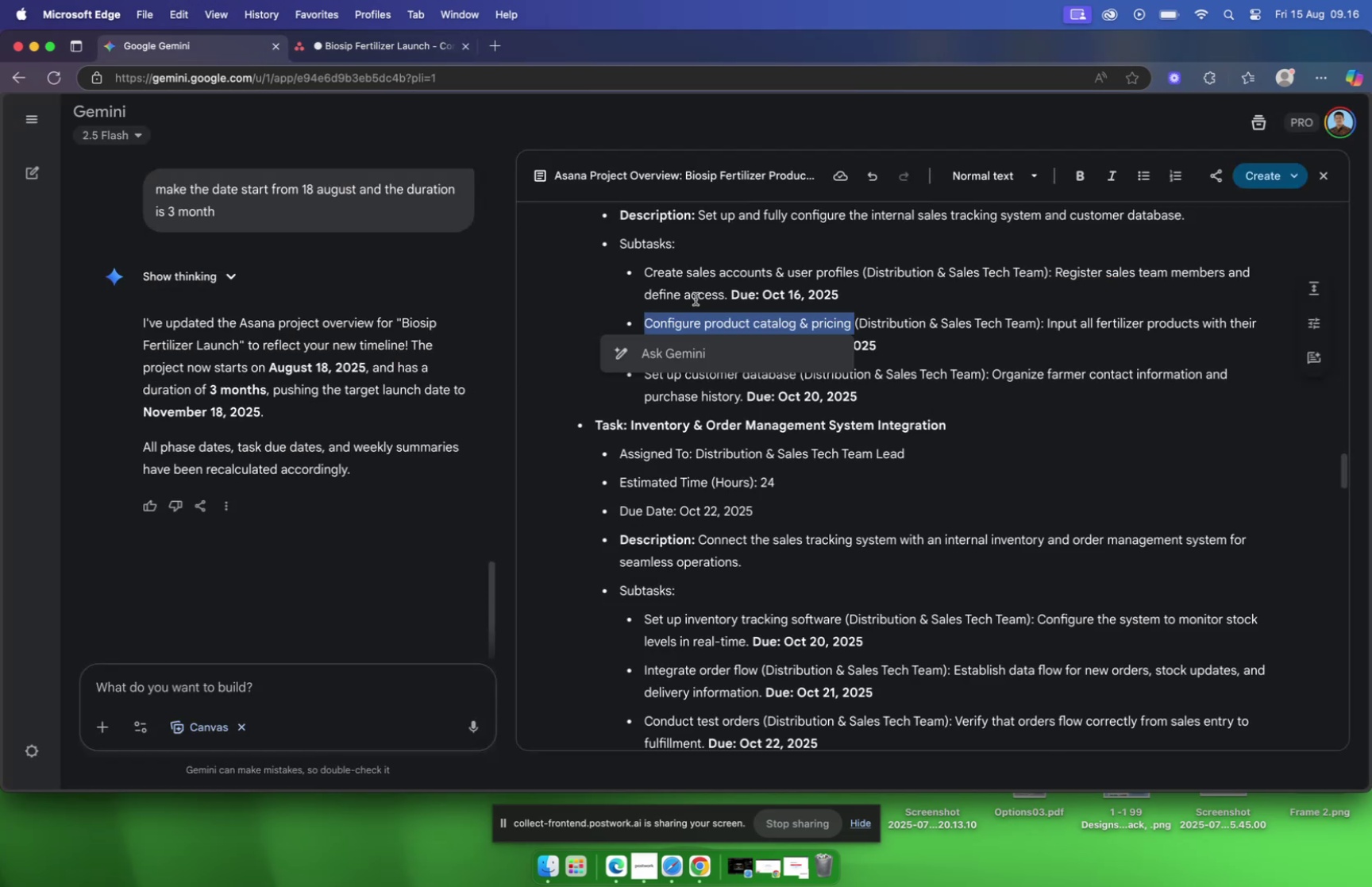 
left_click([977, 348])
 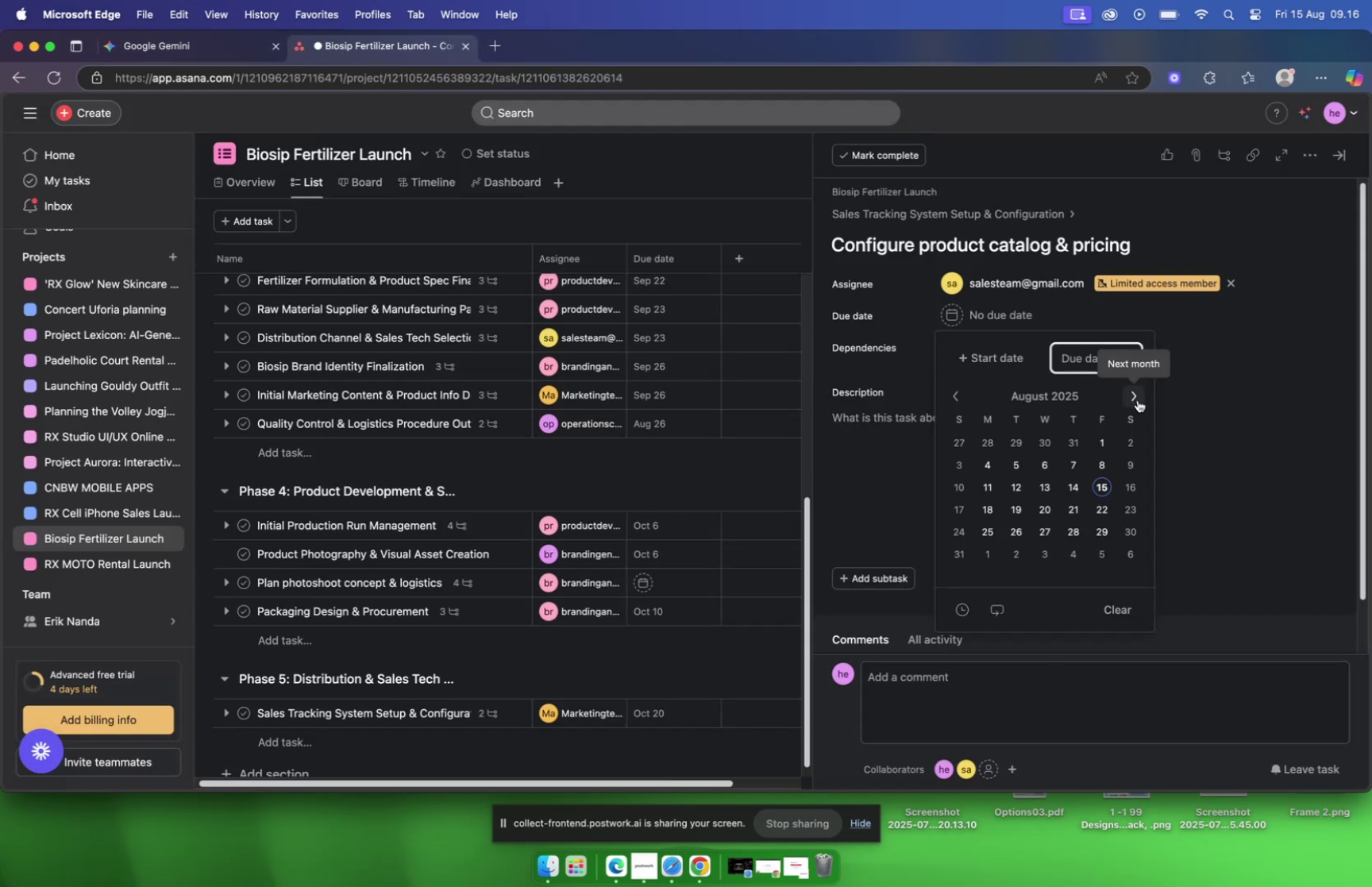 
double_click([1137, 400])
 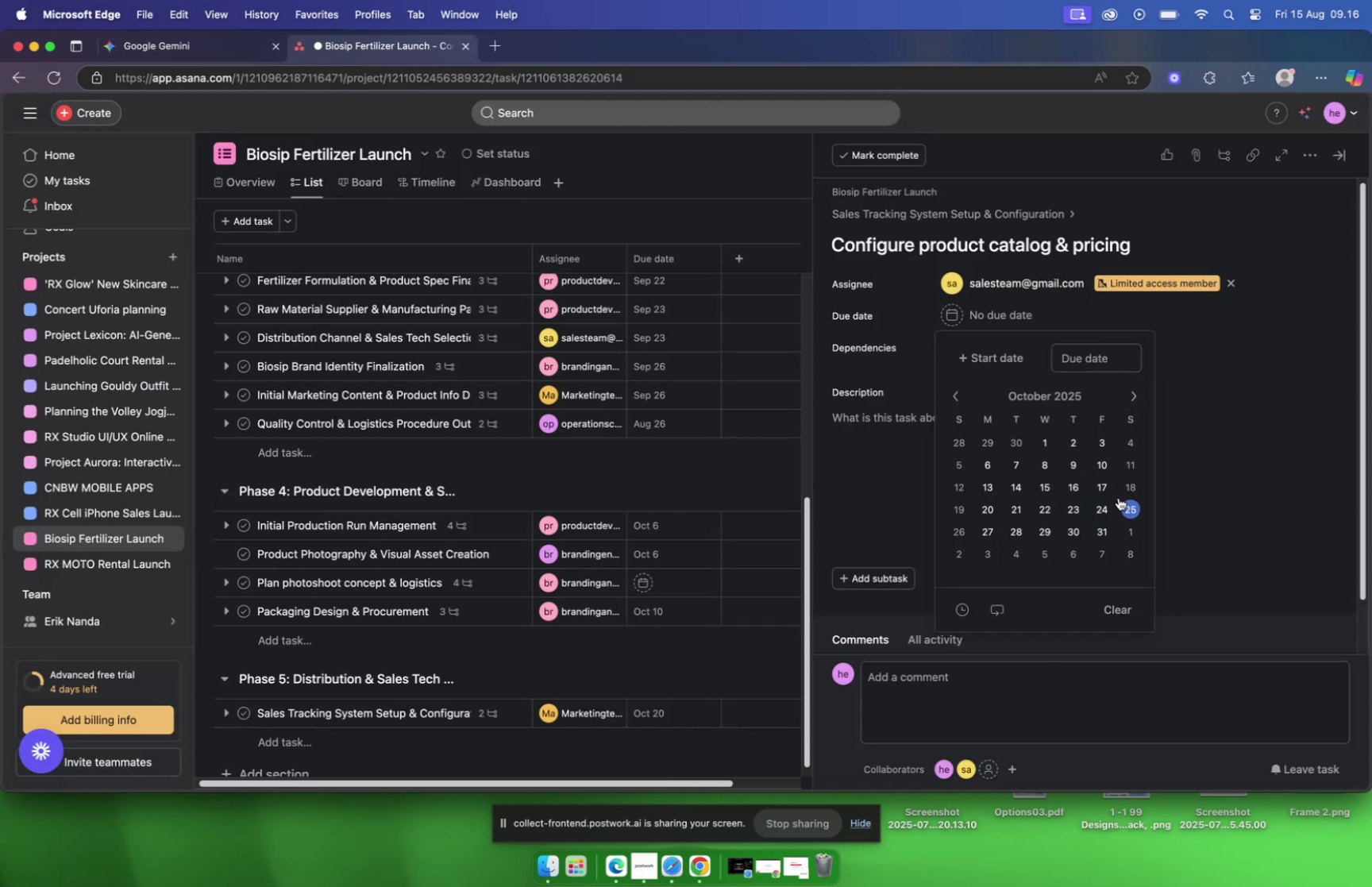 
left_click([1108, 490])
 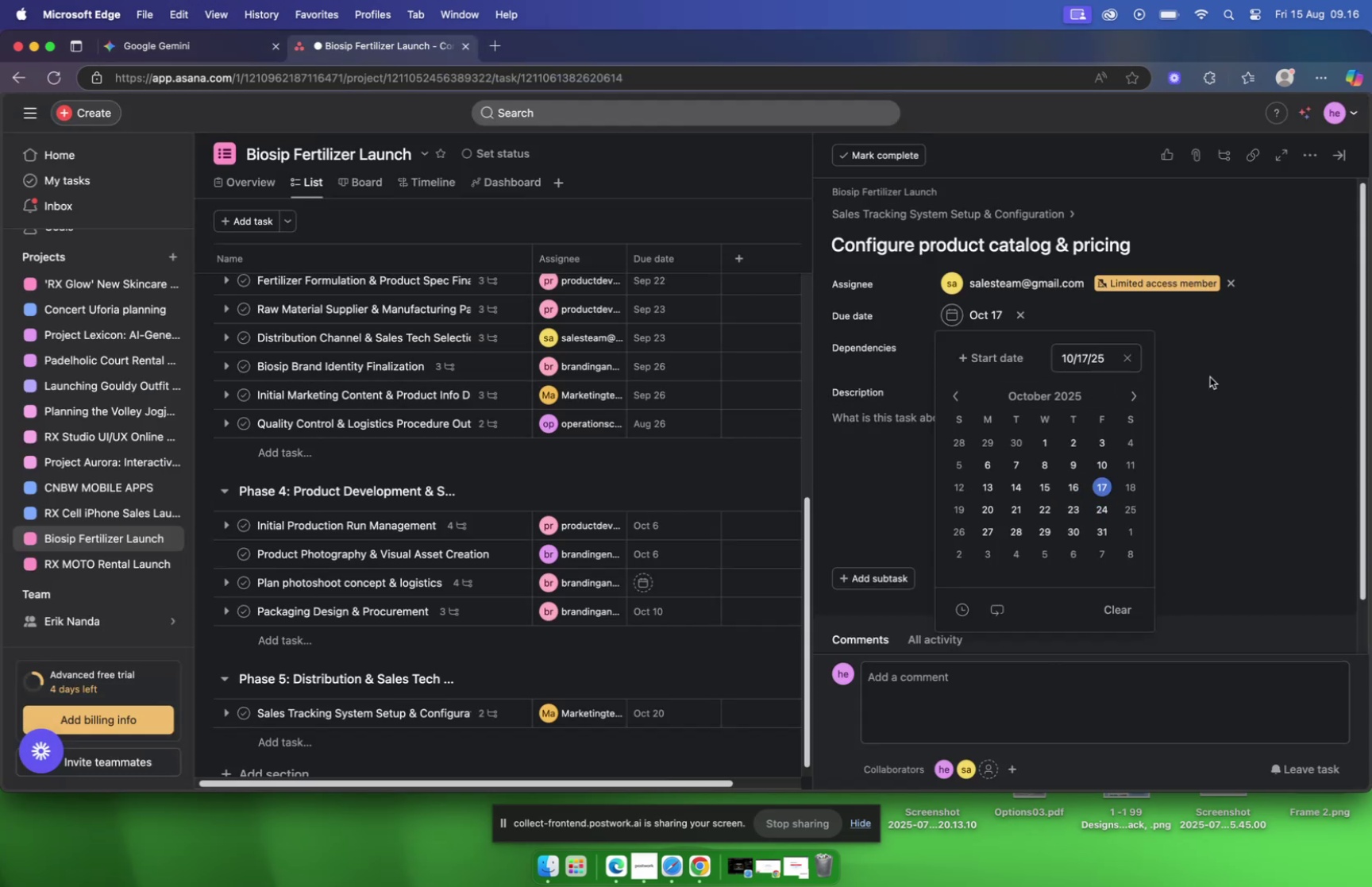 
left_click([1210, 376])
 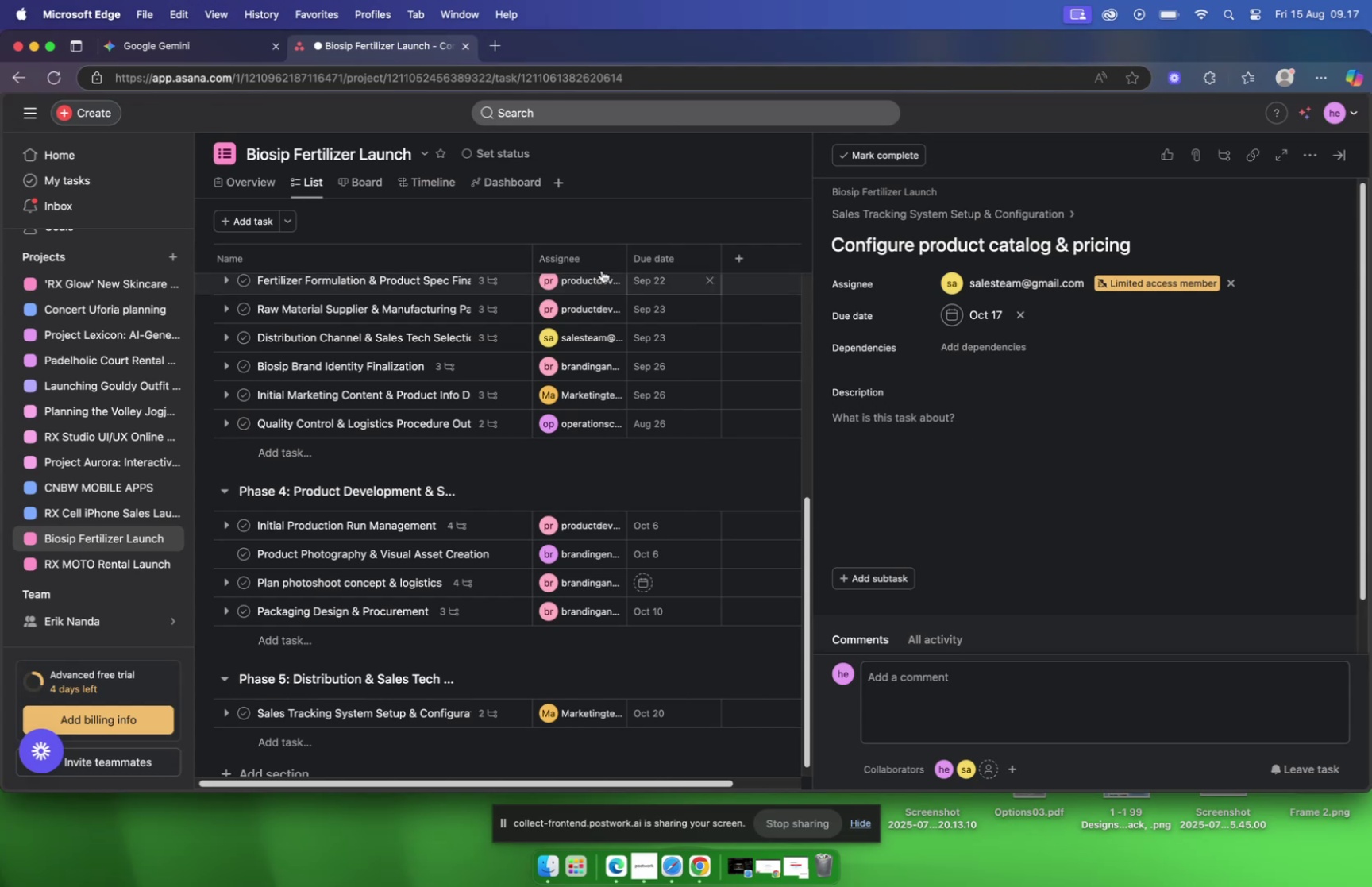 
left_click([239, 49])
 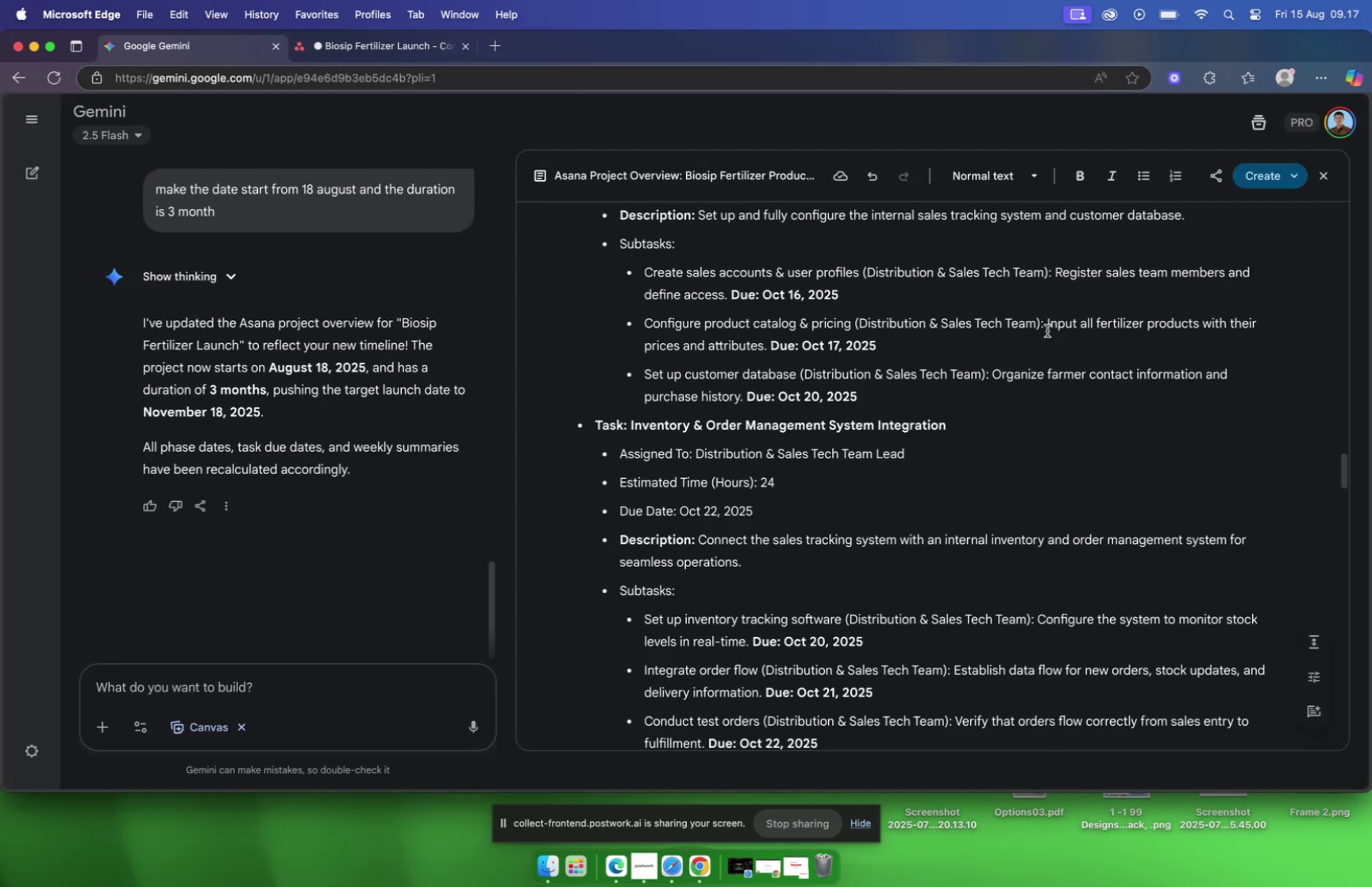 
left_click_drag(start_coordinate=[1048, 322], to_coordinate=[767, 345])
 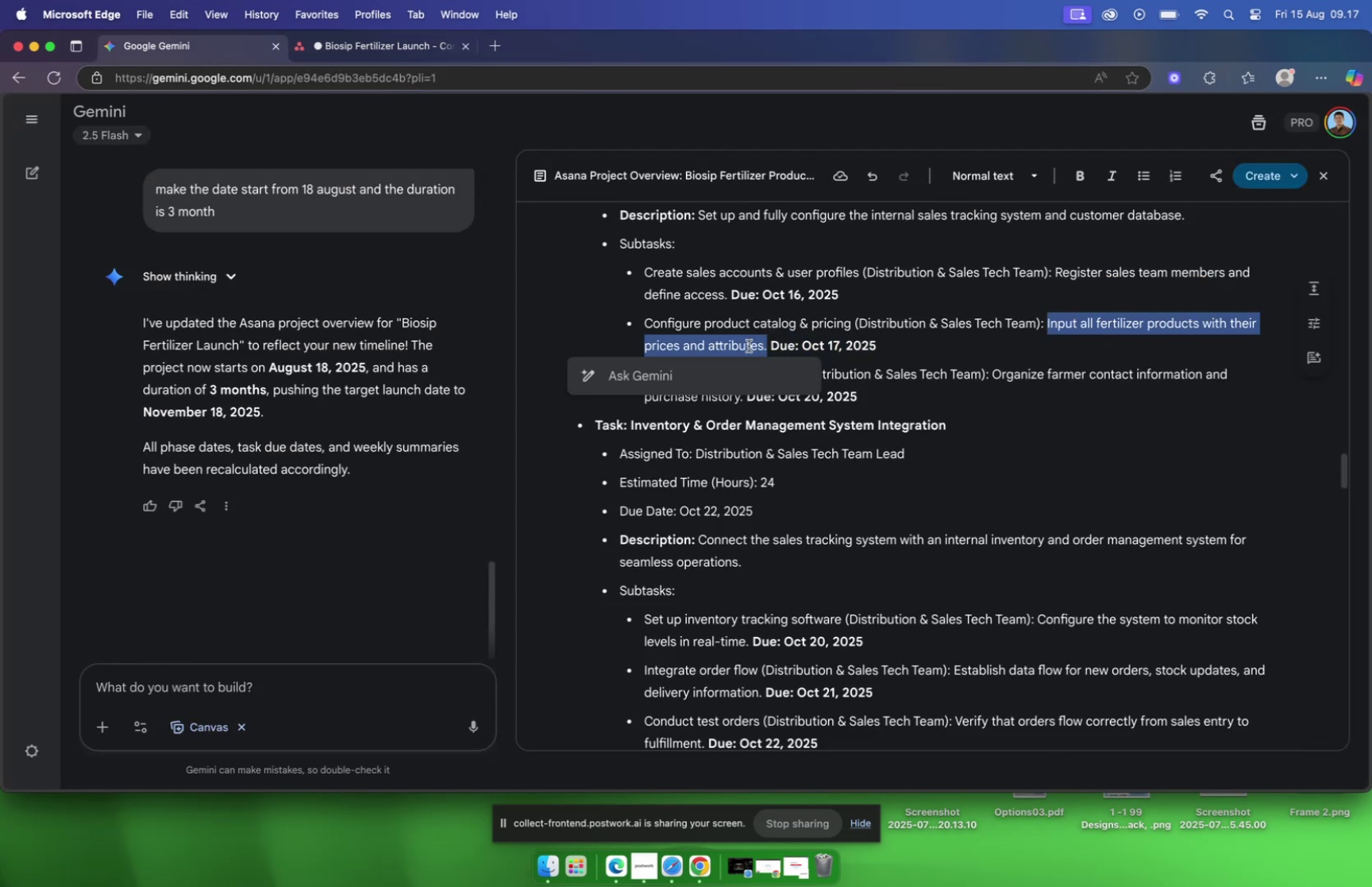 
right_click([749, 345])
 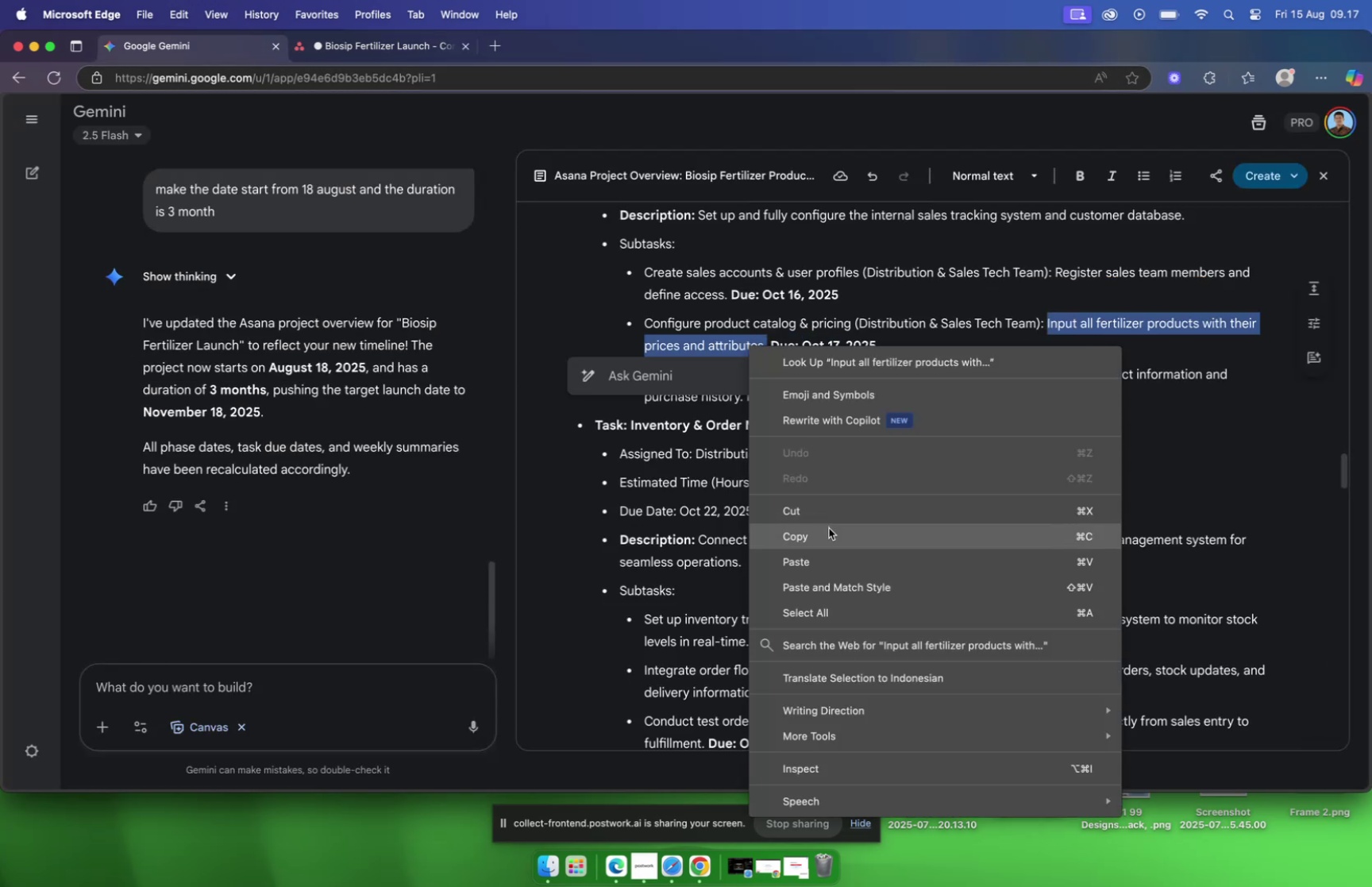 
left_click([831, 532])
 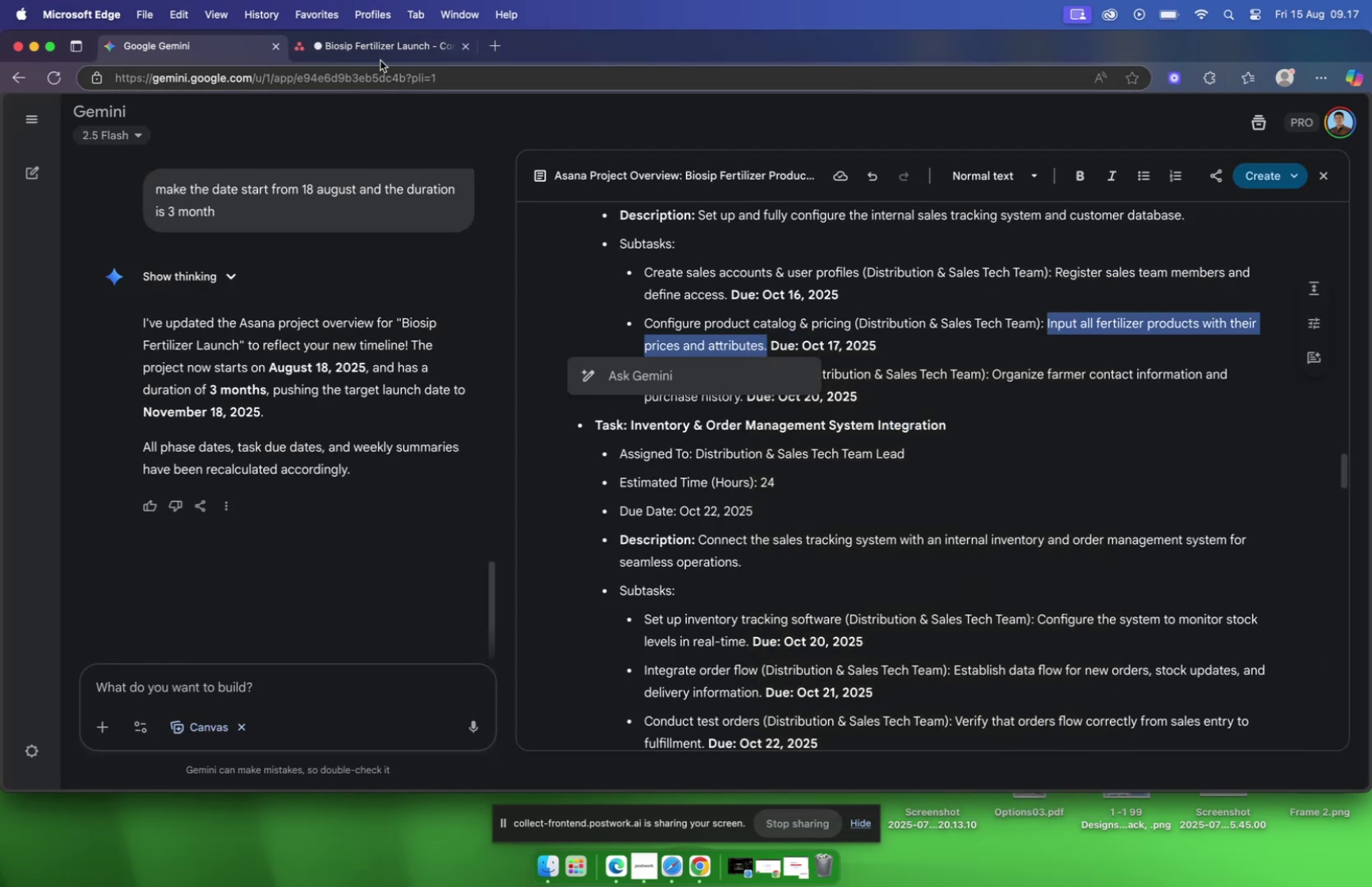 
left_click([377, 44])
 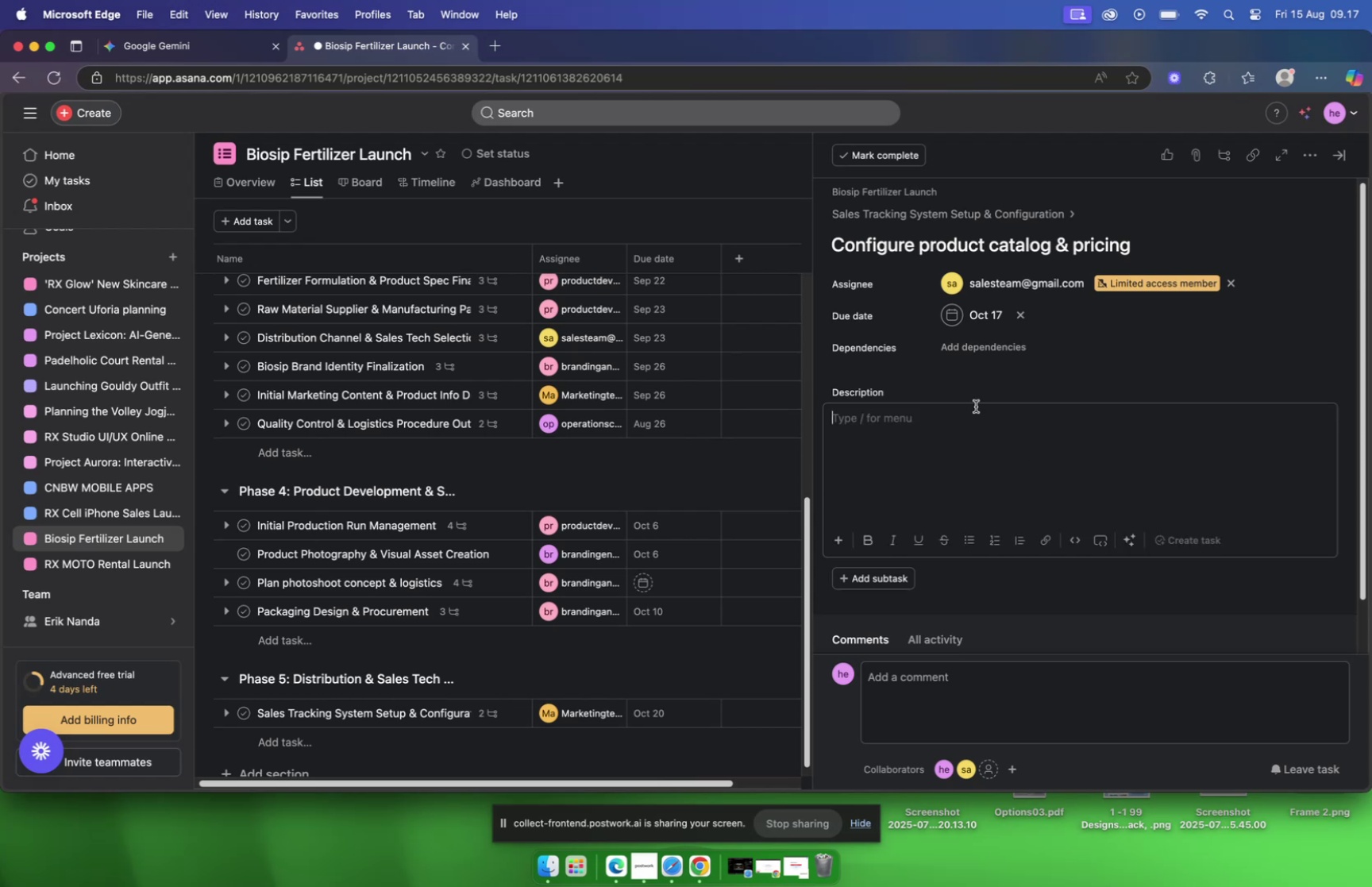 
right_click([969, 424])
 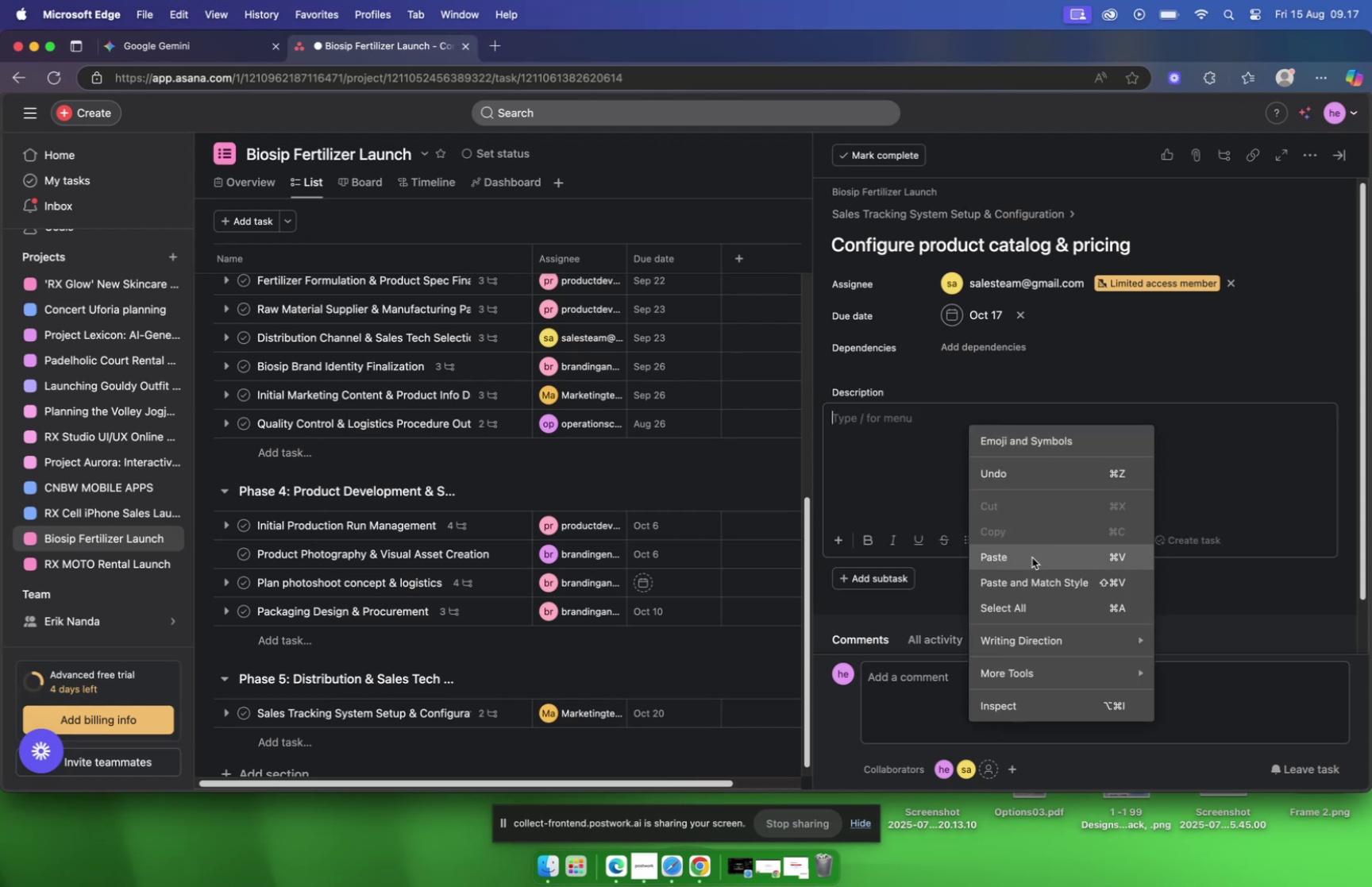 
left_click([1032, 557])
 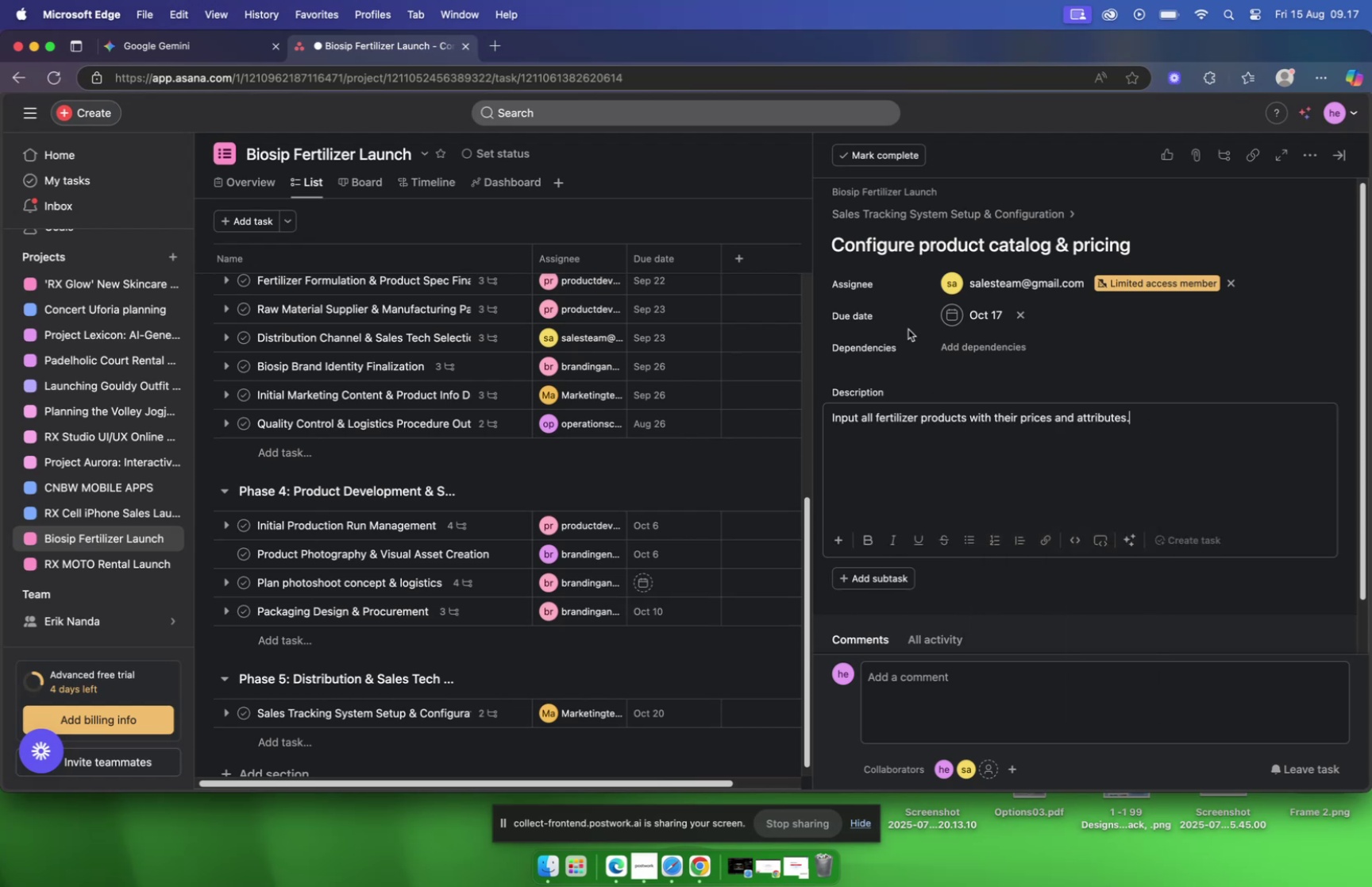 
left_click([871, 216])
 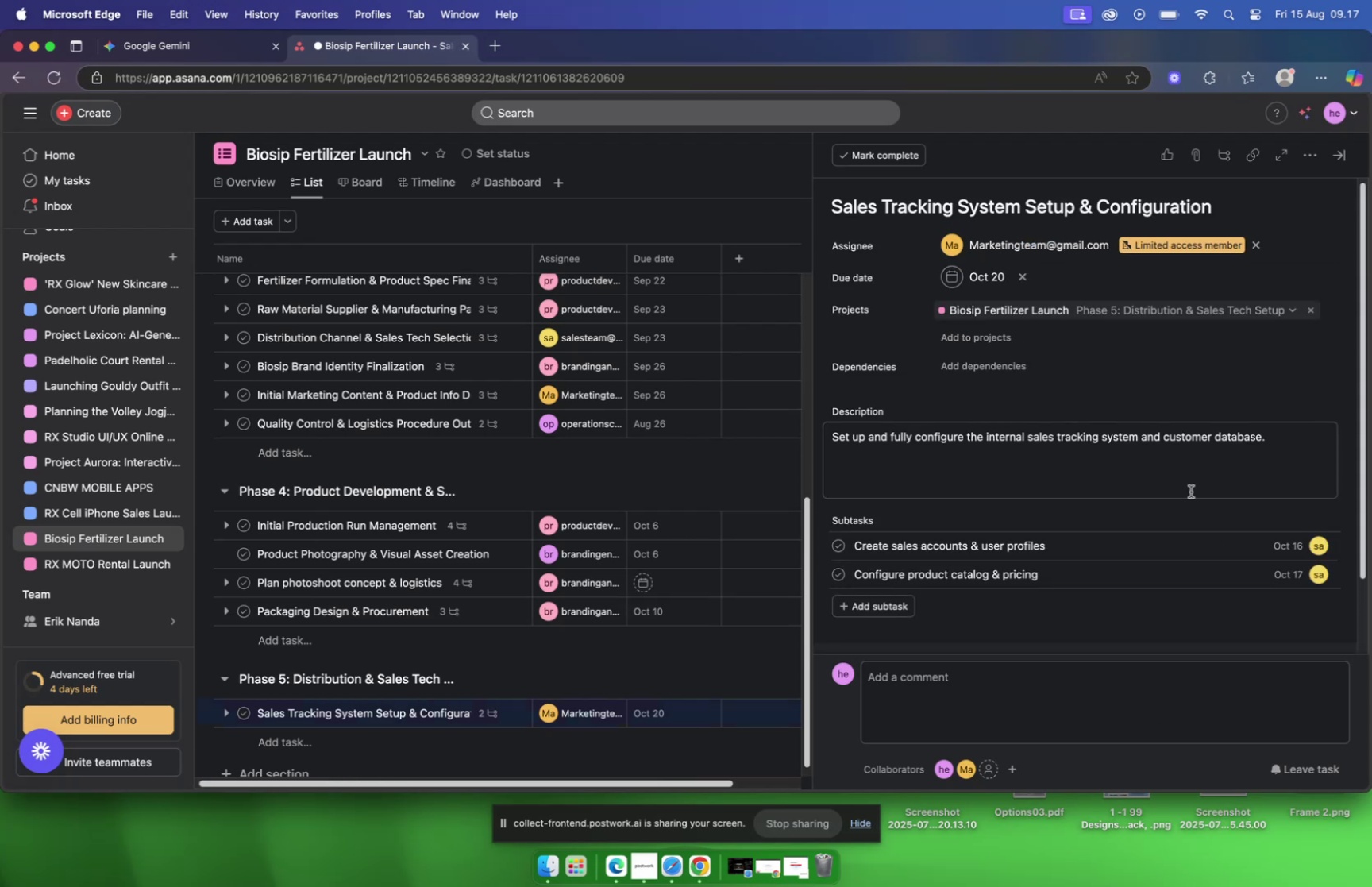 
scroll: coordinate [1183, 488], scroll_direction: down, amount: 9.0
 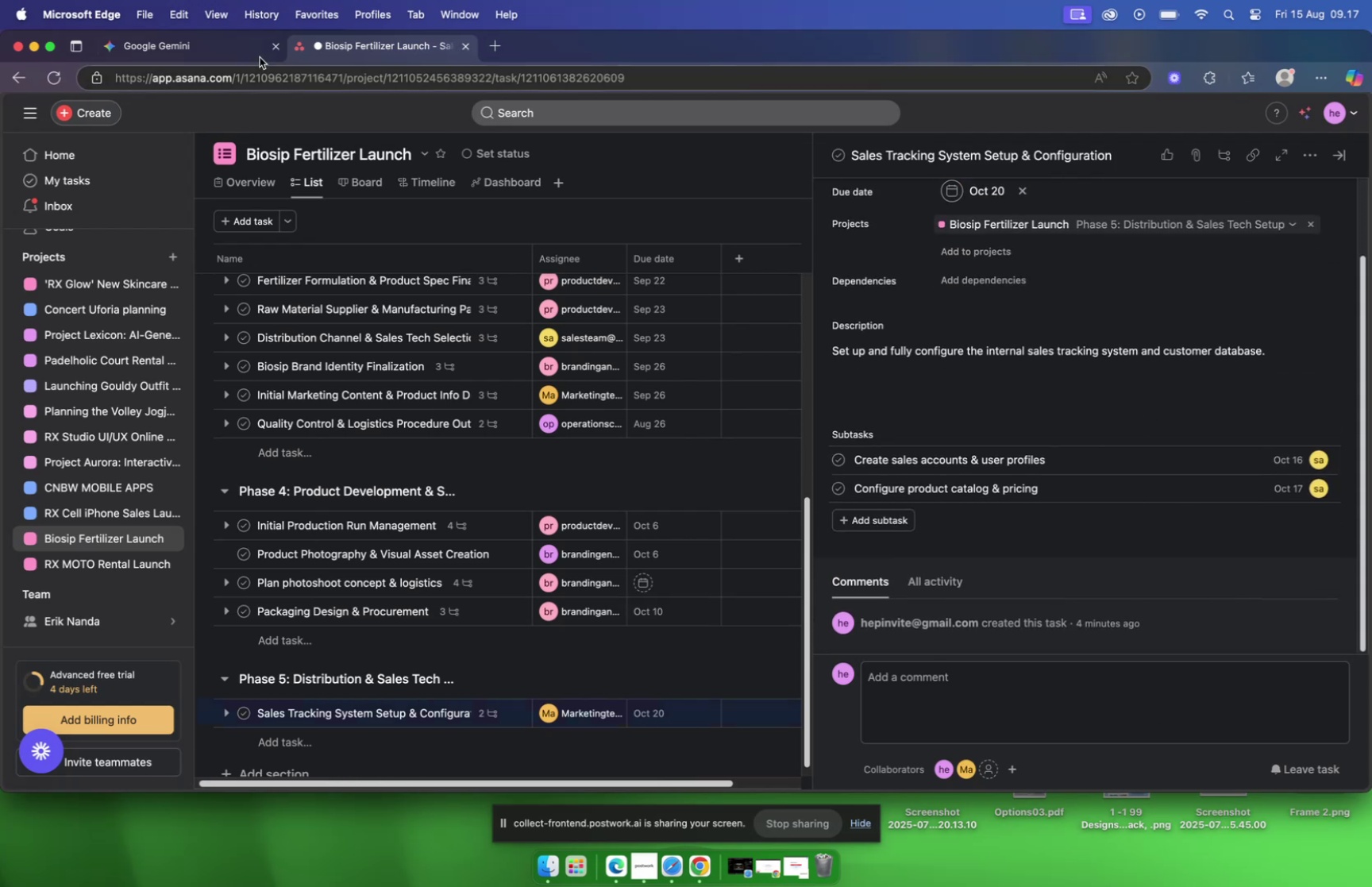 
left_click([207, 49])
 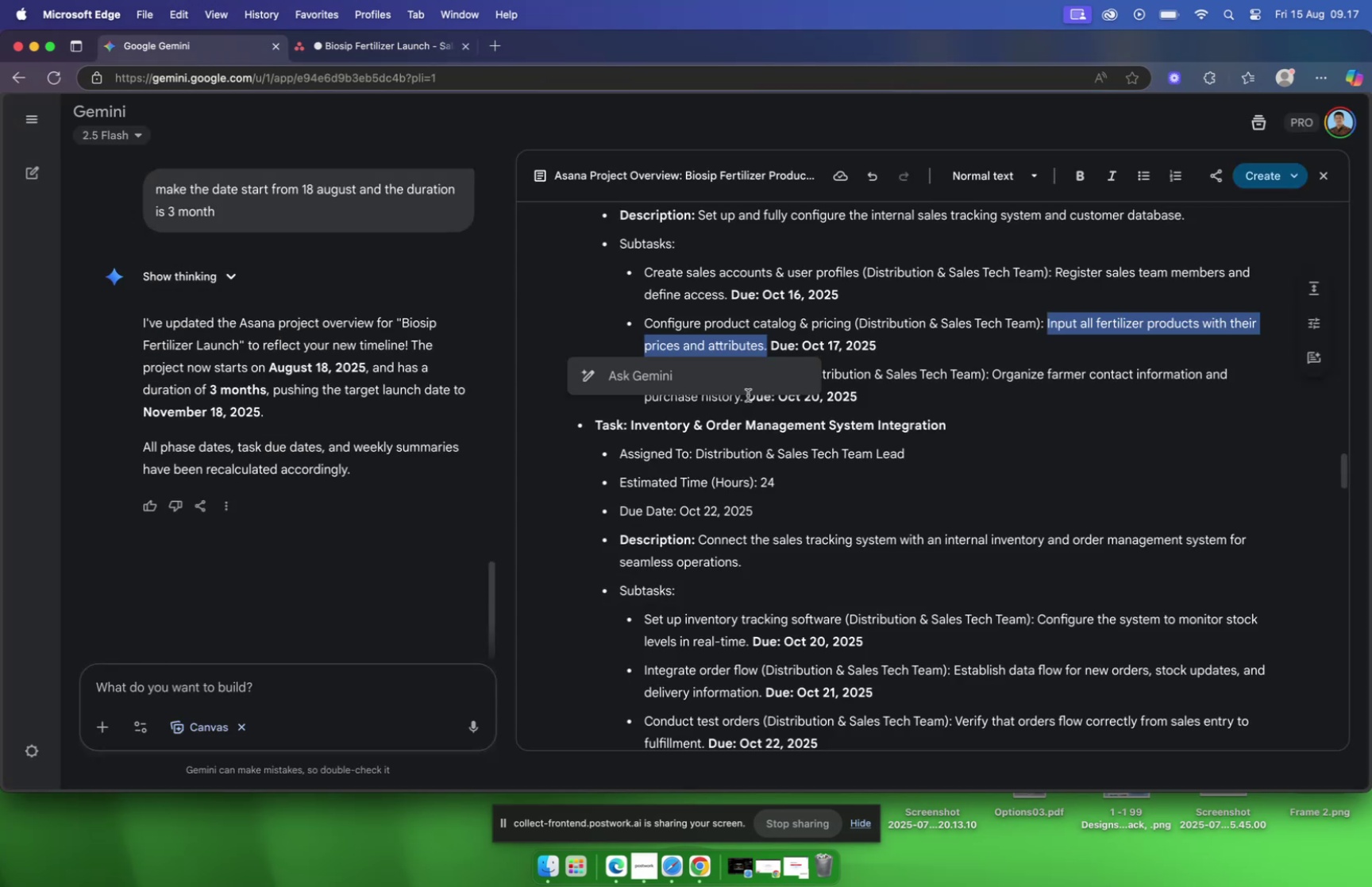 
scroll: coordinate [748, 395], scroll_direction: down, amount: 2.0
 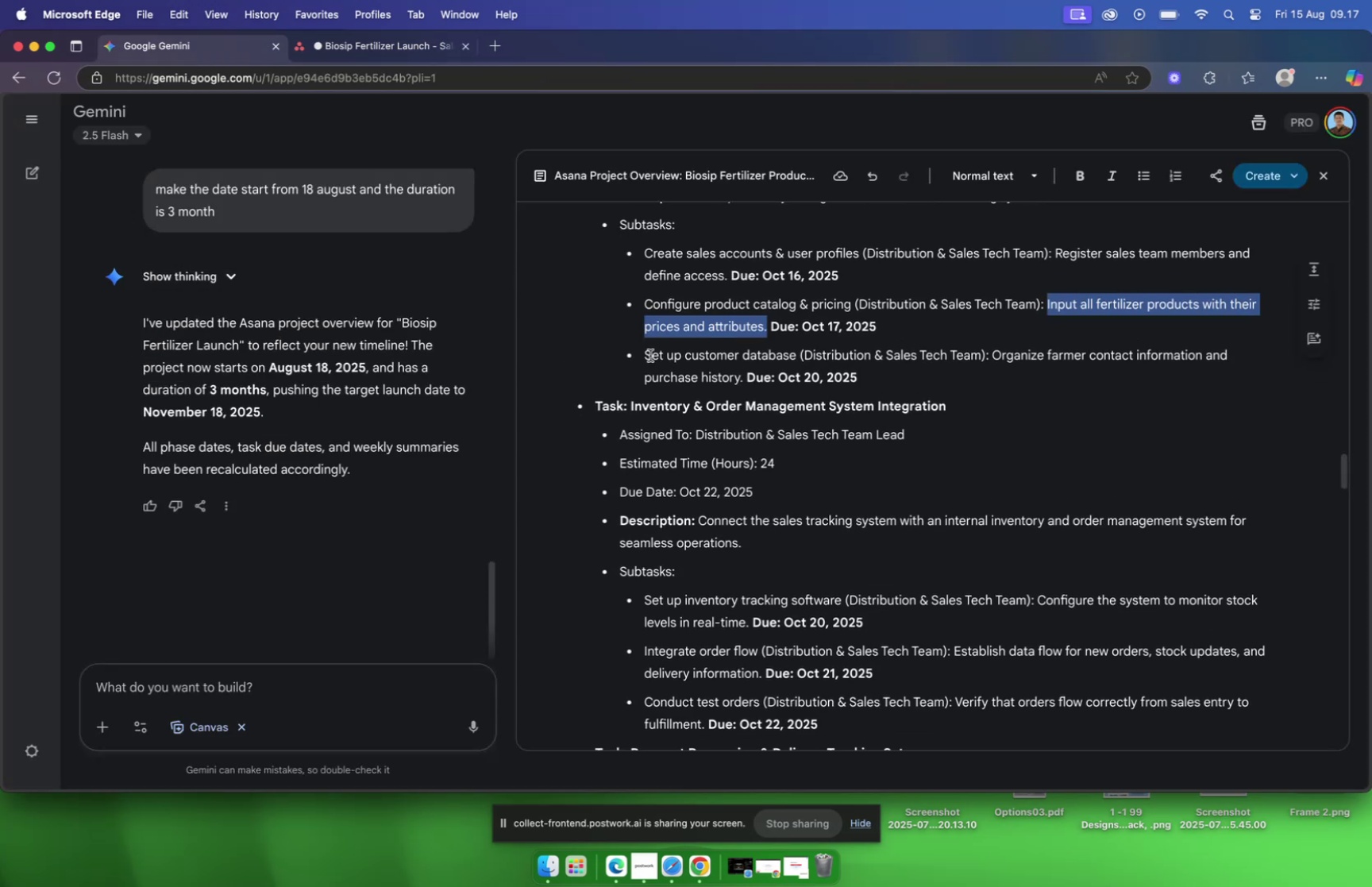 
left_click_drag(start_coordinate=[642, 352], to_coordinate=[797, 348])
 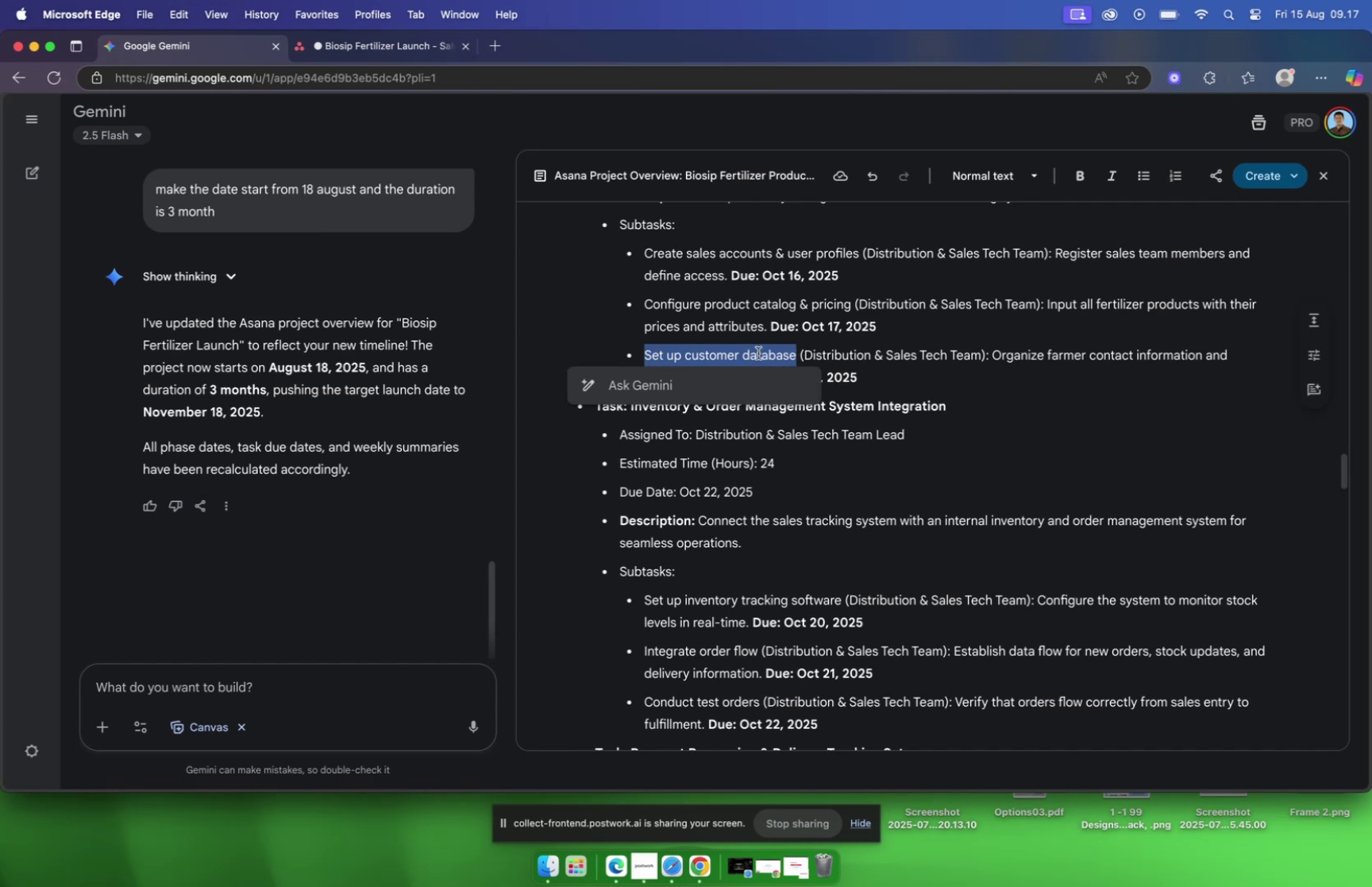 
right_click([758, 353])
 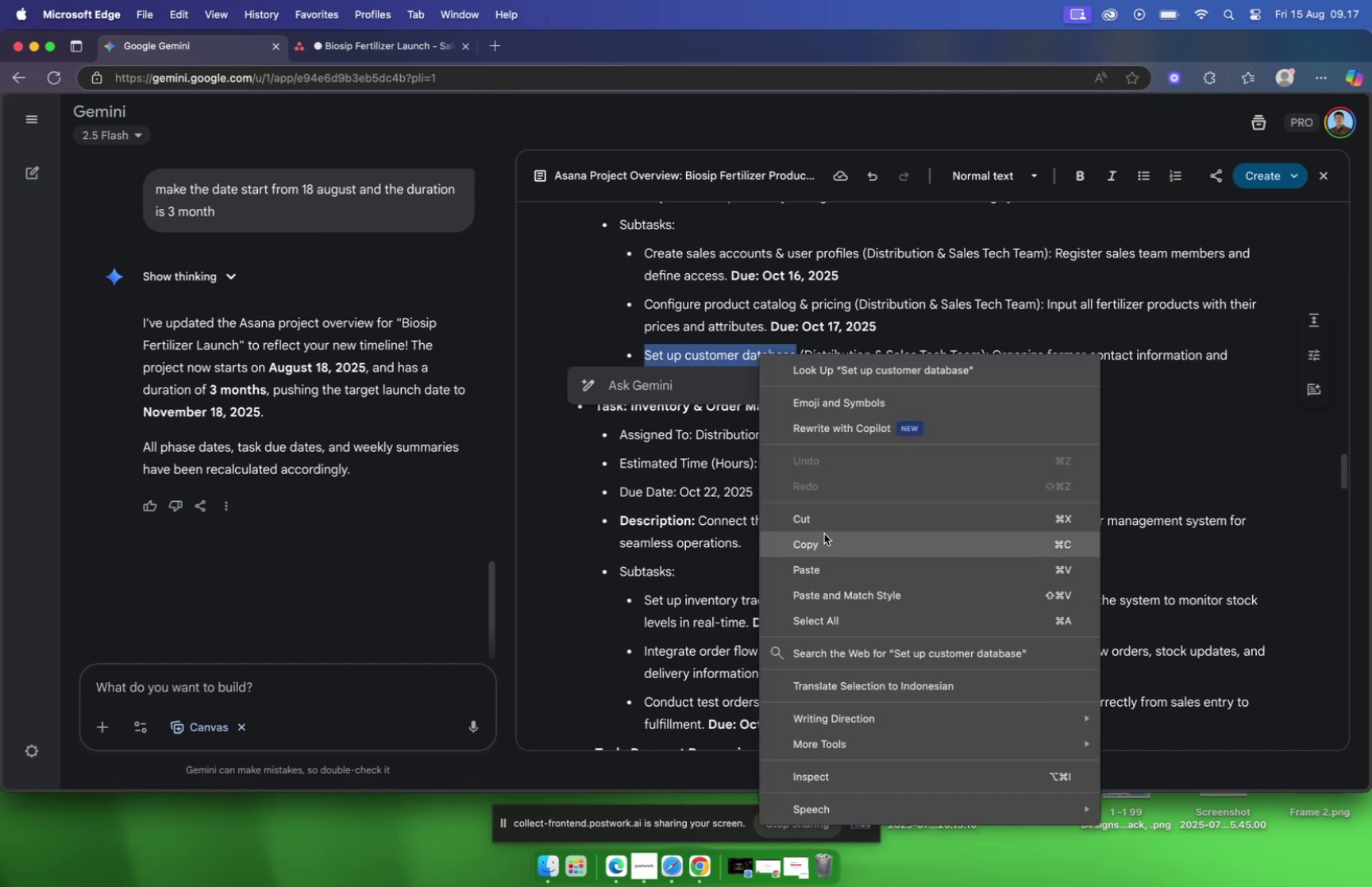 
left_click([825, 535])
 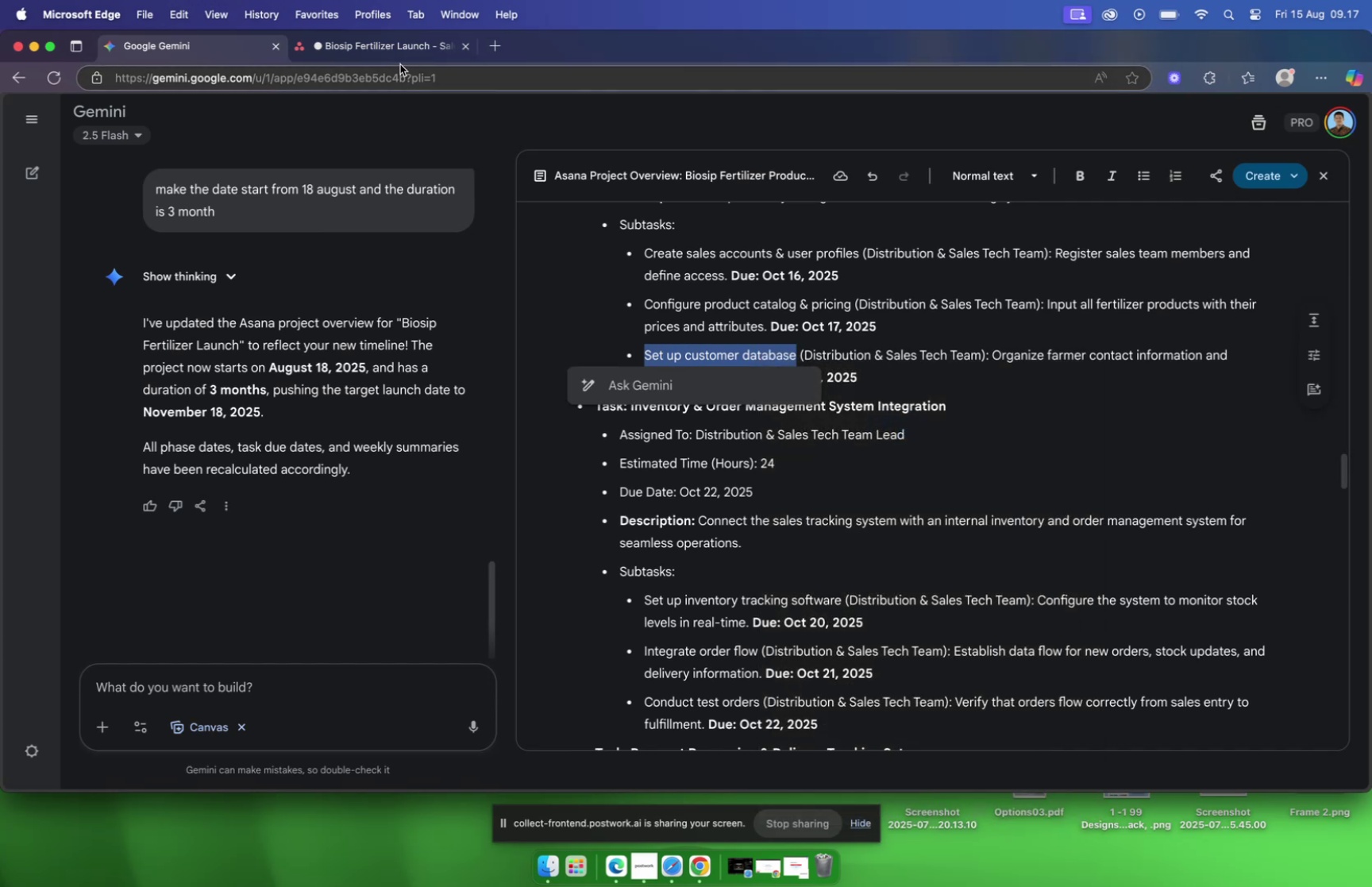 
left_click([398, 45])
 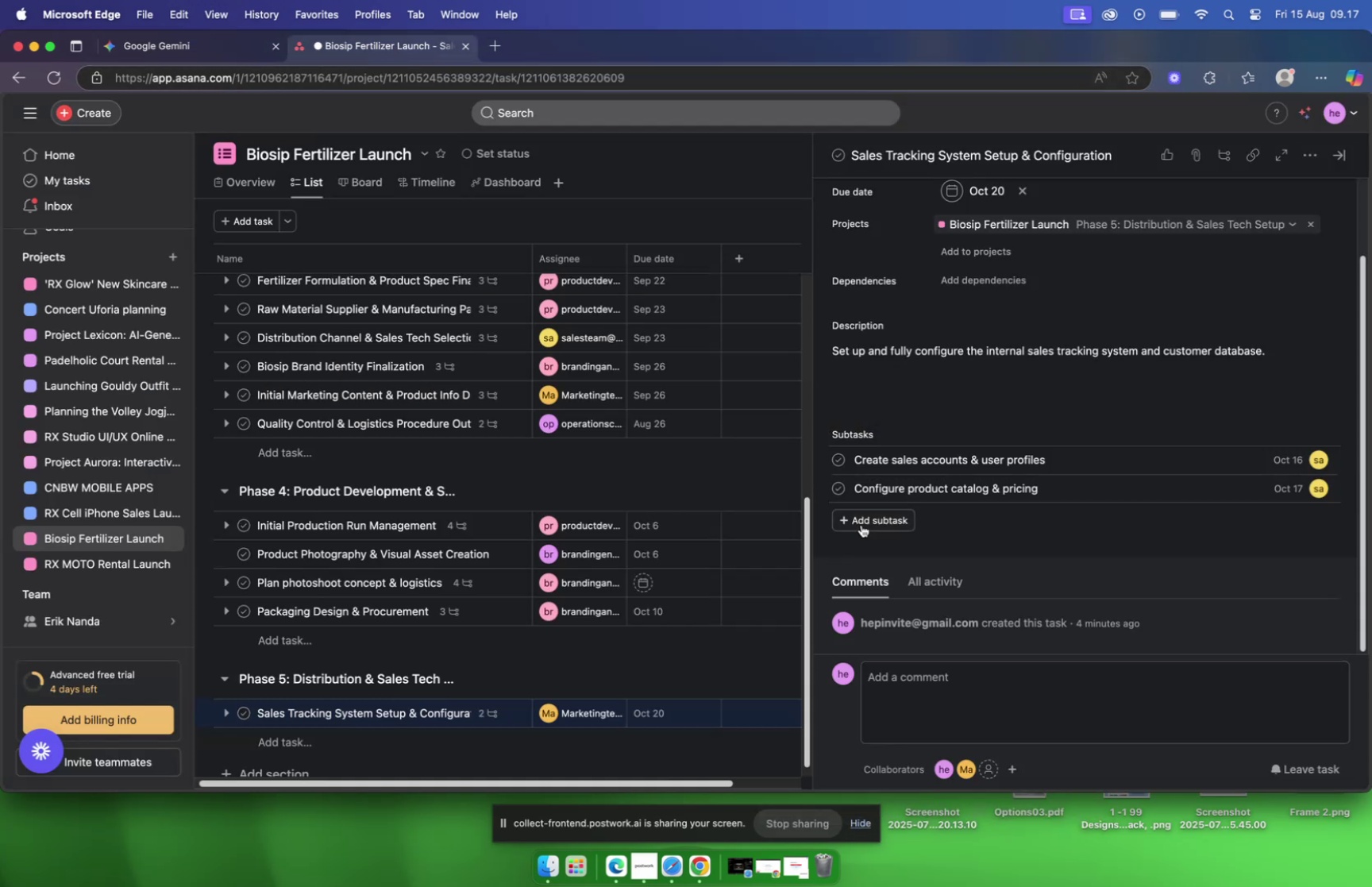 
left_click([863, 523])
 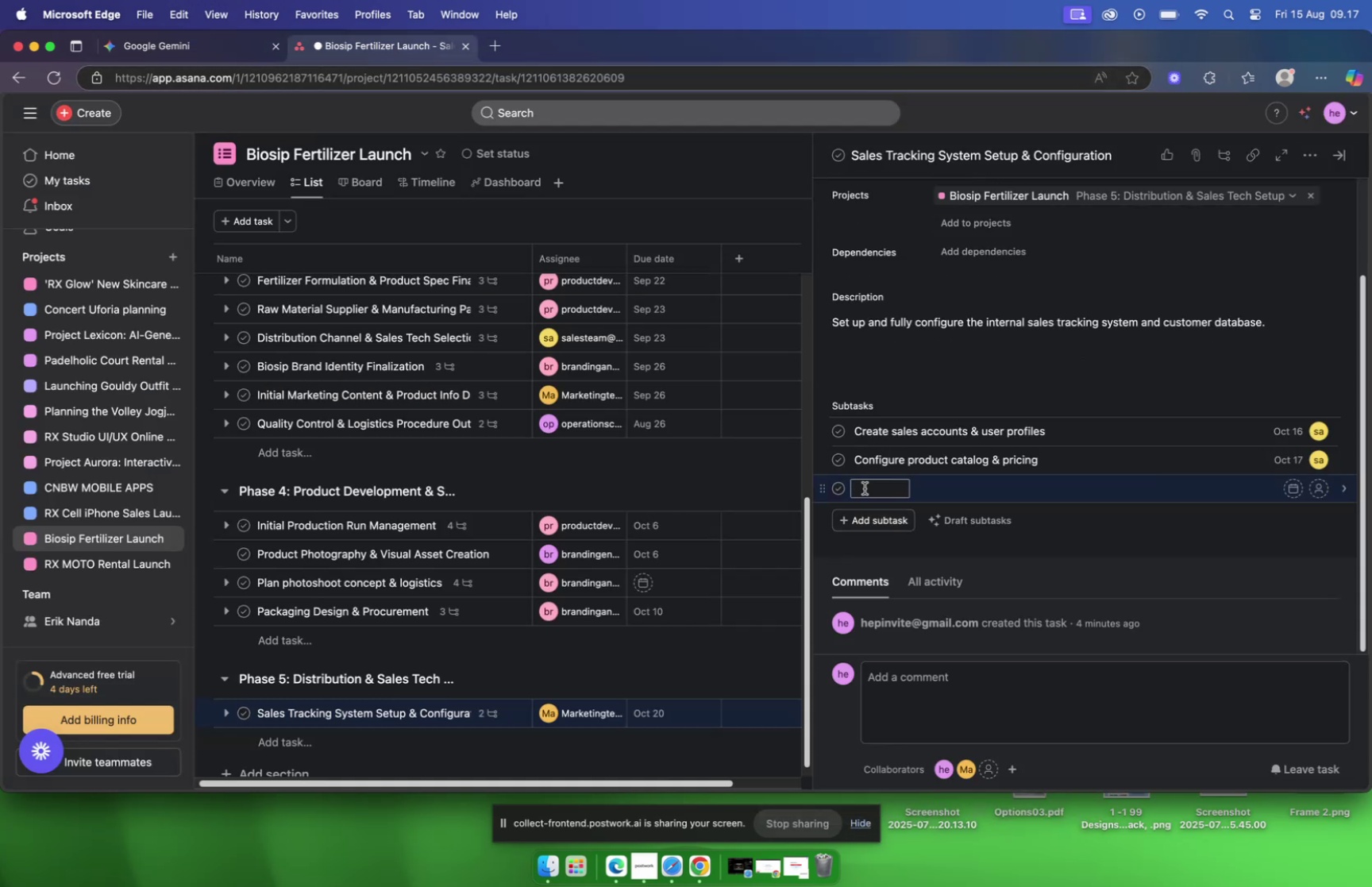 
right_click([865, 487])
 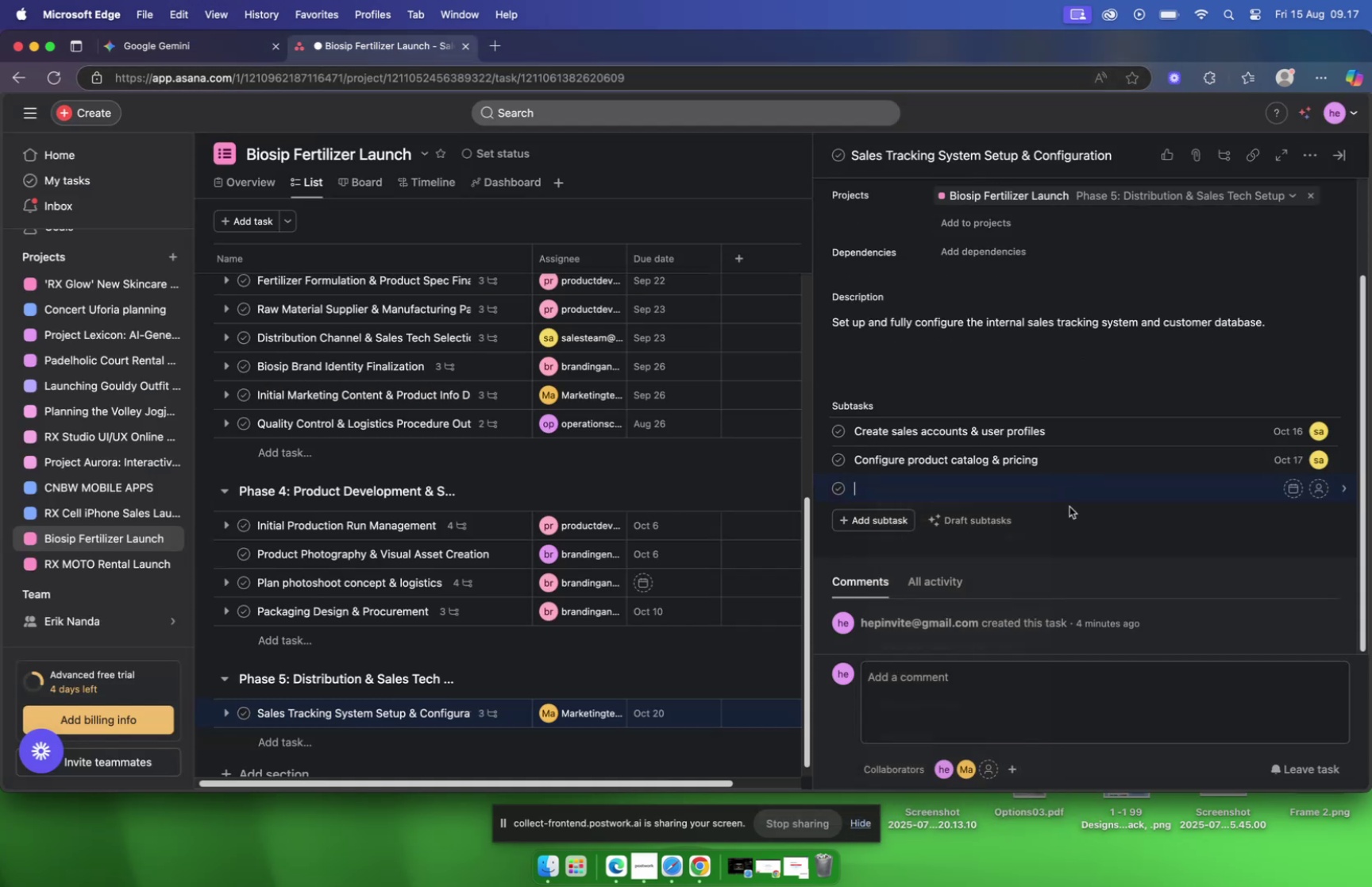 
left_click([1074, 494])
 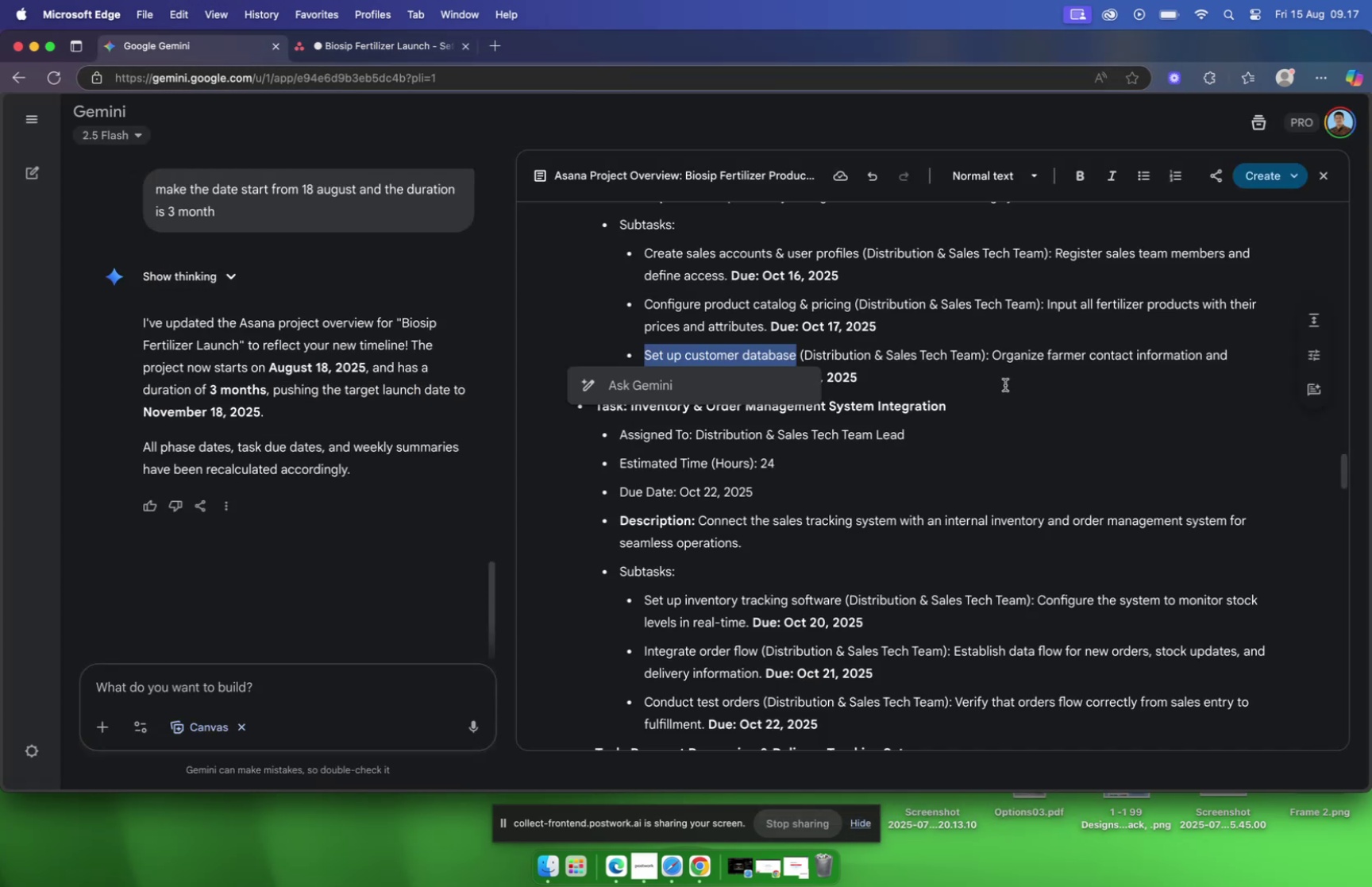 
left_click_drag(start_coordinate=[994, 354], to_coordinate=[742, 378])
 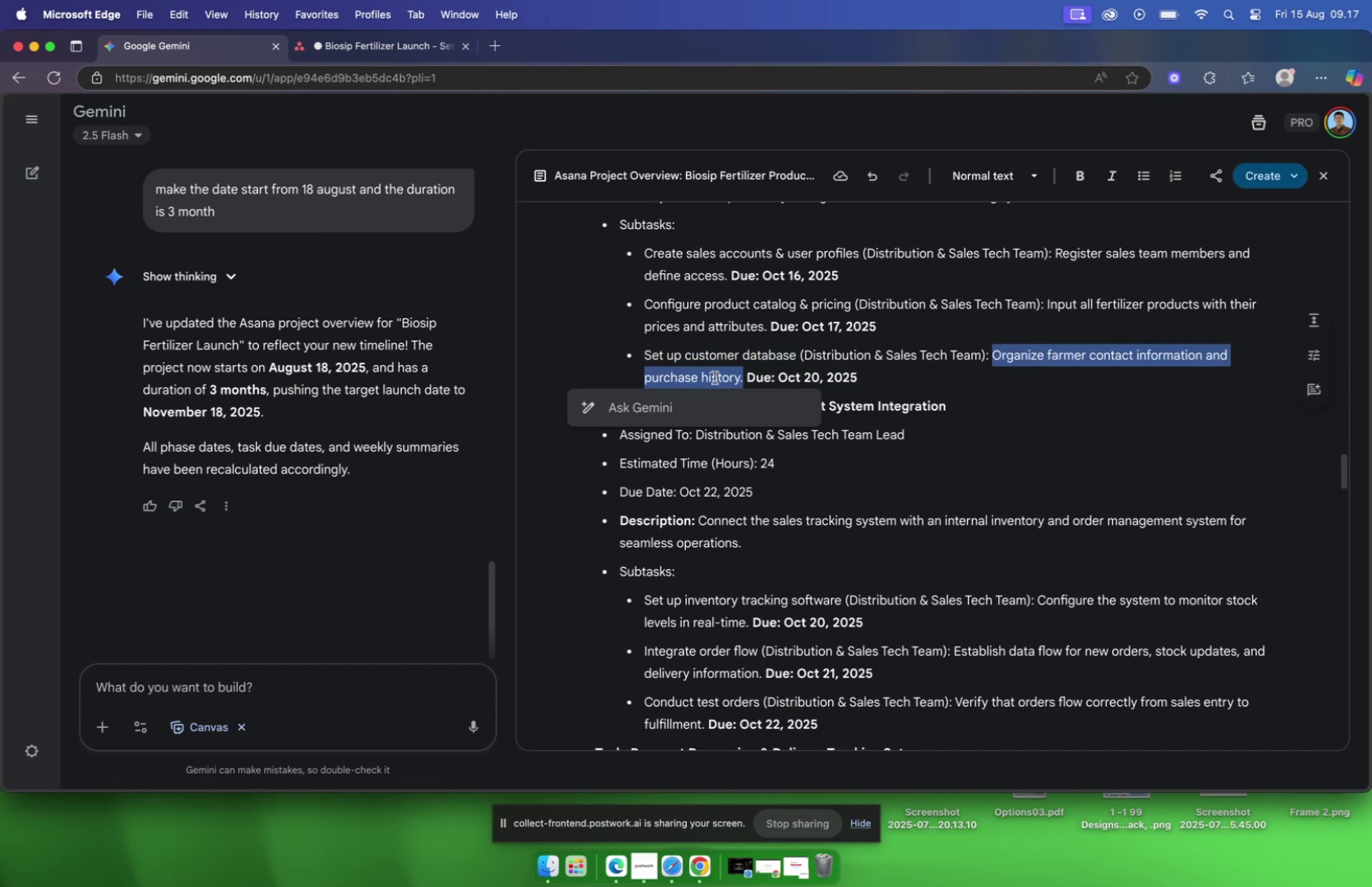 
right_click([712, 379])
 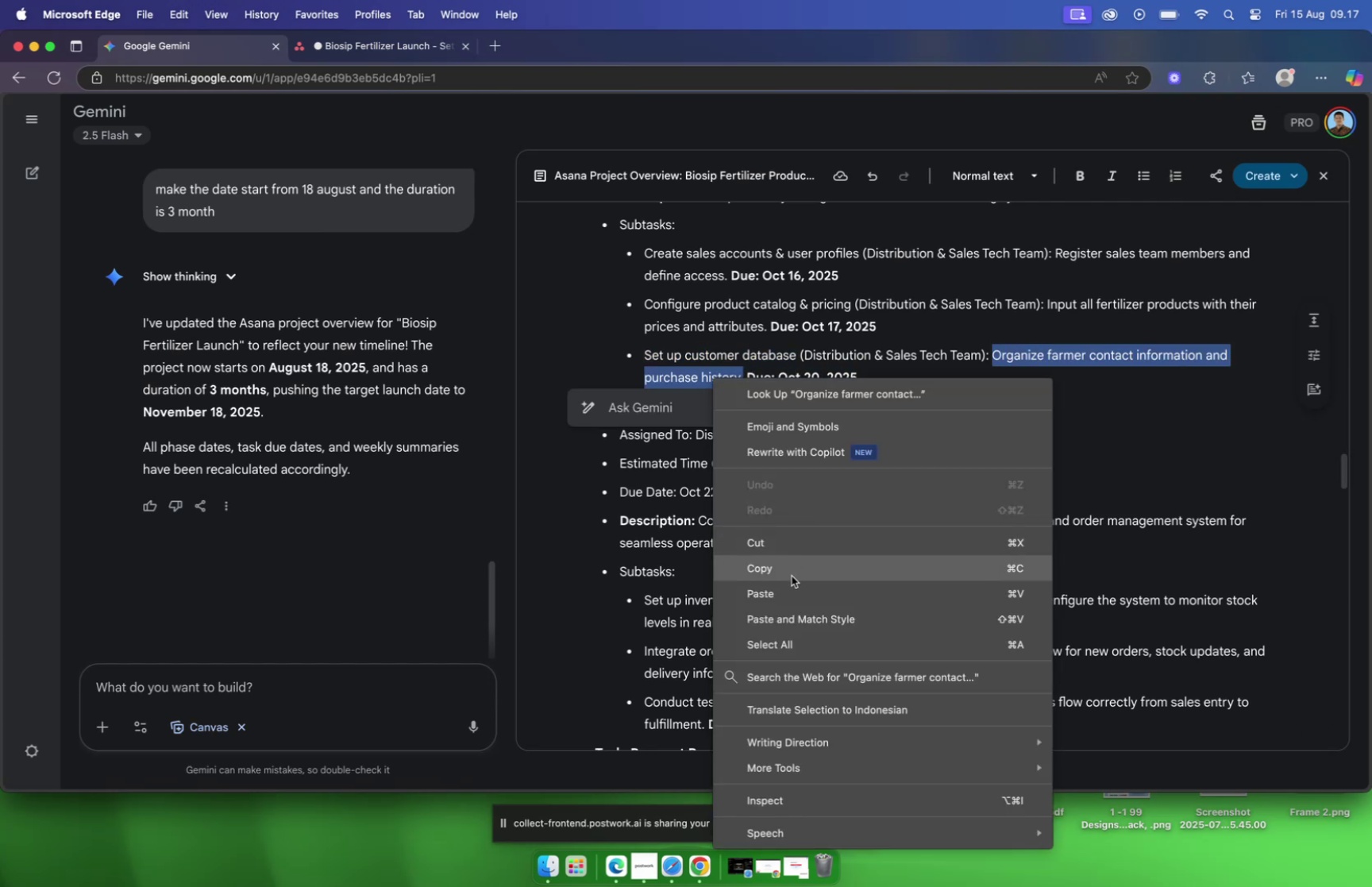 
left_click([792, 574])
 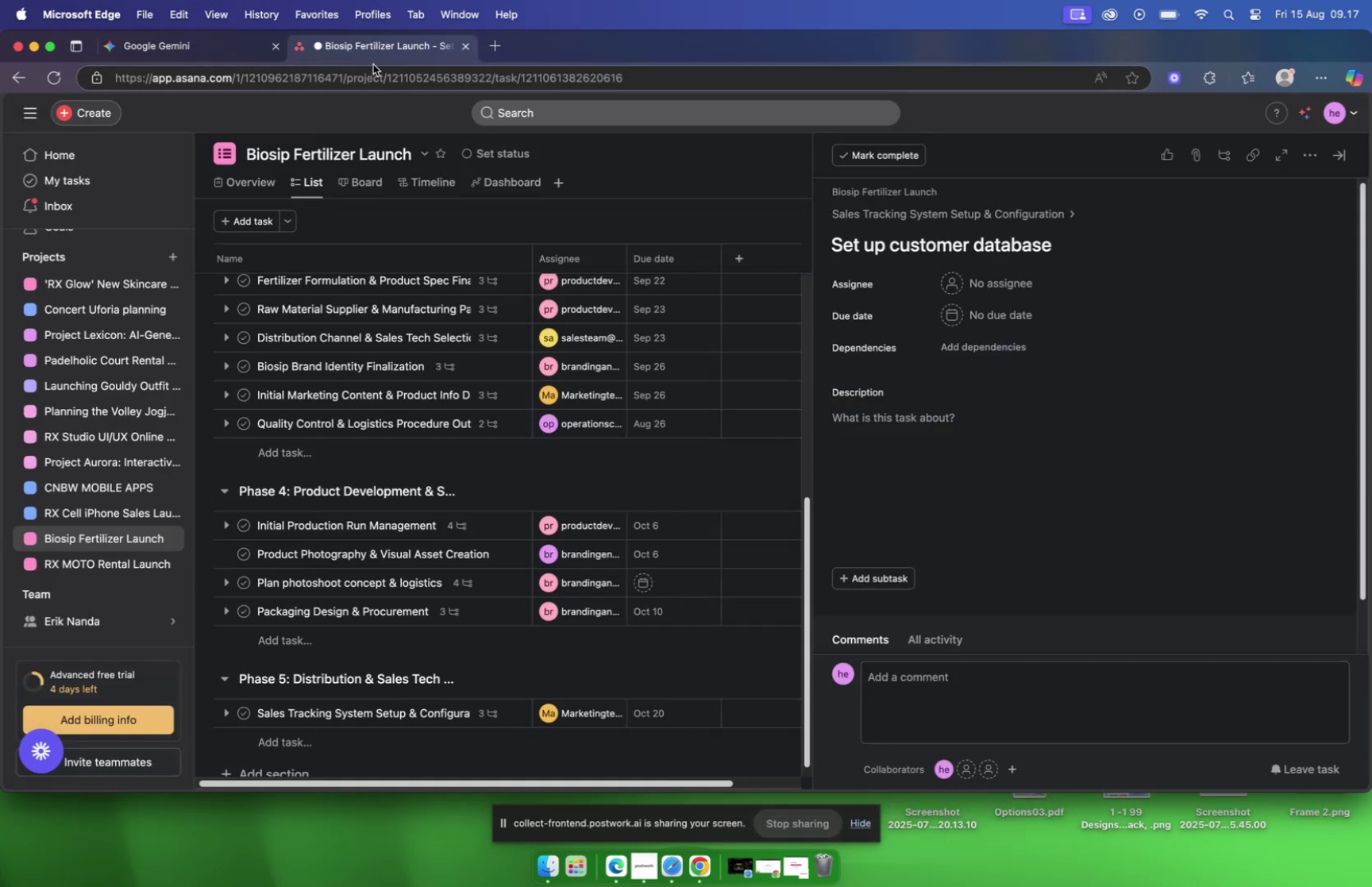 
left_click([929, 461])
 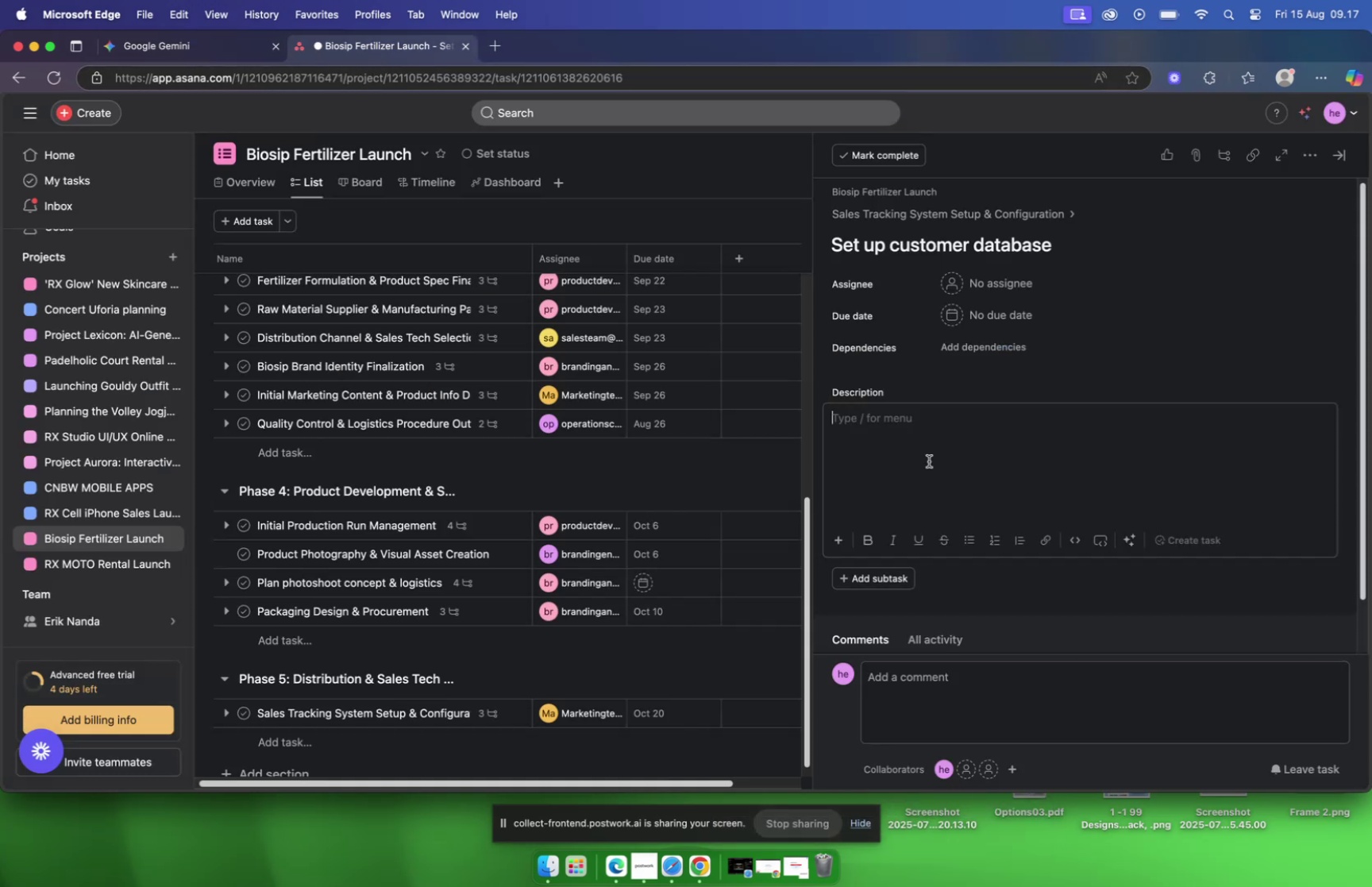 
right_click([929, 461])
 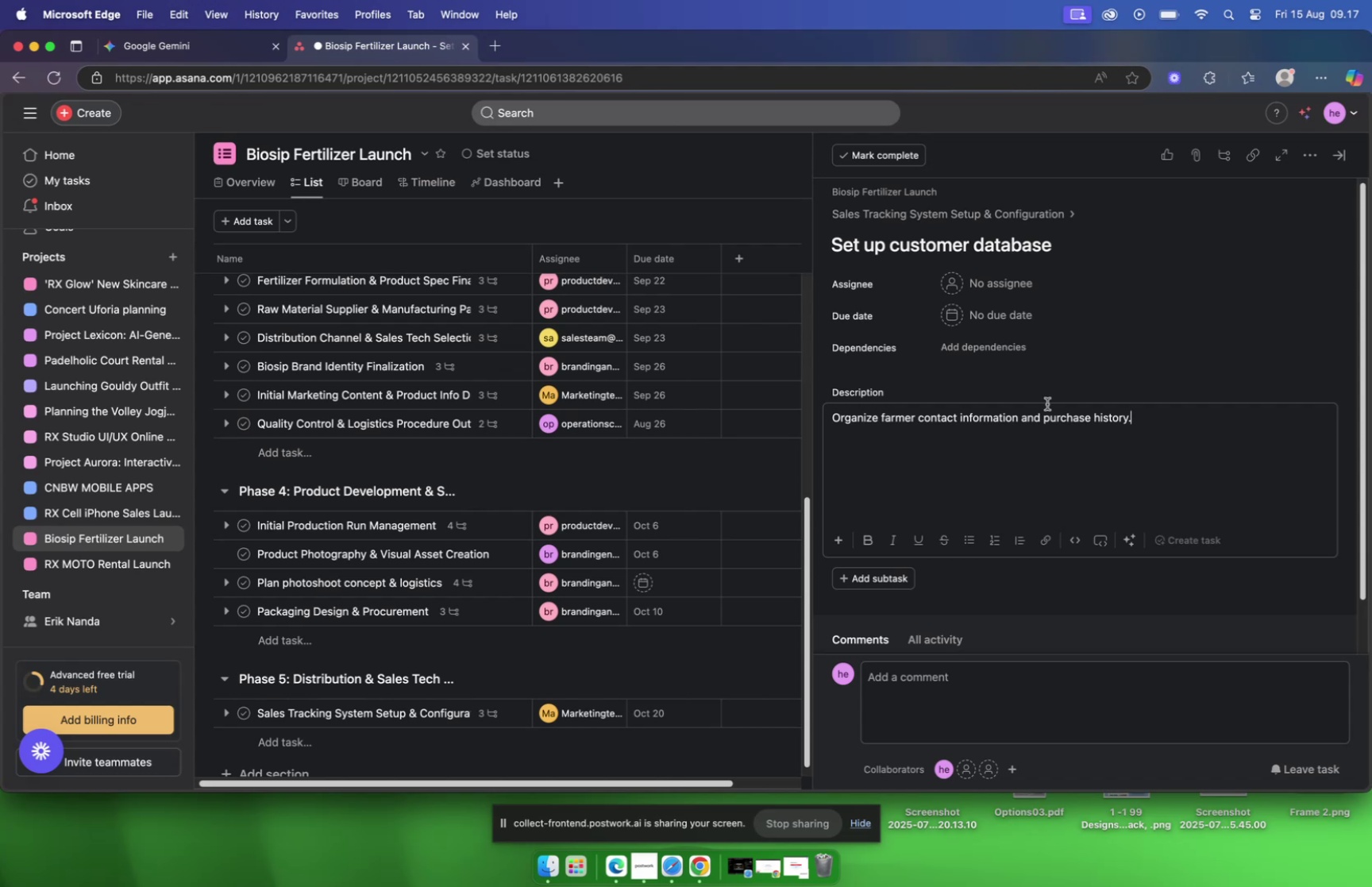 
left_click([1003, 318])
 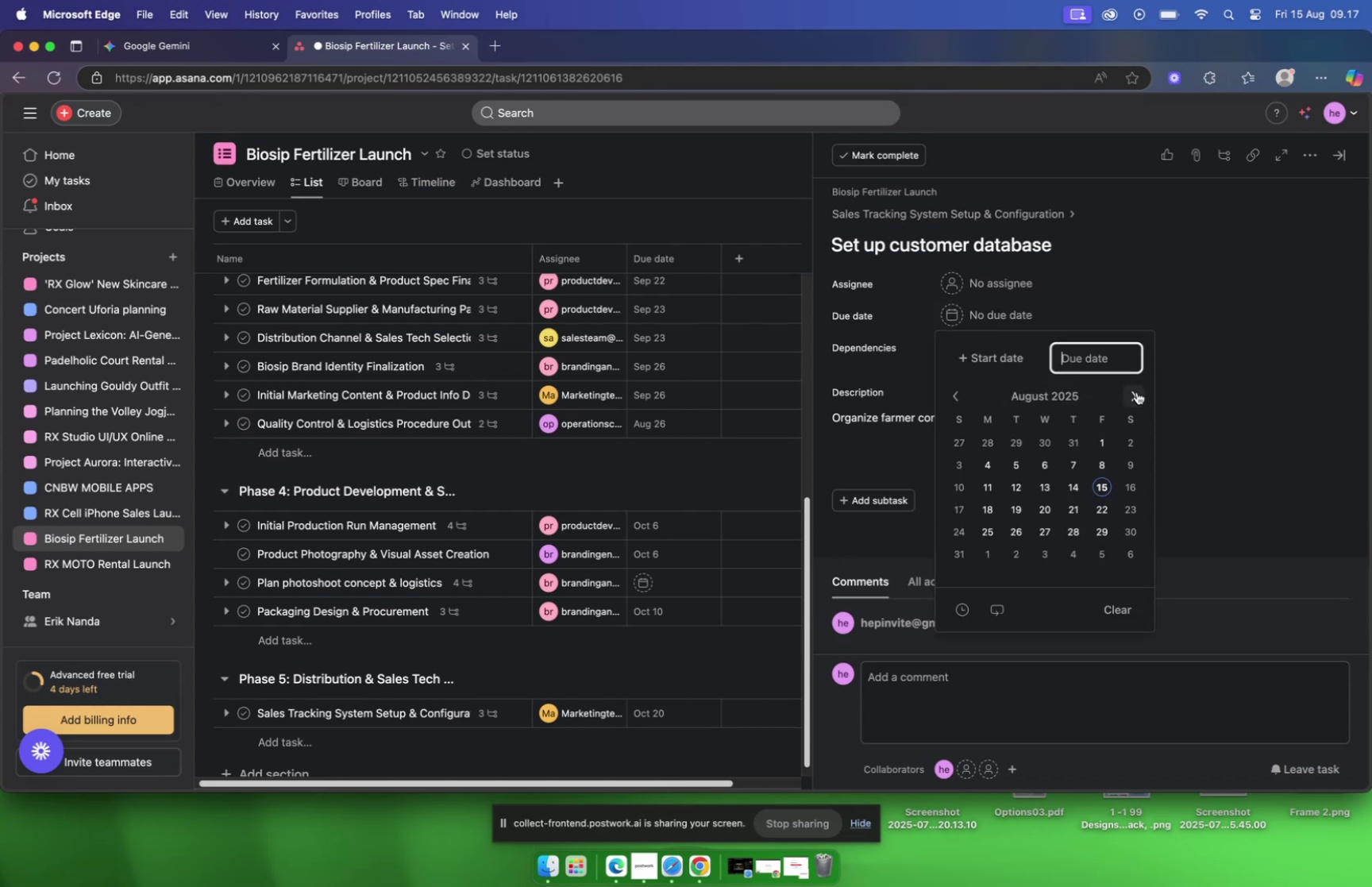 
double_click([1137, 391])
 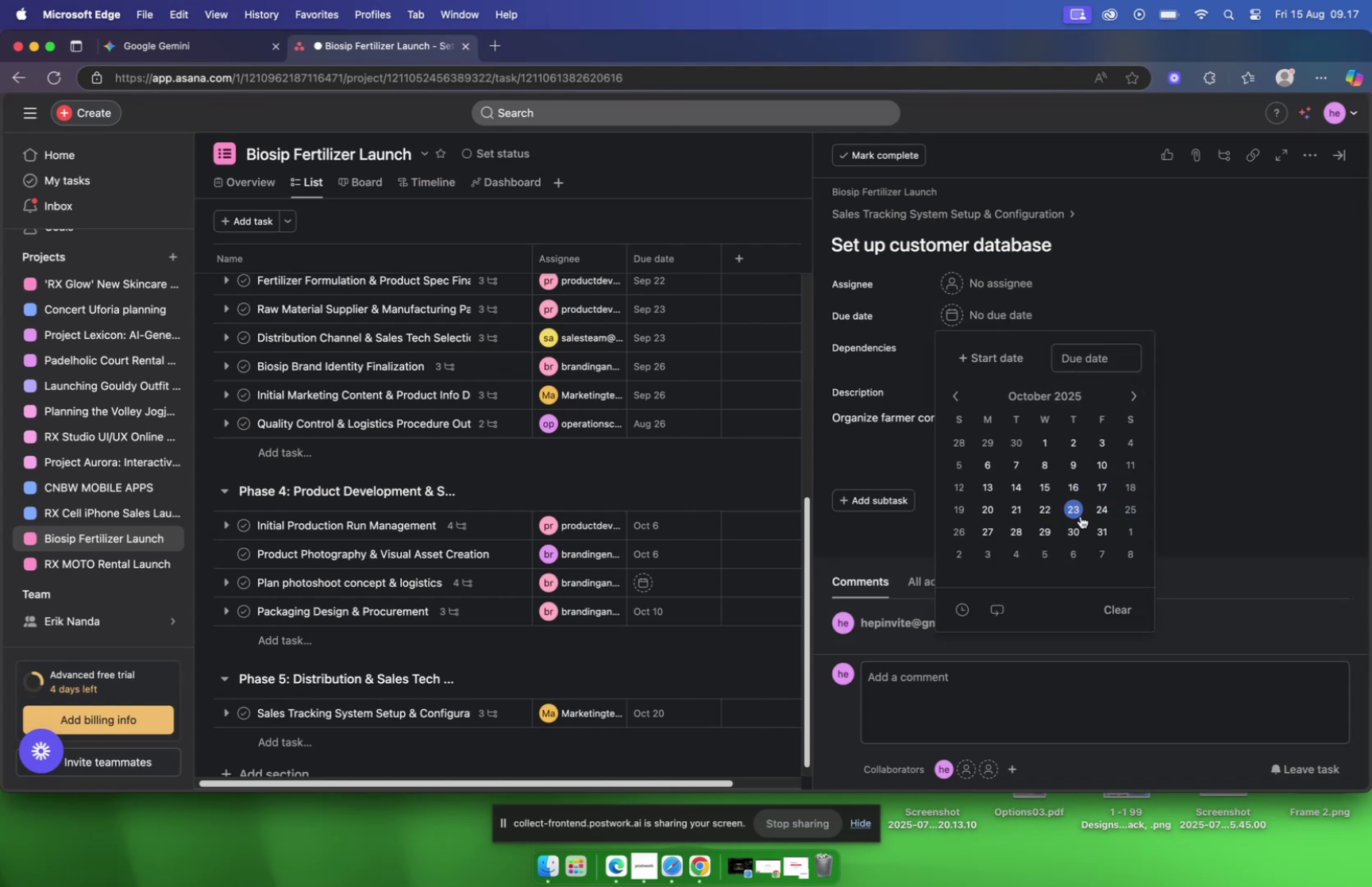 
left_click([995, 511])
 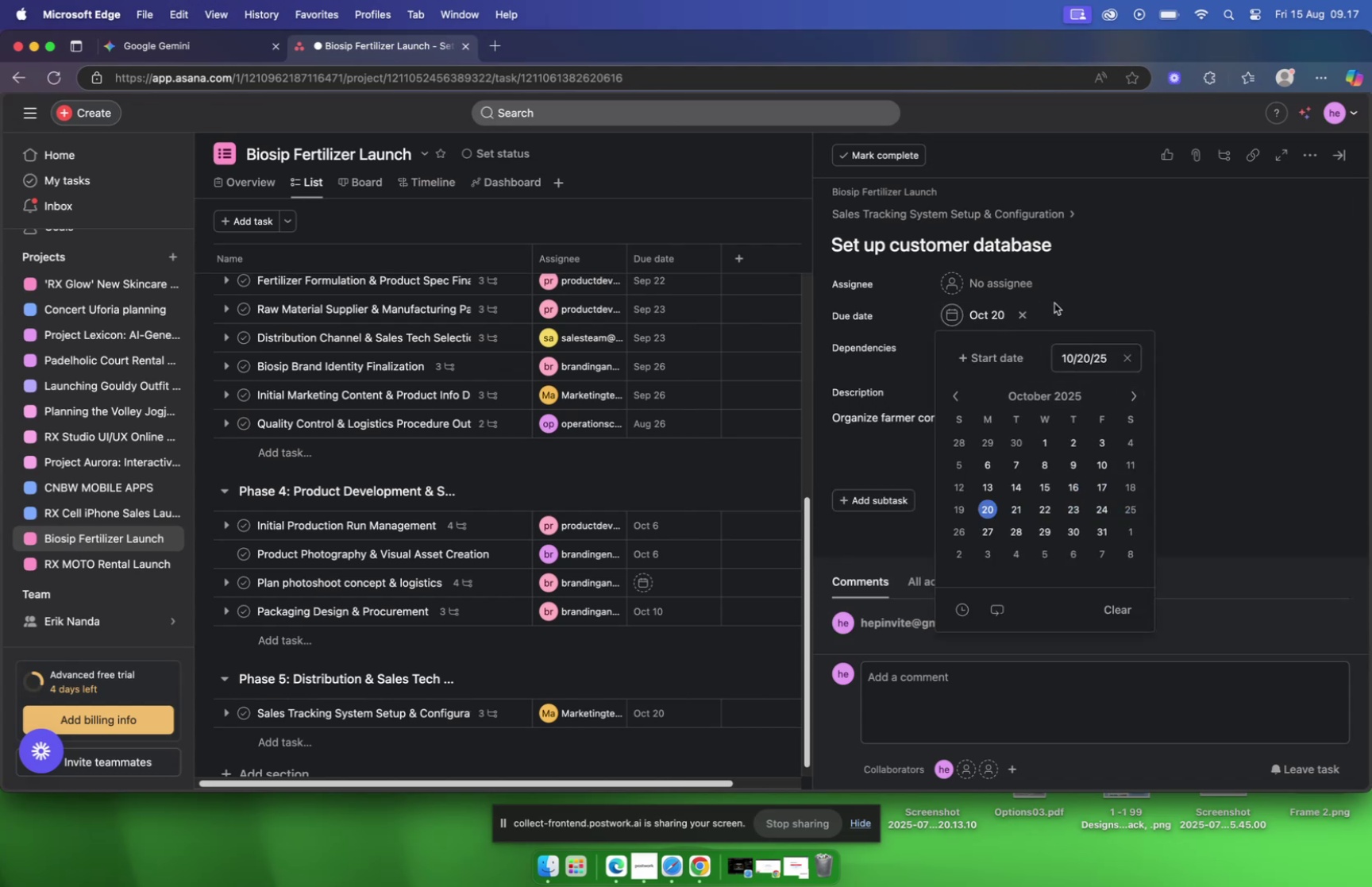 
mouse_move([1019, 276])
 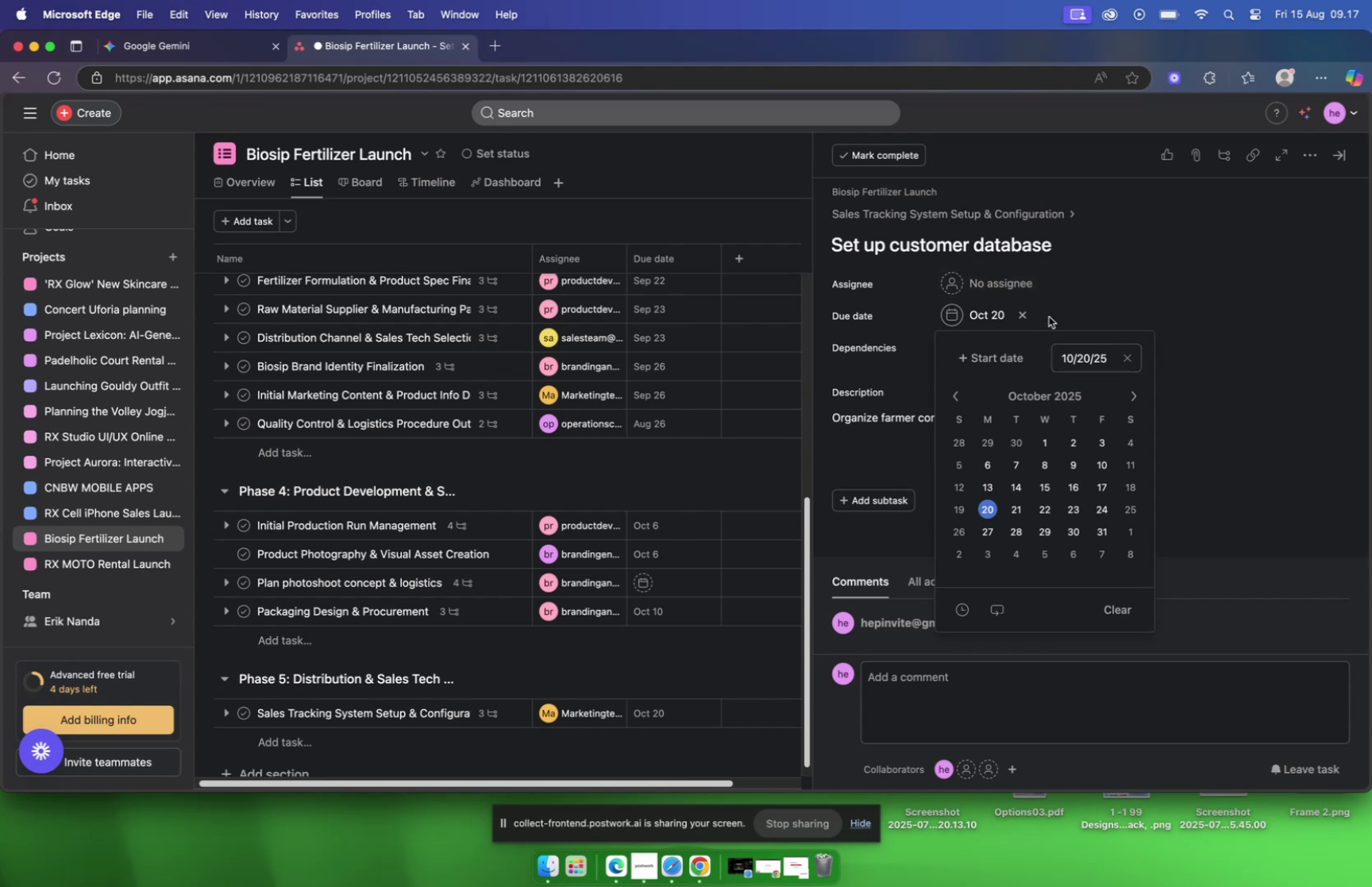 
left_click([222, 48])
 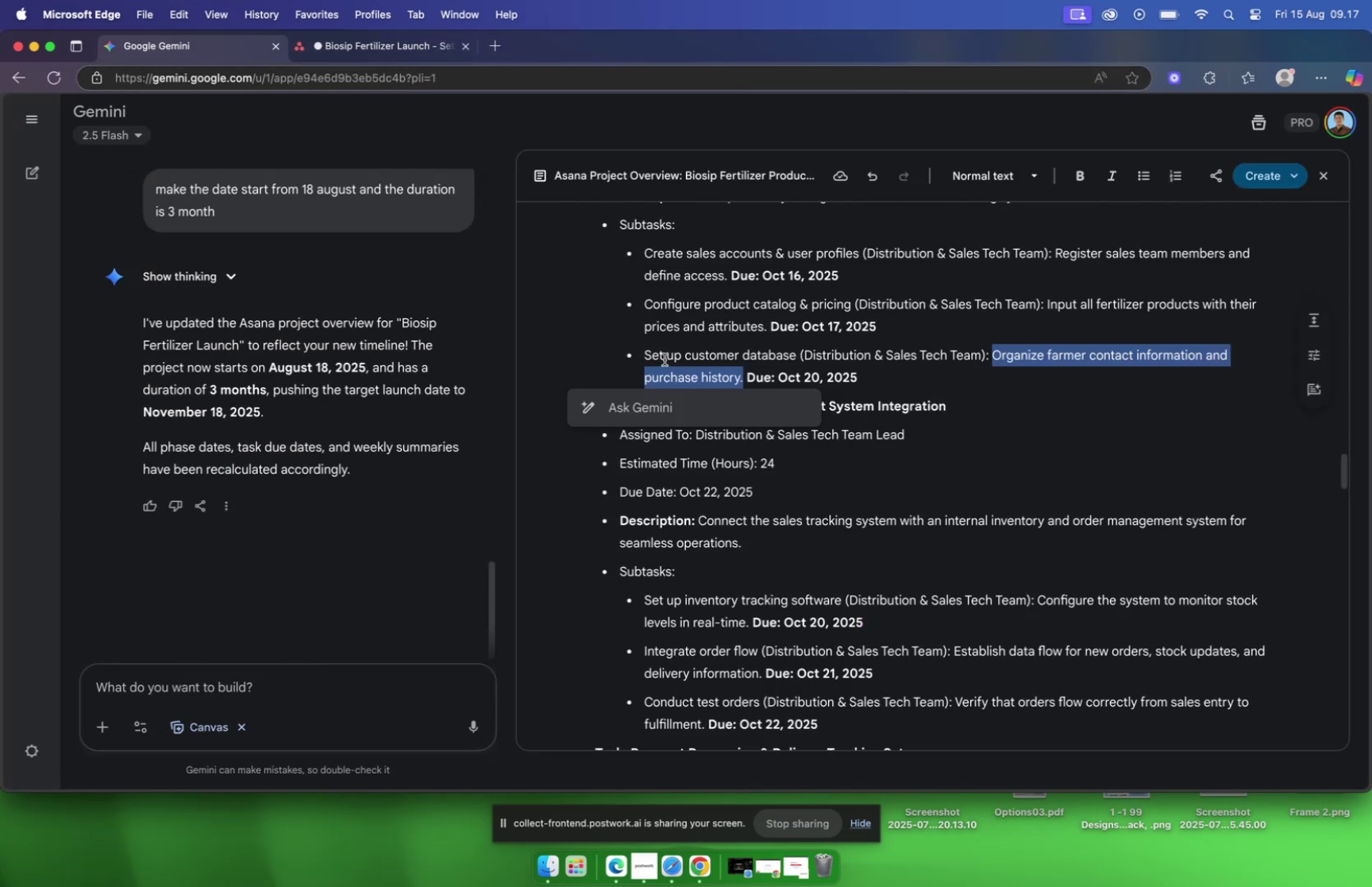 
left_click_drag(start_coordinate=[644, 353], to_coordinate=[797, 357])
 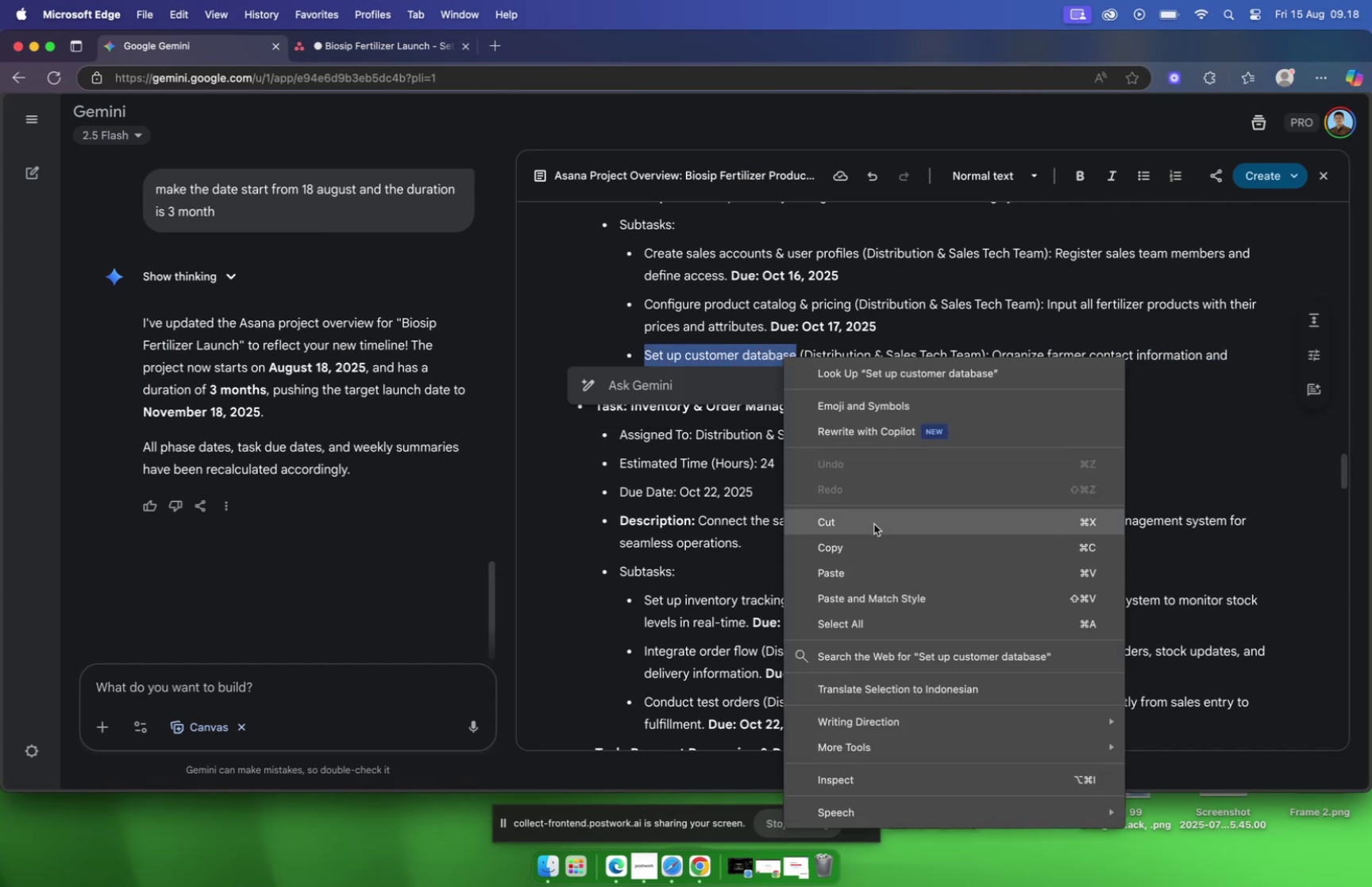 
left_click([869, 540])
 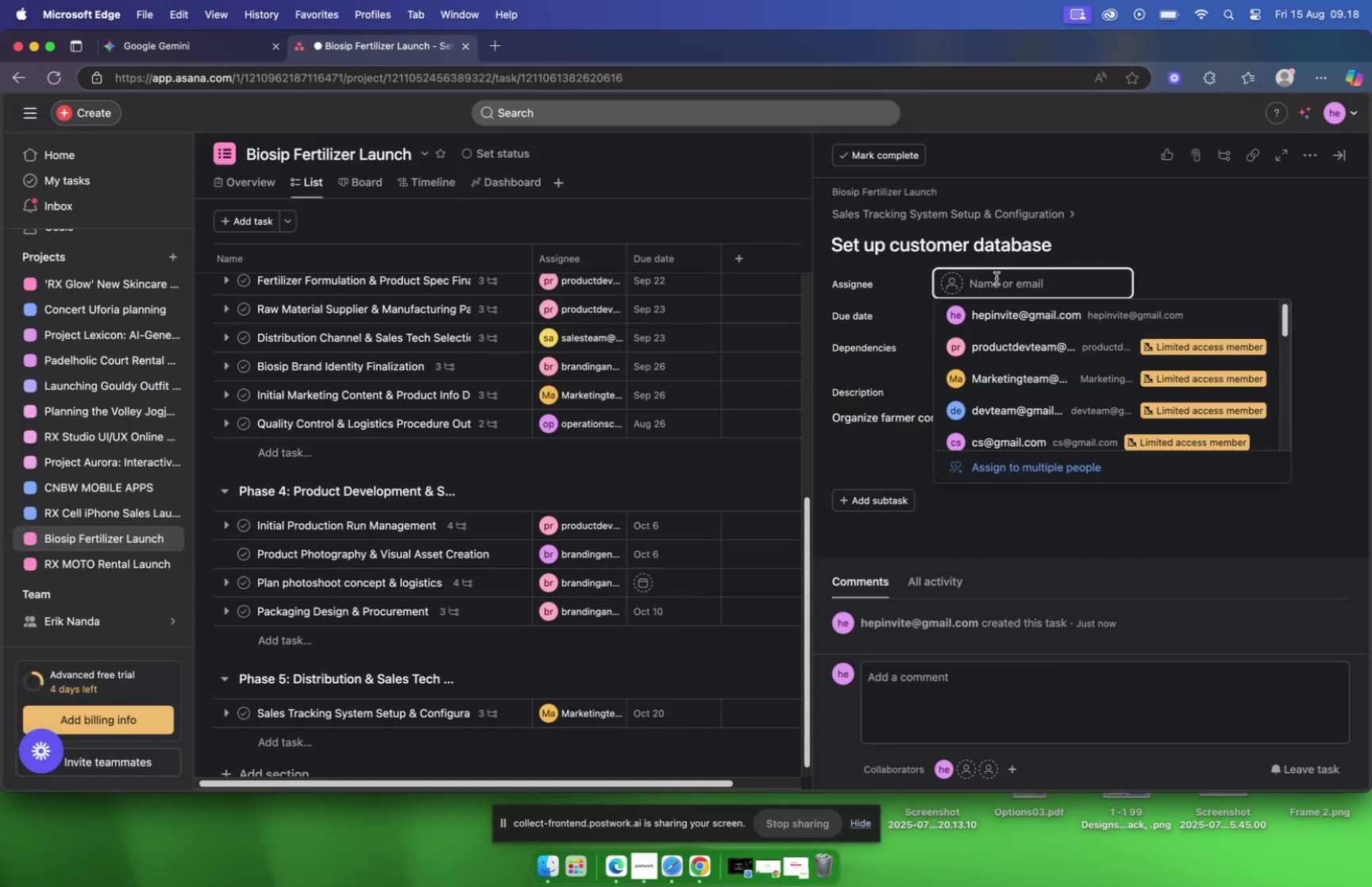 
wait(7.77)
 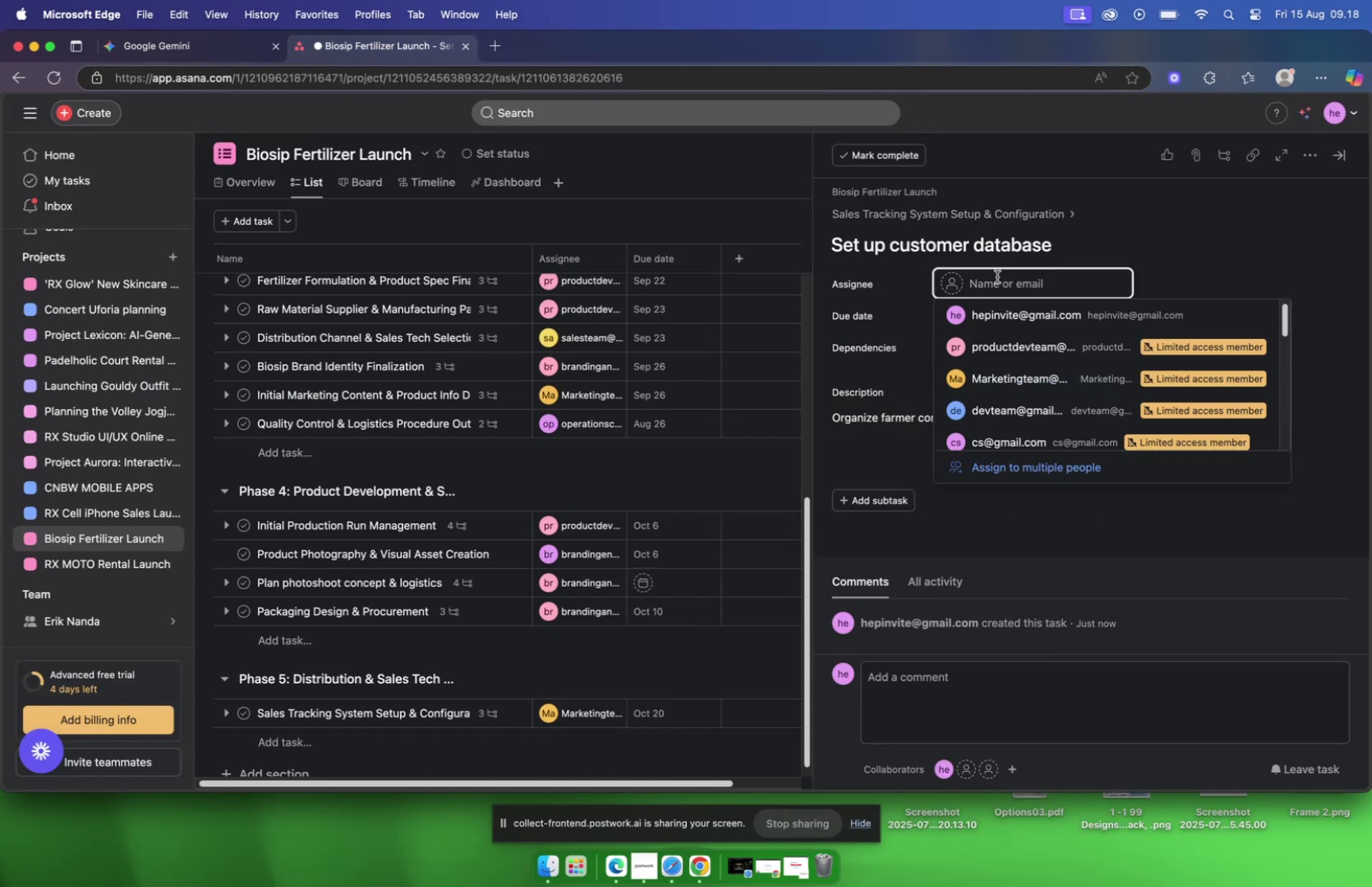 
type(mar)
 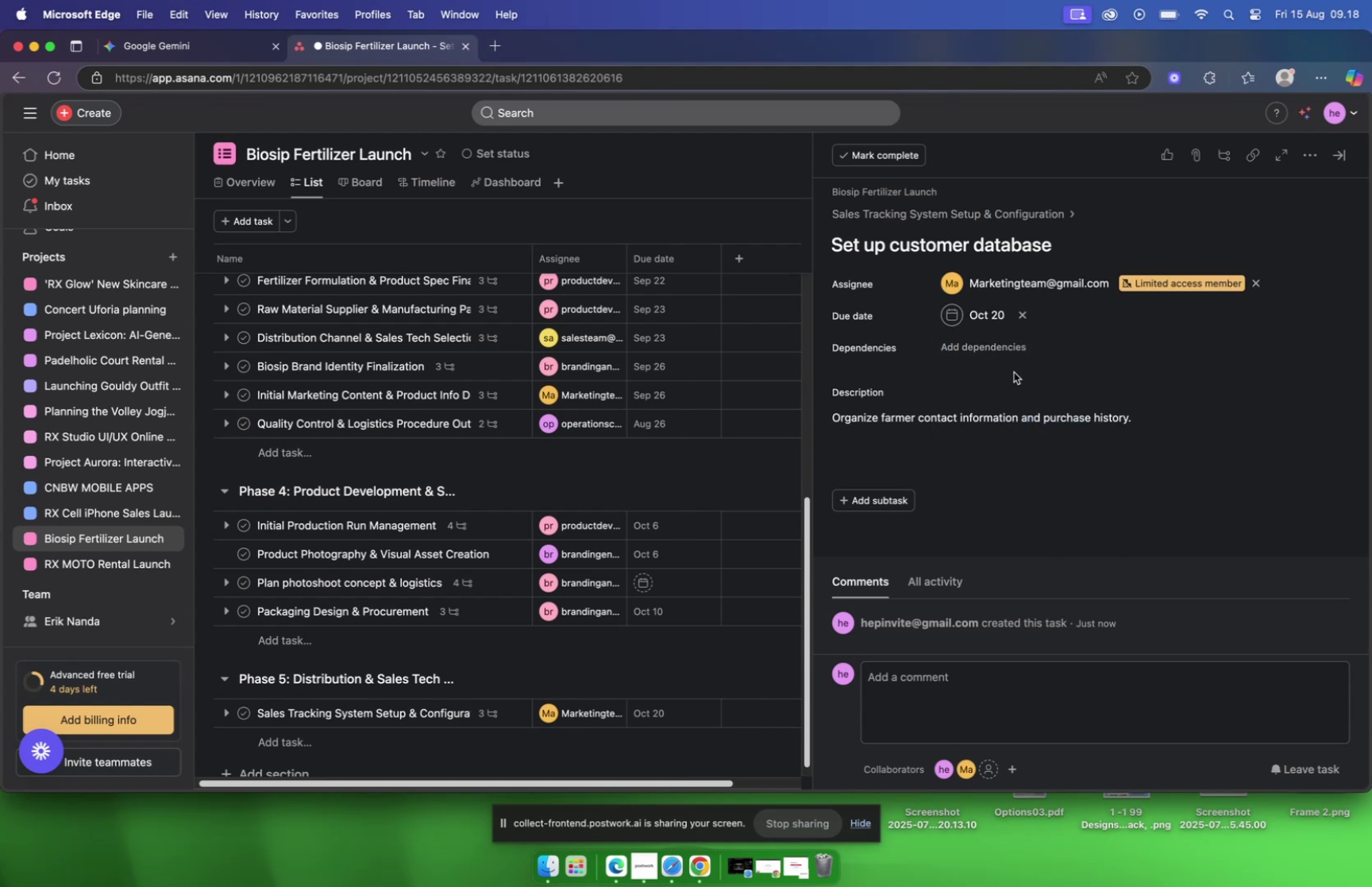 
left_click([867, 210])
 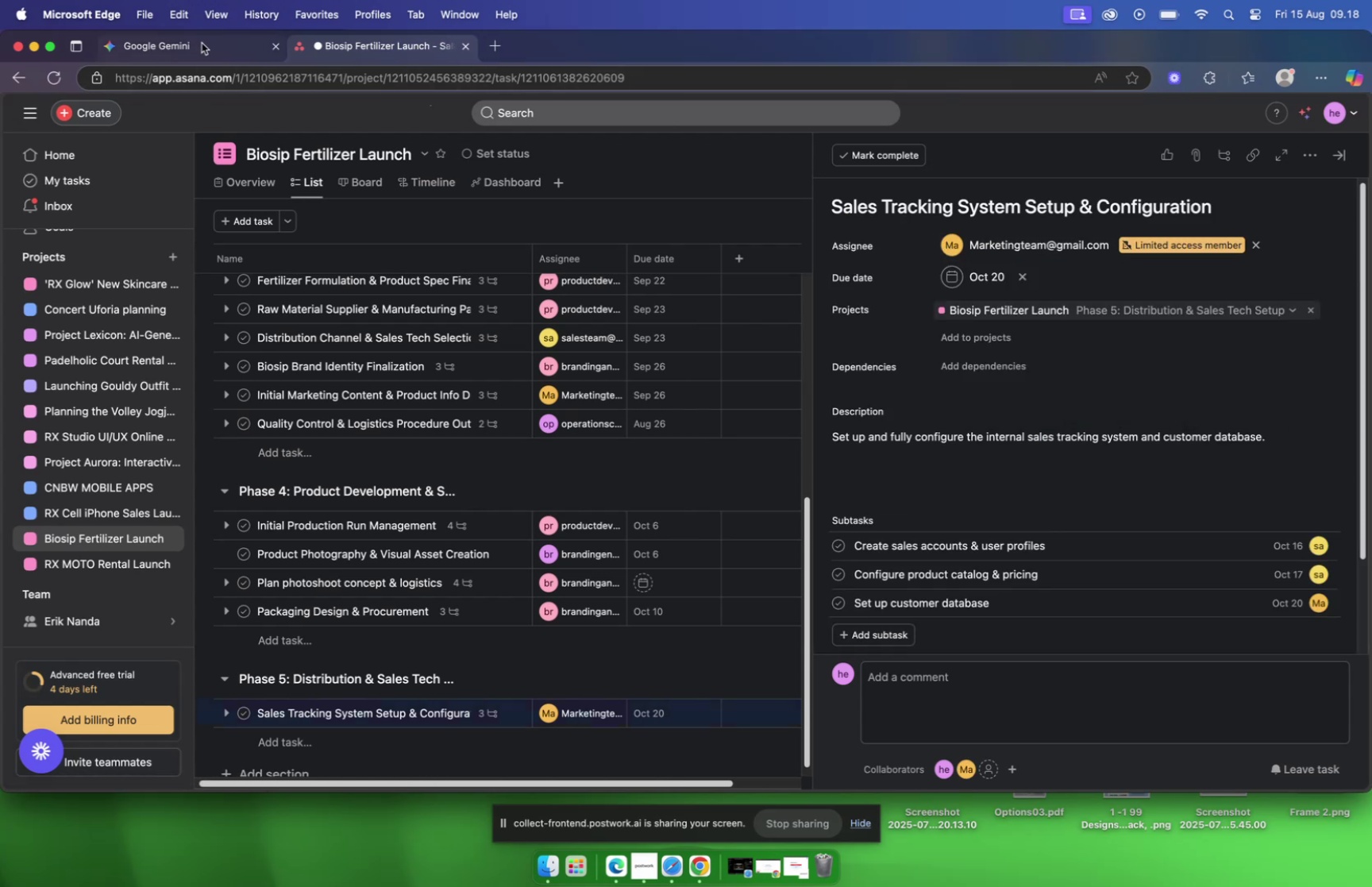 
scroll: coordinate [709, 343], scroll_direction: down, amount: 3.0
 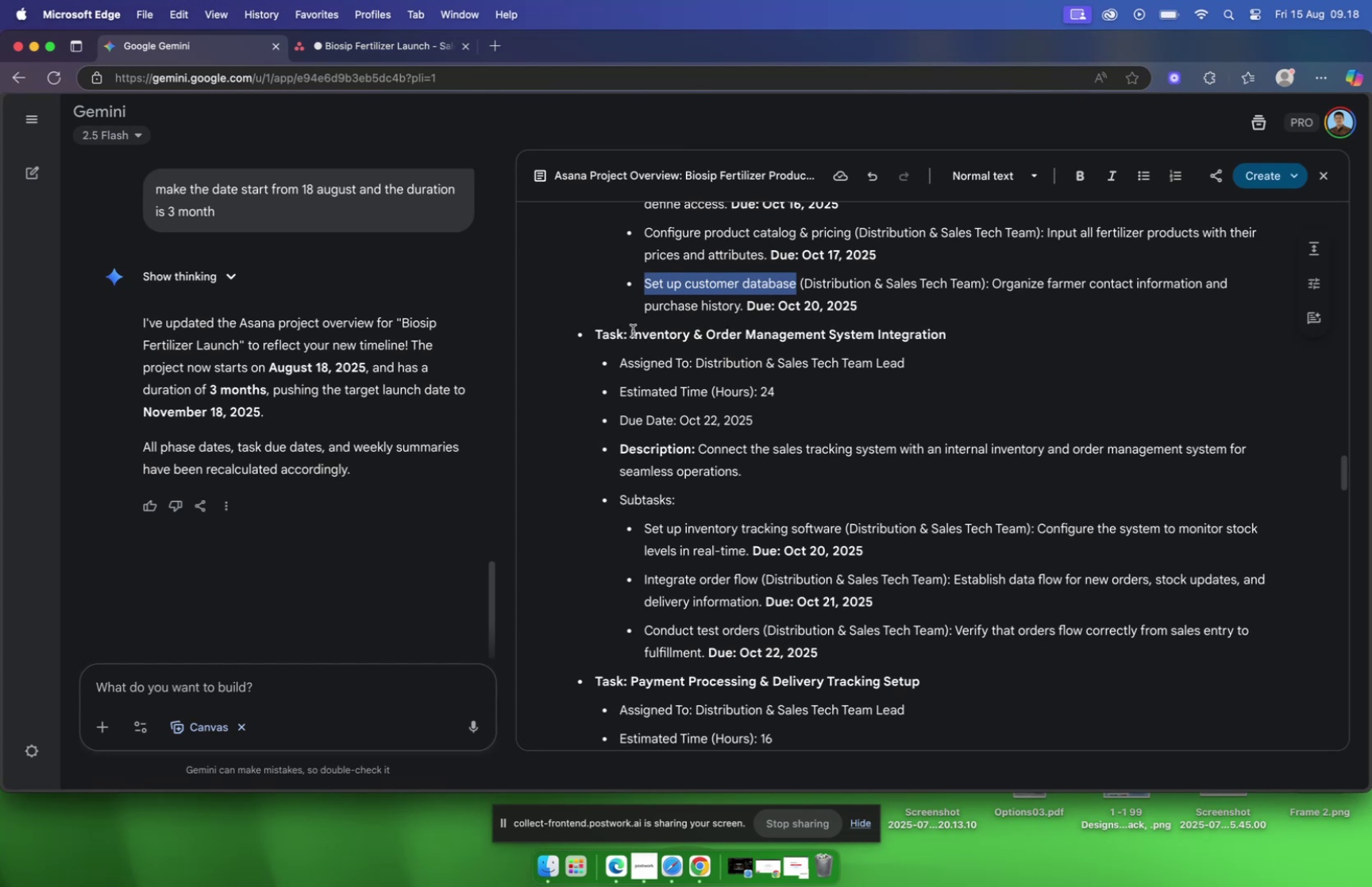 
left_click_drag(start_coordinate=[630, 332], to_coordinate=[978, 345])
 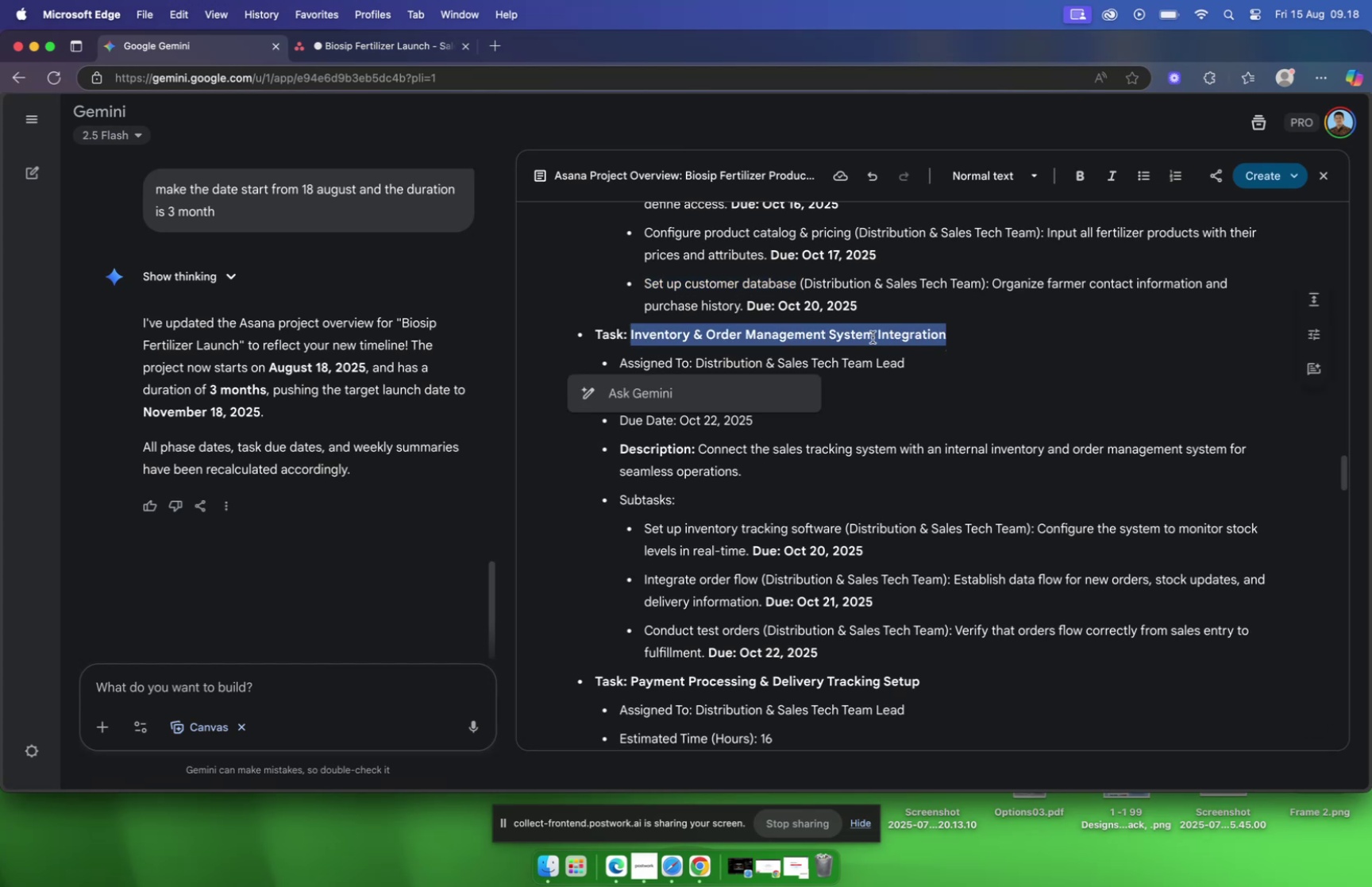 
right_click([873, 337])
 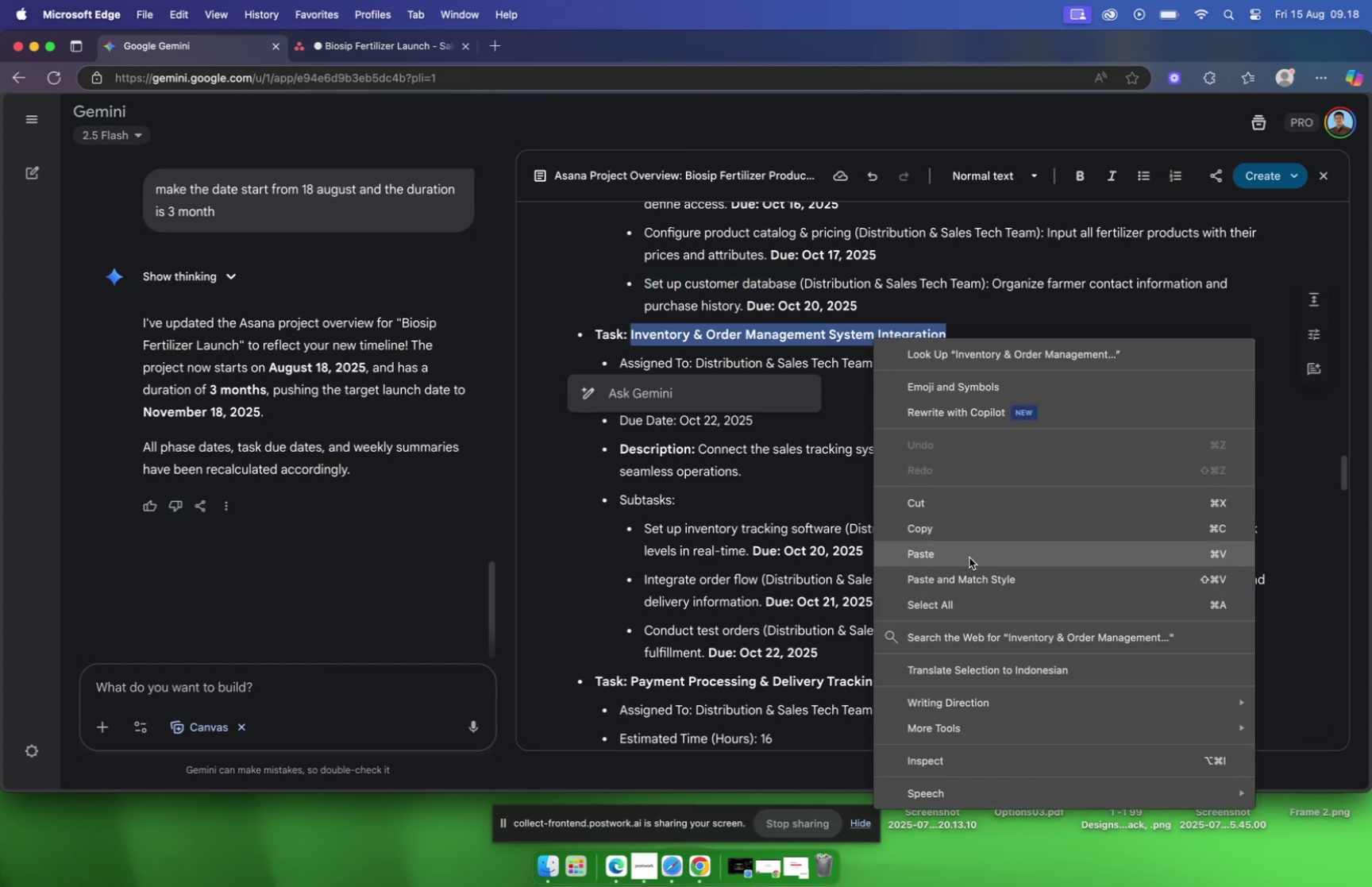 
left_click([961, 533])
 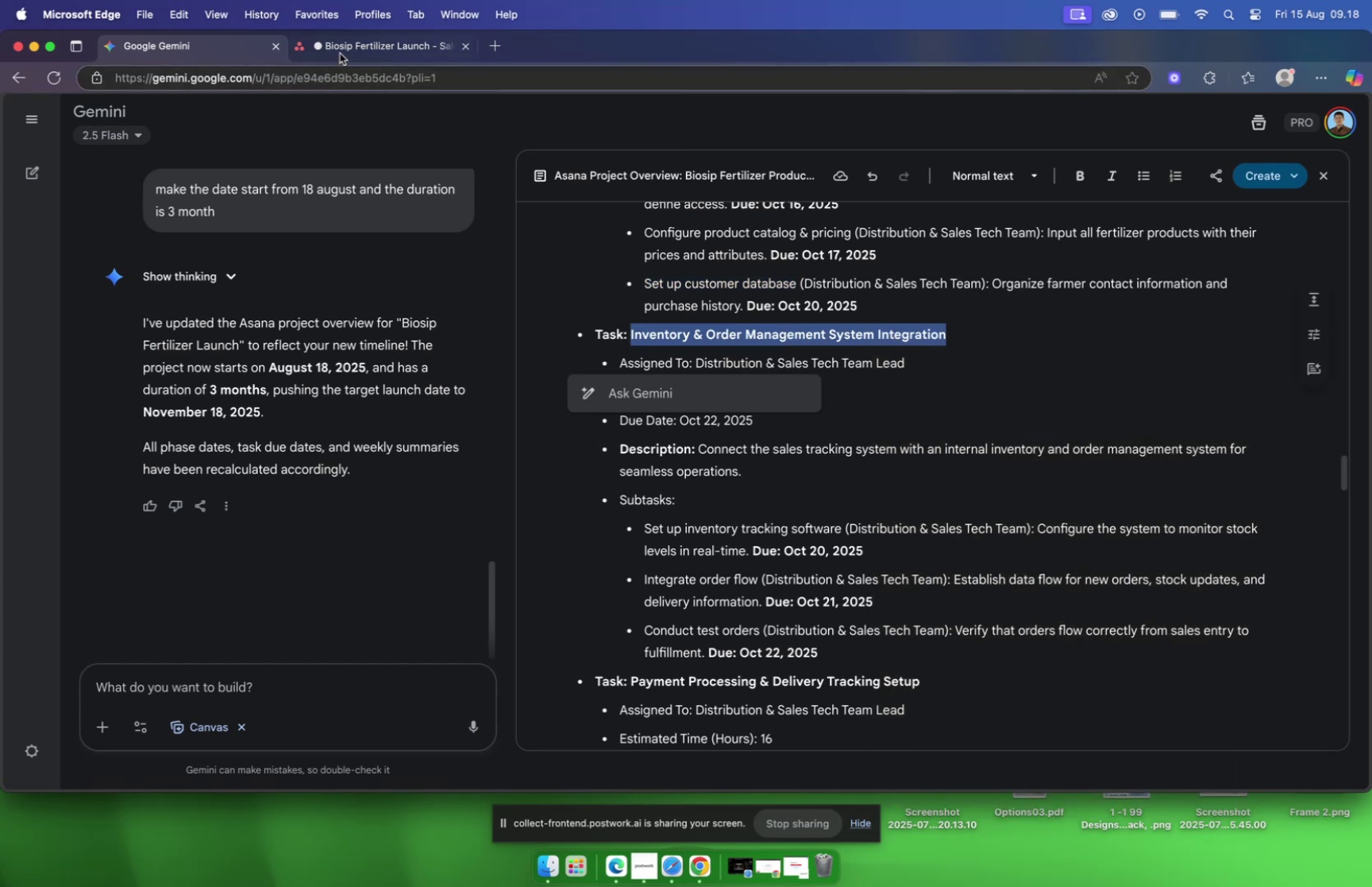 
left_click([341, 51])
 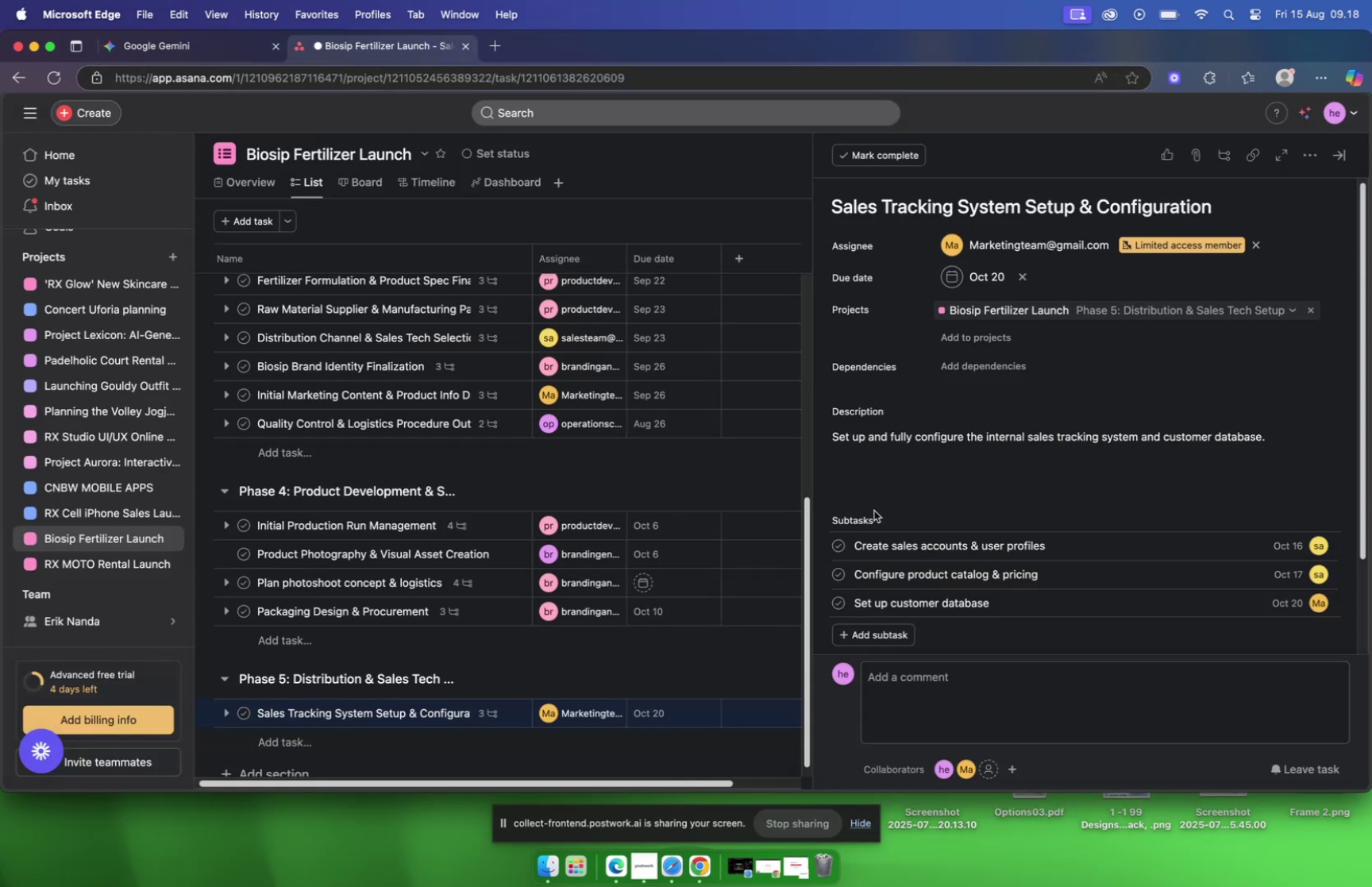 
scroll: coordinate [873, 507], scroll_direction: down, amount: 5.0
 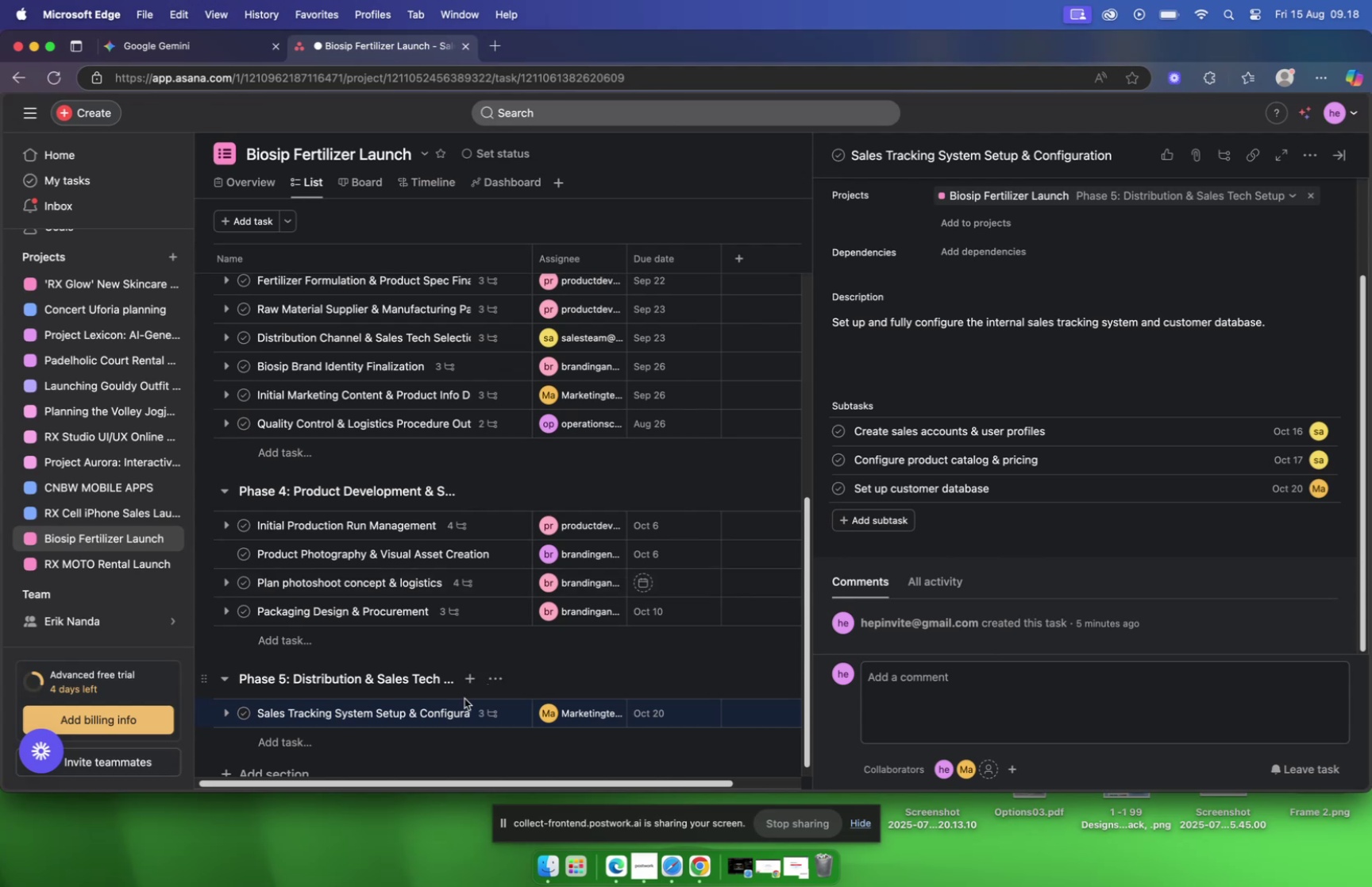 
left_click([394, 735])
 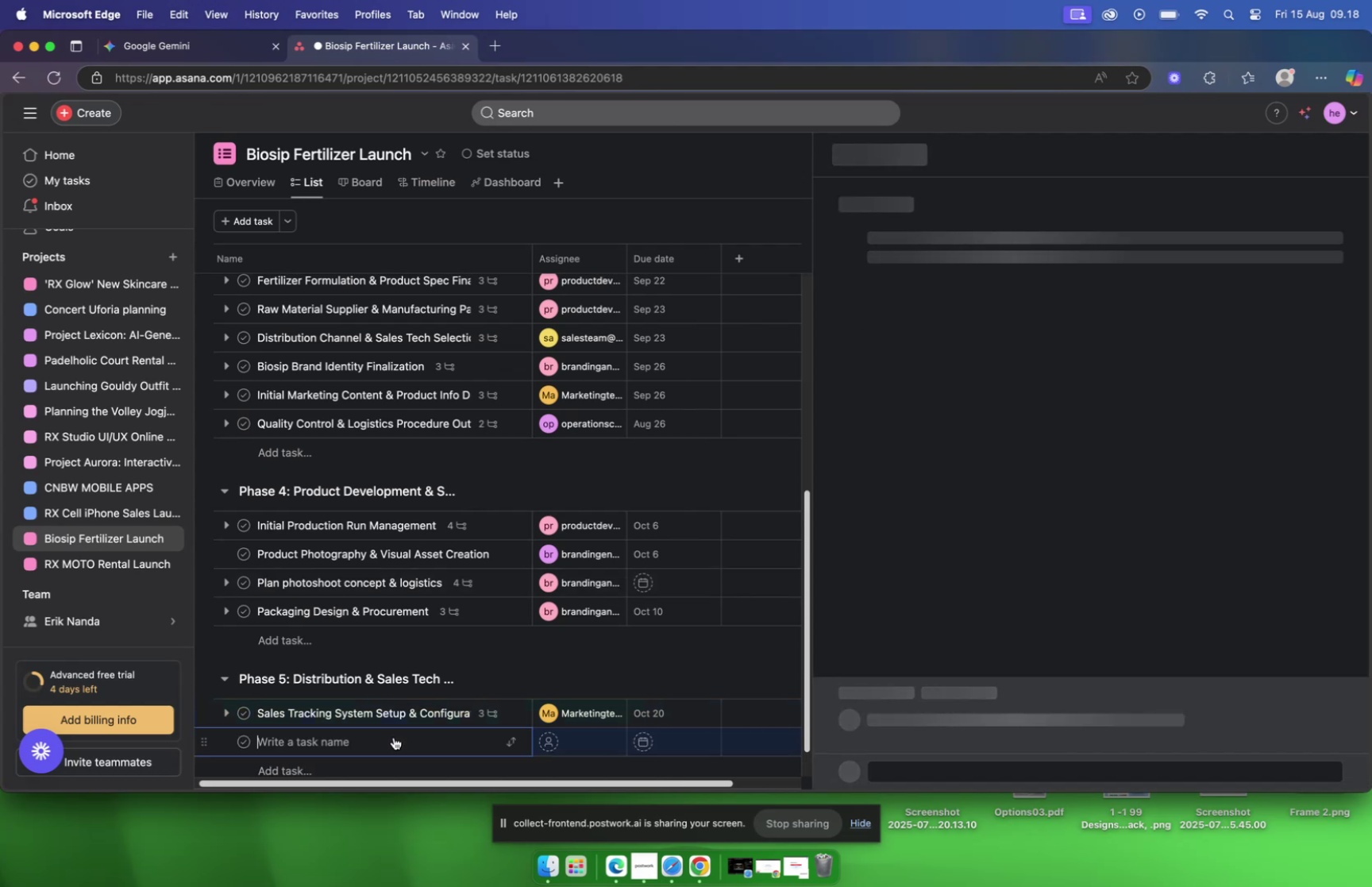 
right_click([393, 738])
 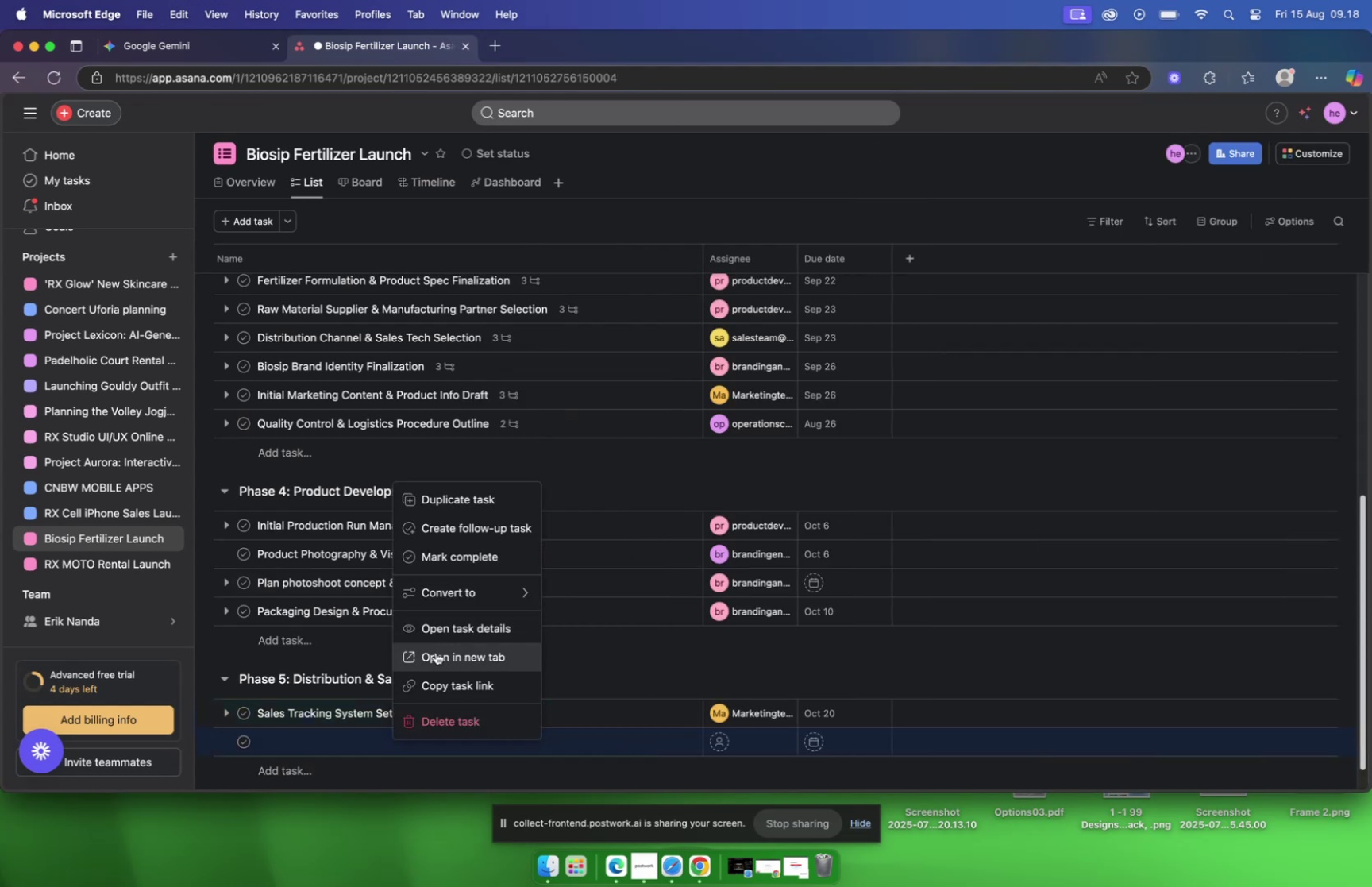 
left_click([316, 746])
 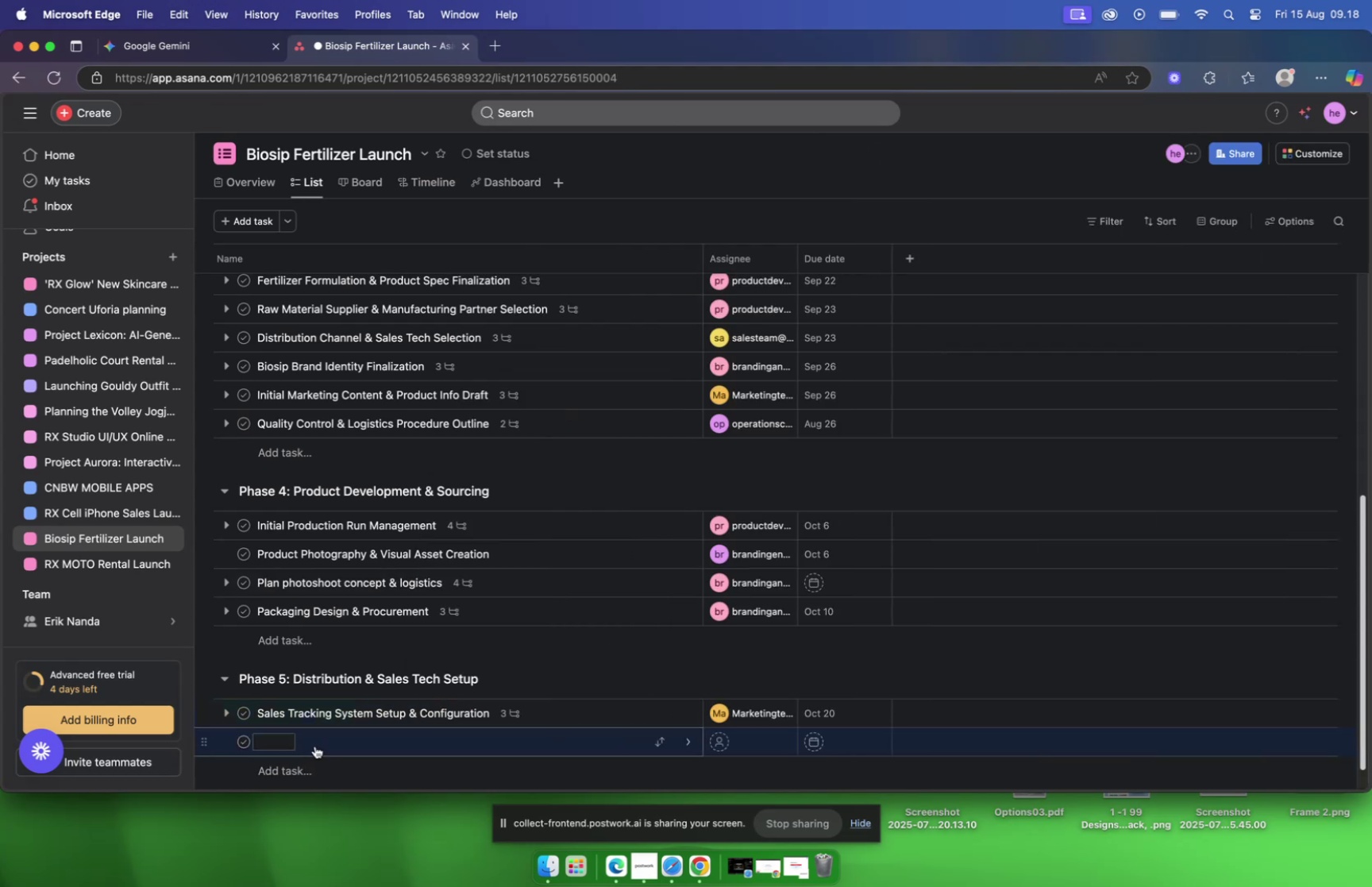 
mouse_move([286, 727])
 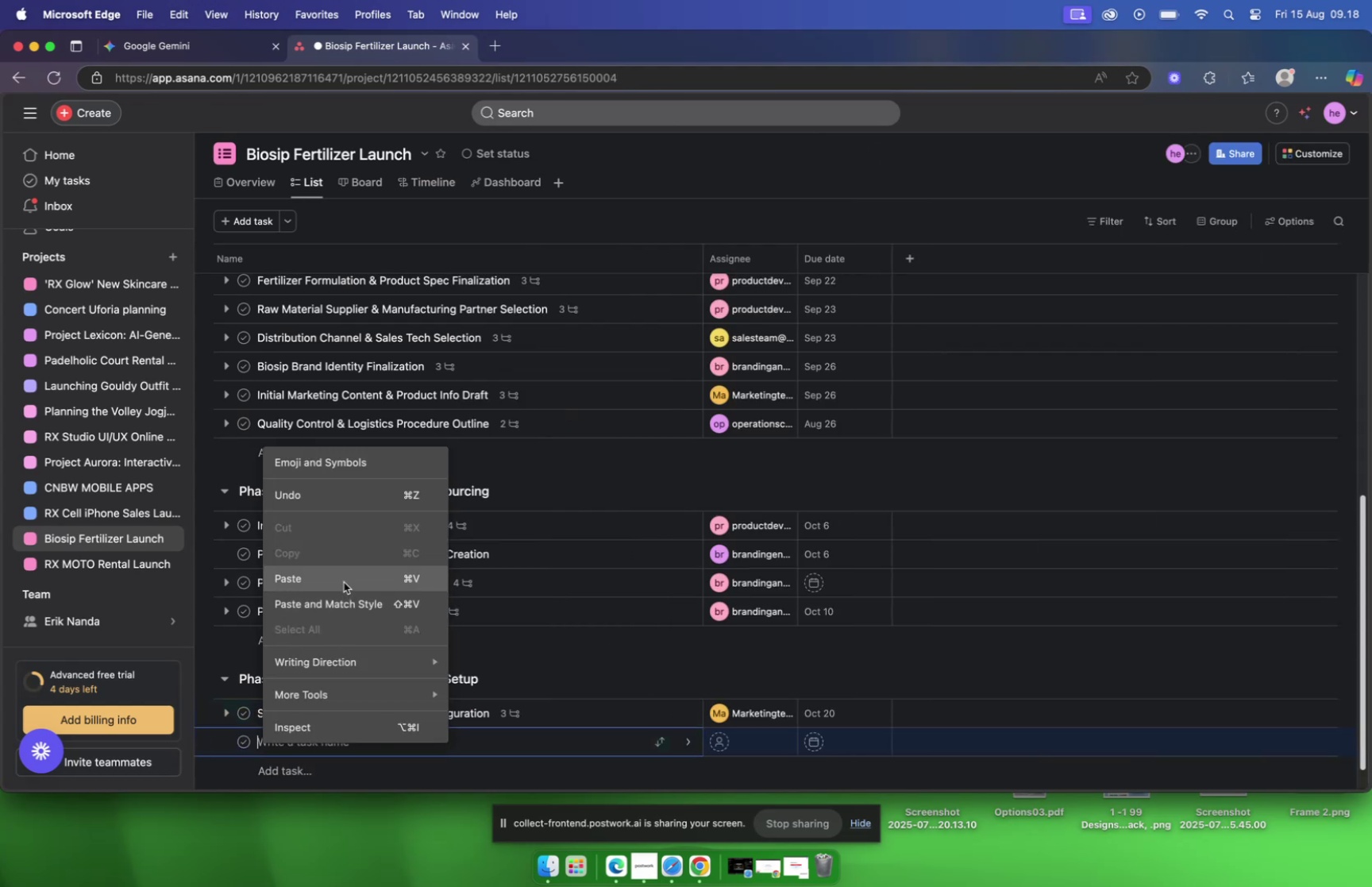 
left_click([344, 580])
 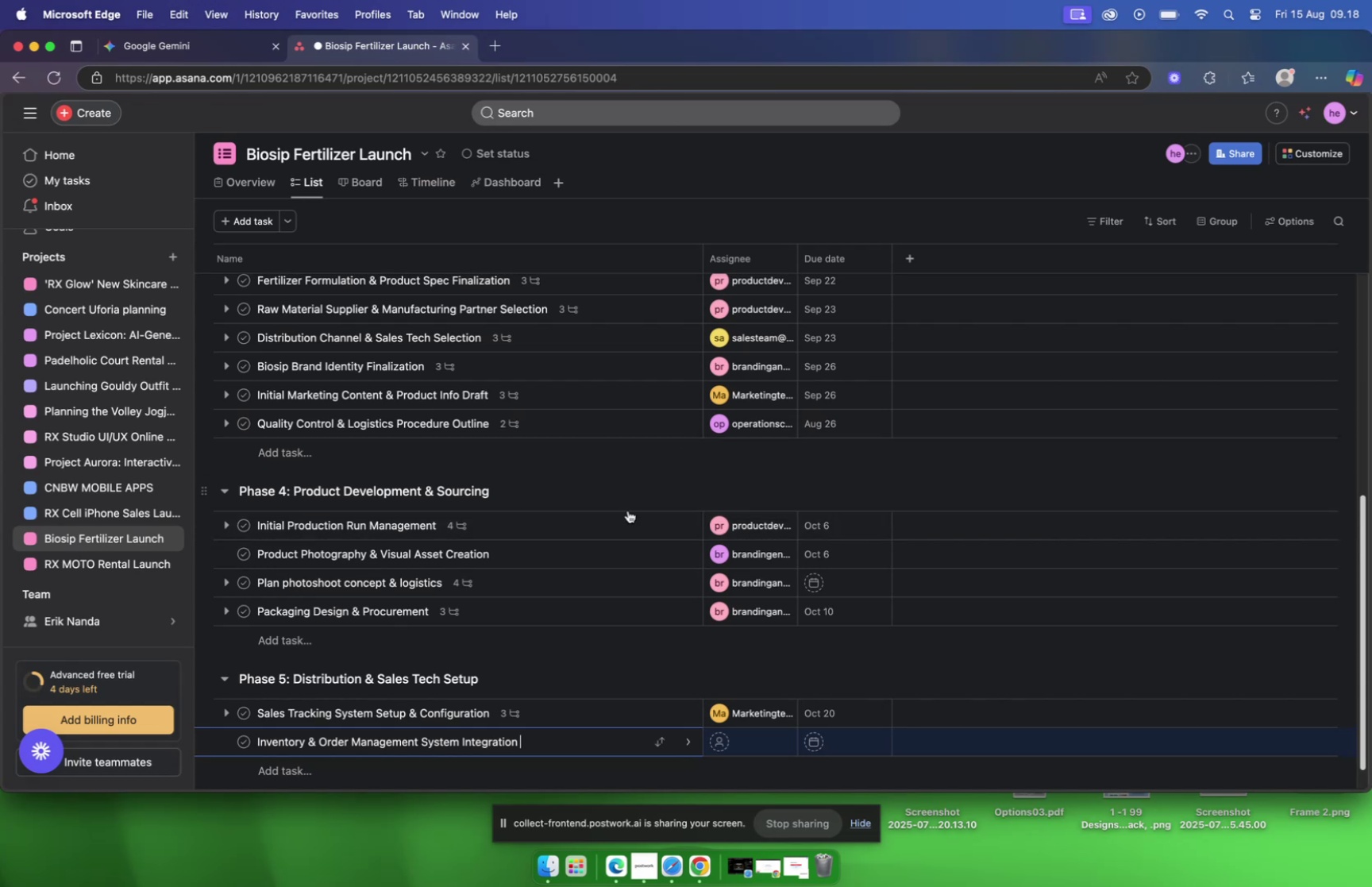 
left_click([568, 746])
 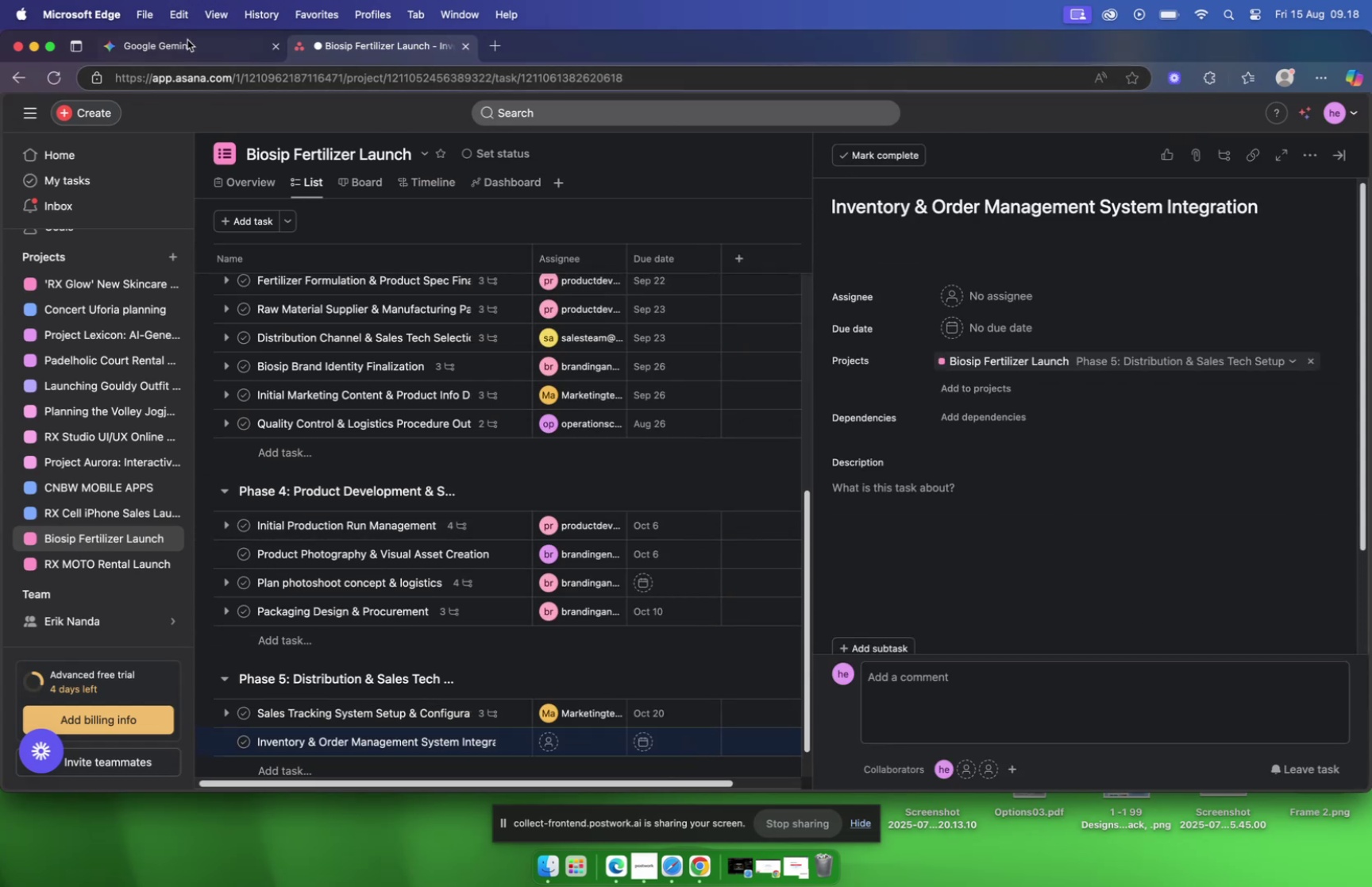 
left_click([179, 46])
 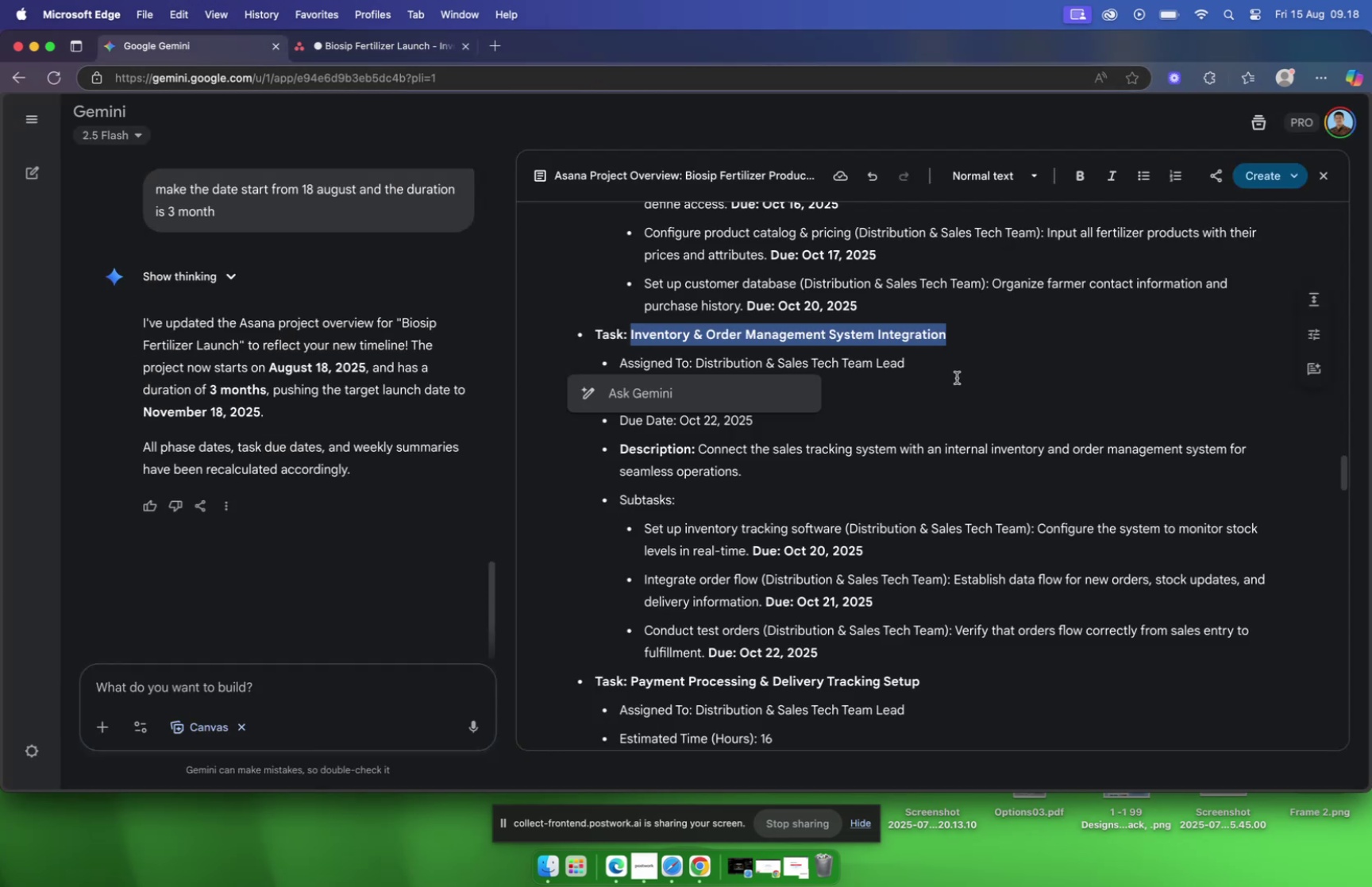 
left_click([960, 376])
 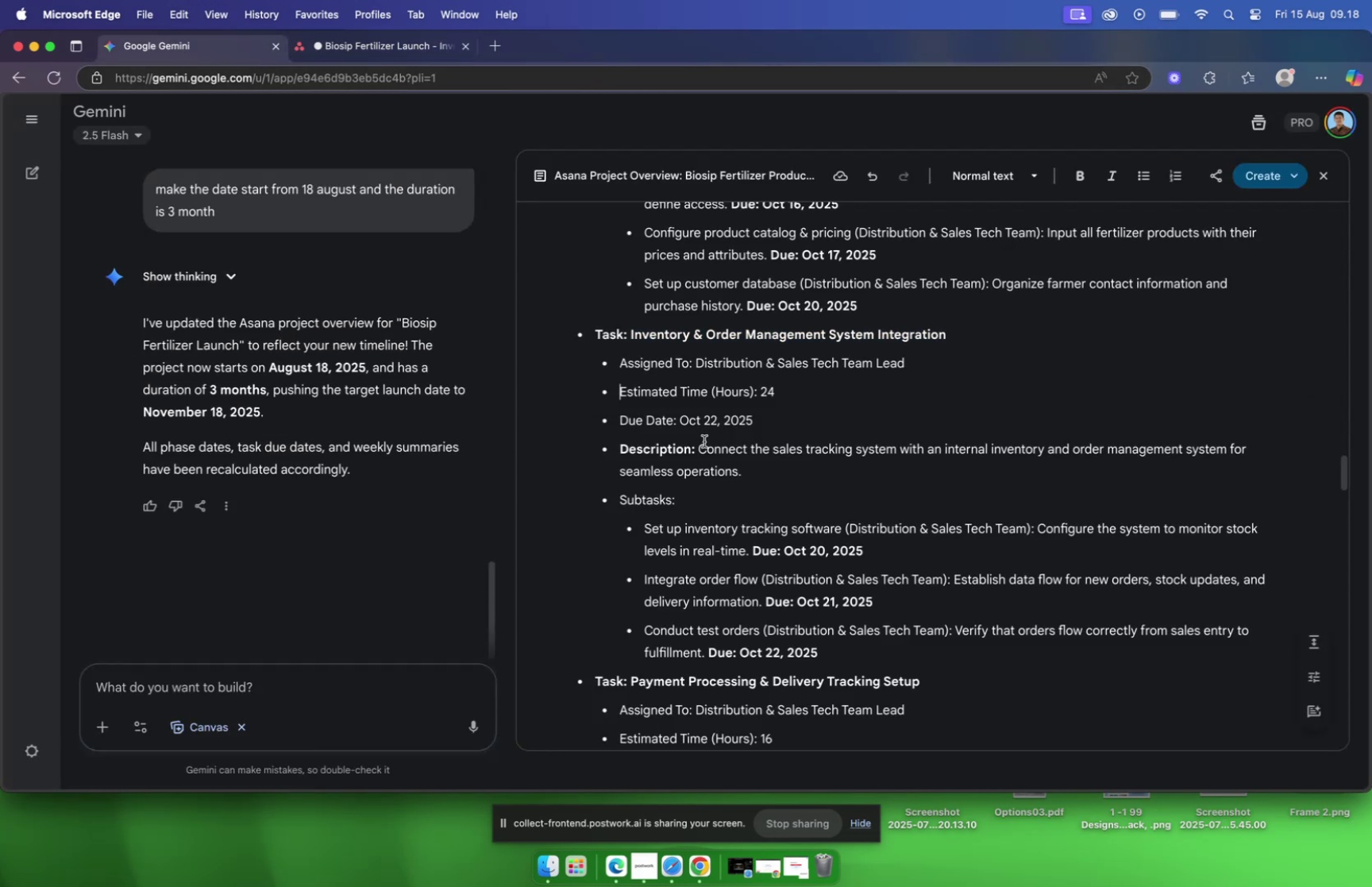 
left_click_drag(start_coordinate=[699, 447], to_coordinate=[809, 465])
 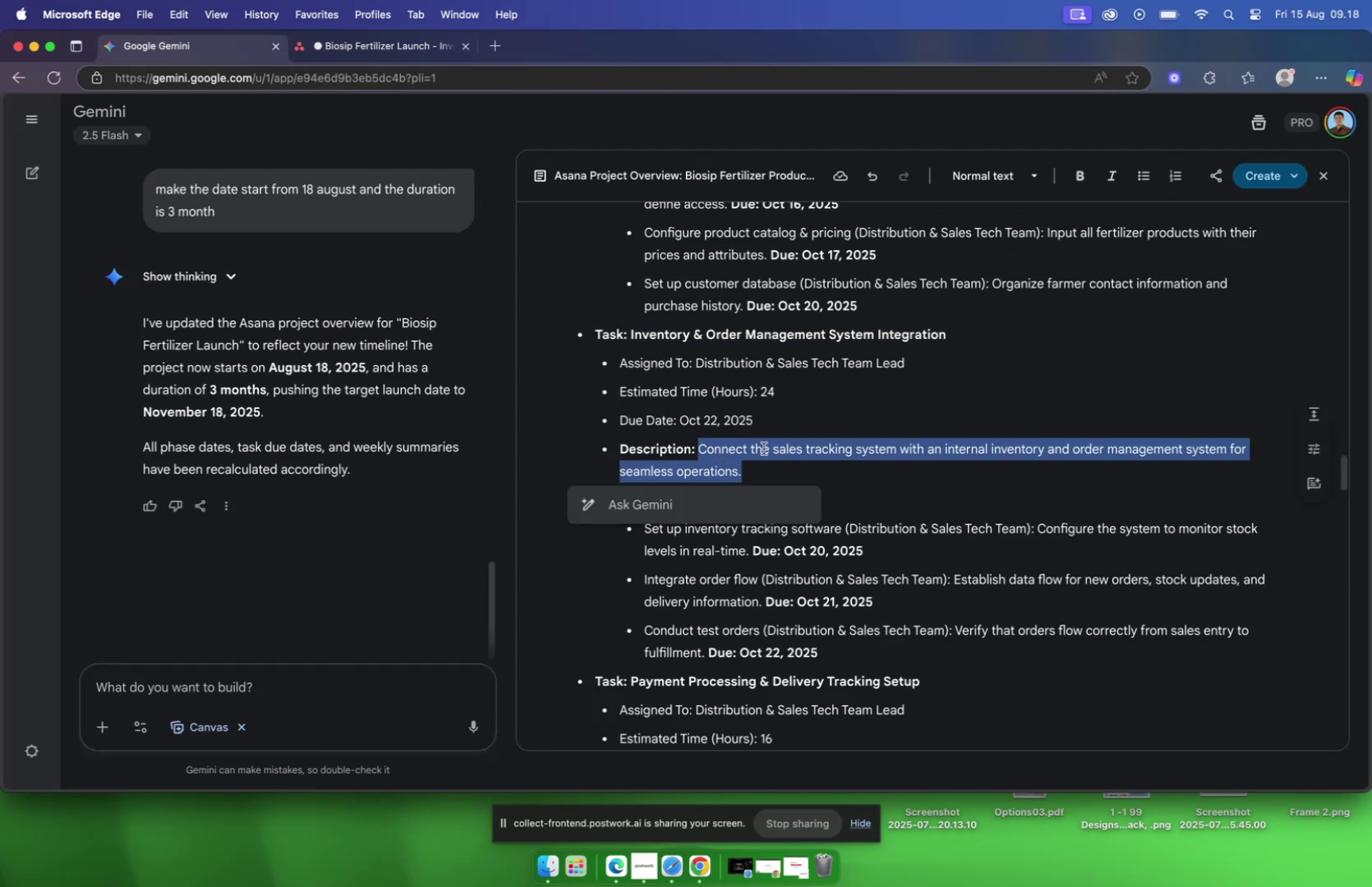 
right_click([764, 448])
 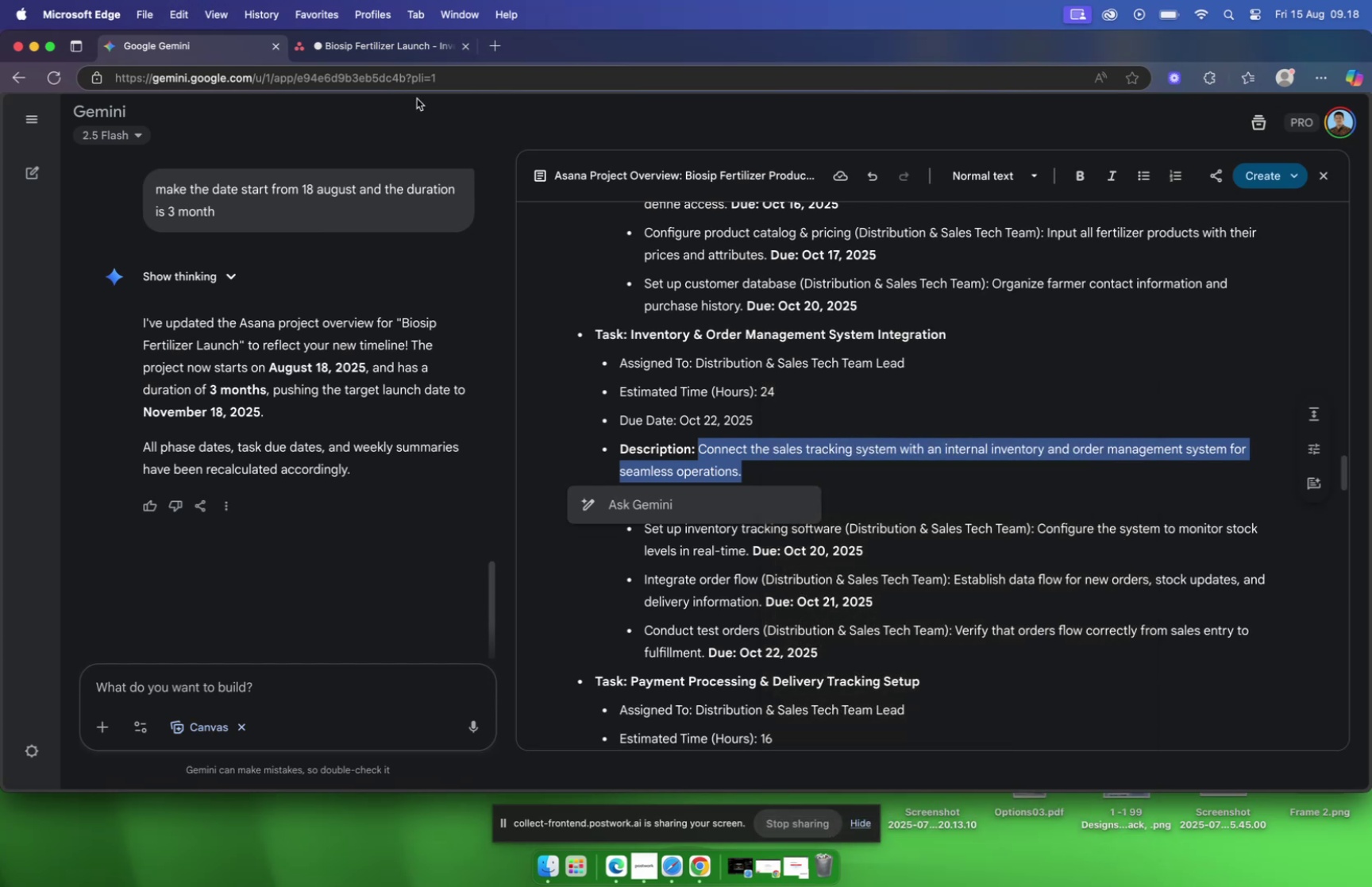 
left_click([380, 49])
 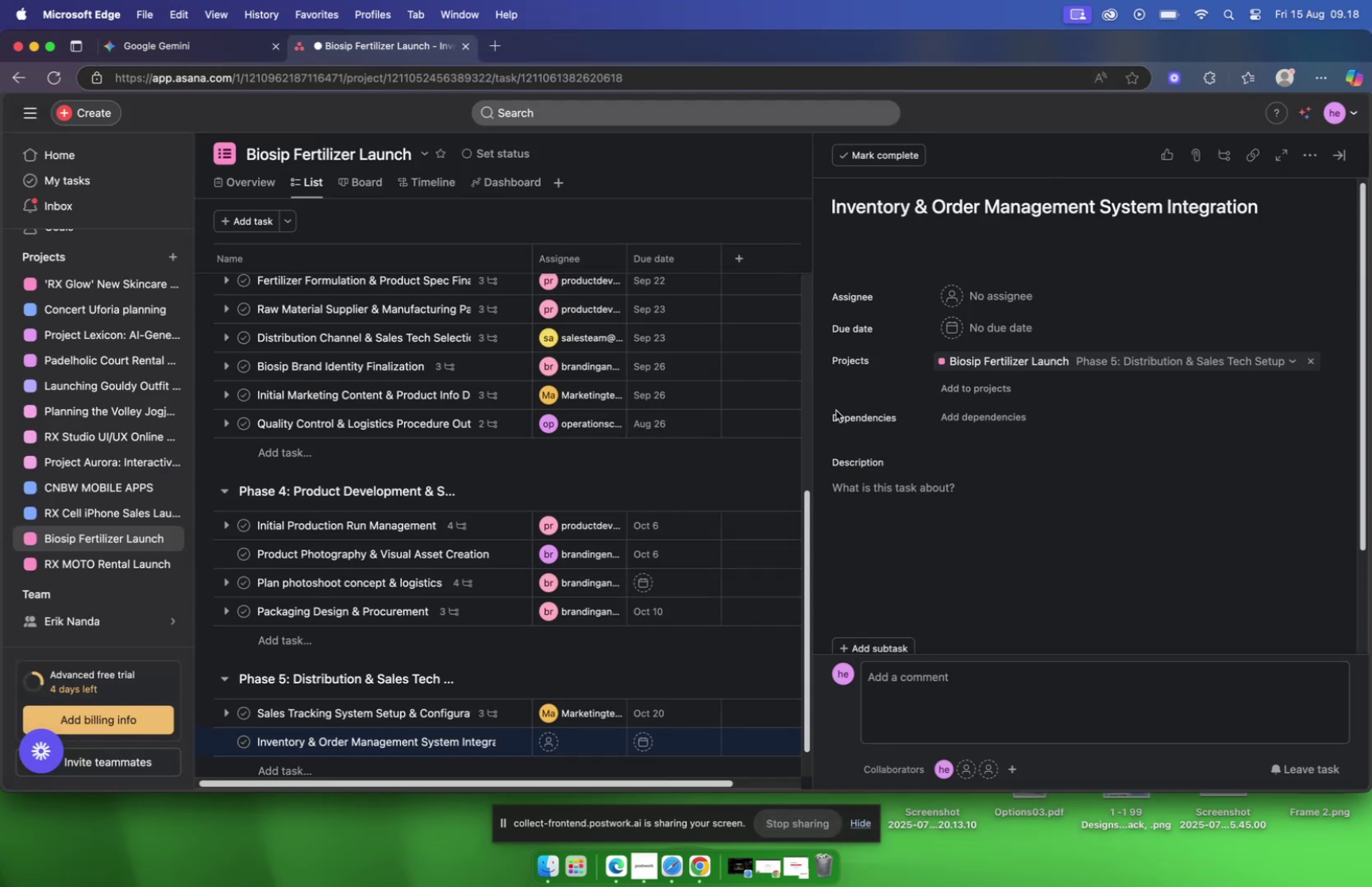 
mouse_move([906, 504])
 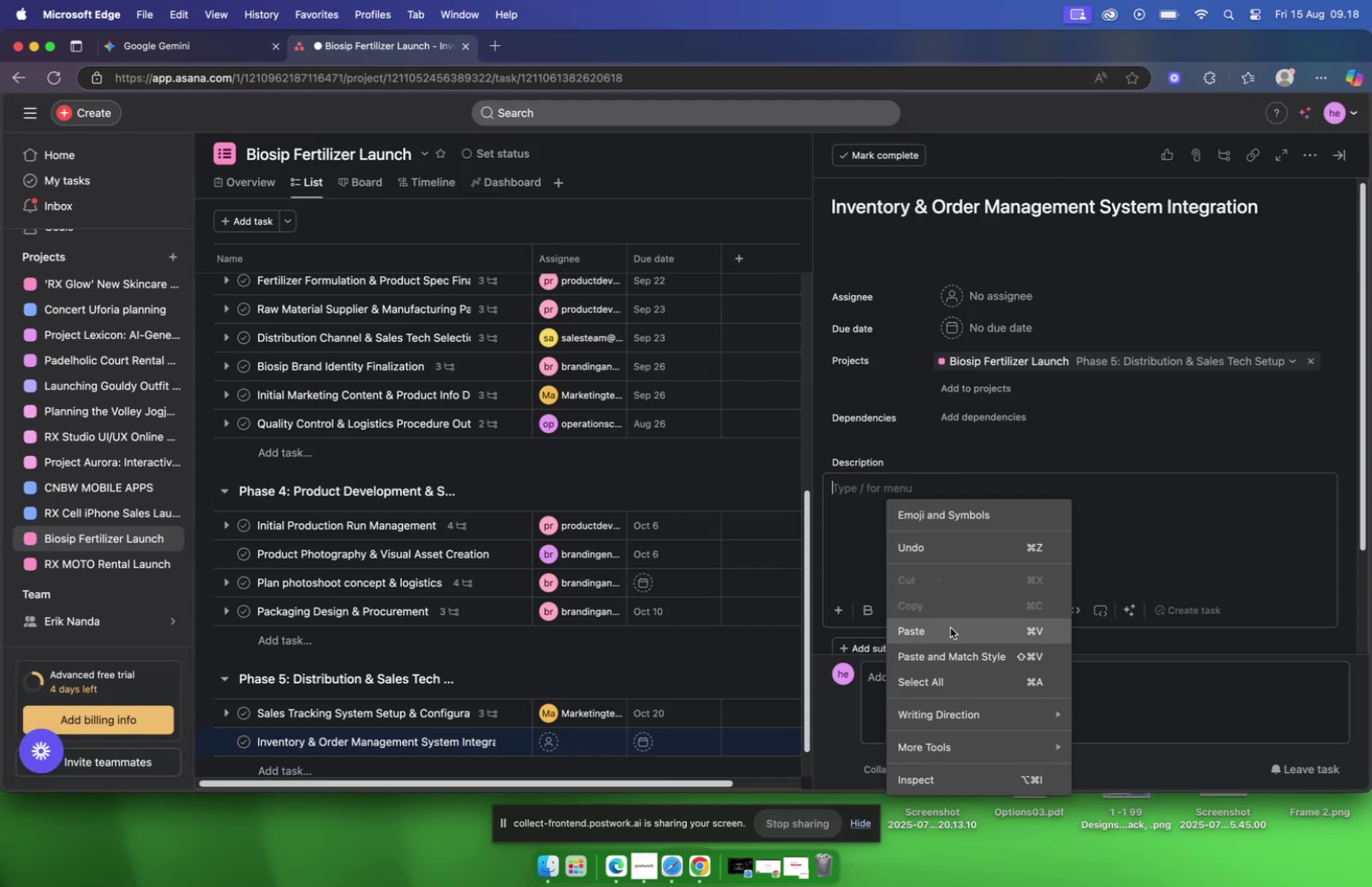 
left_click([950, 627])
 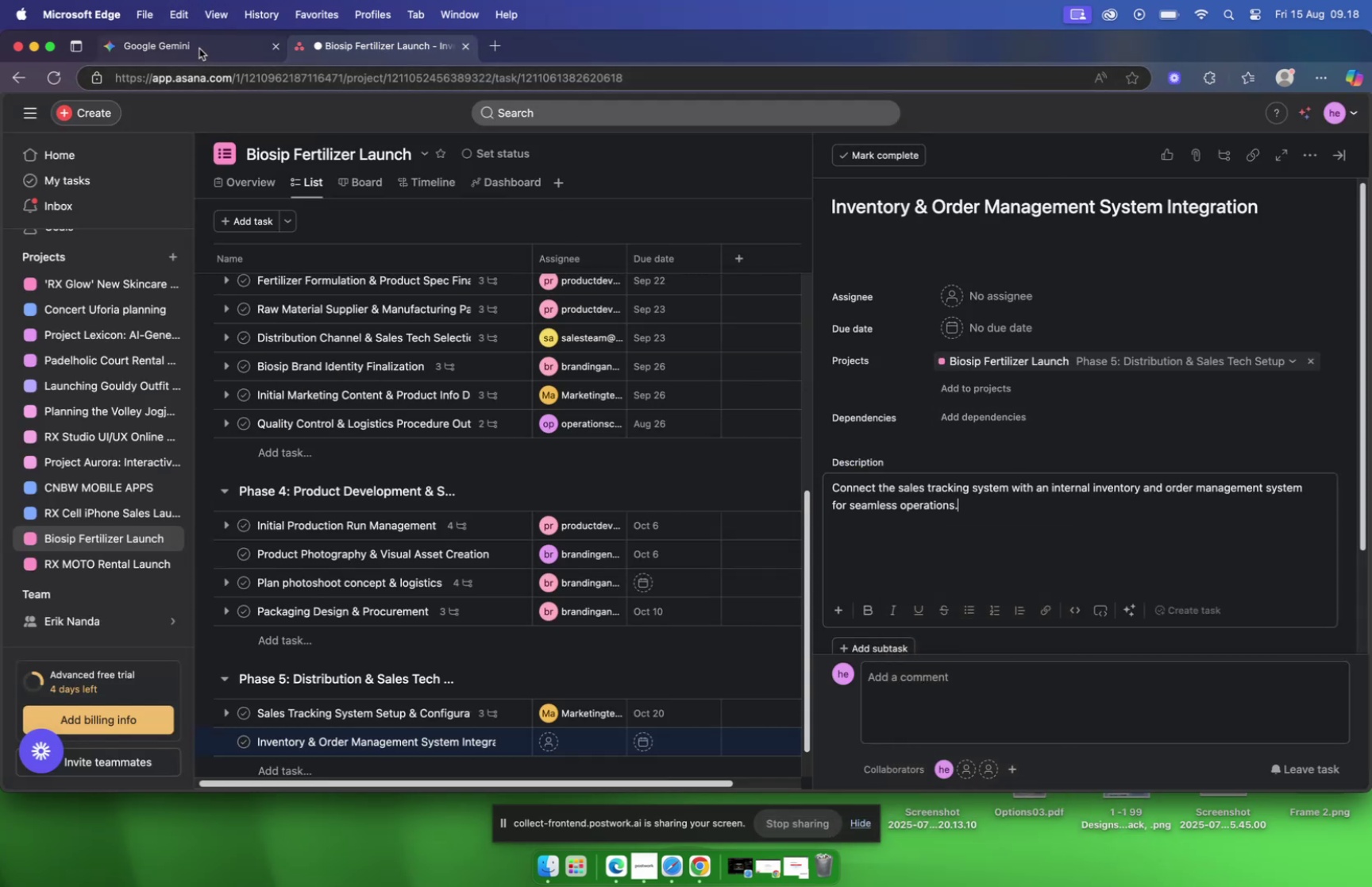 
left_click([199, 48])
 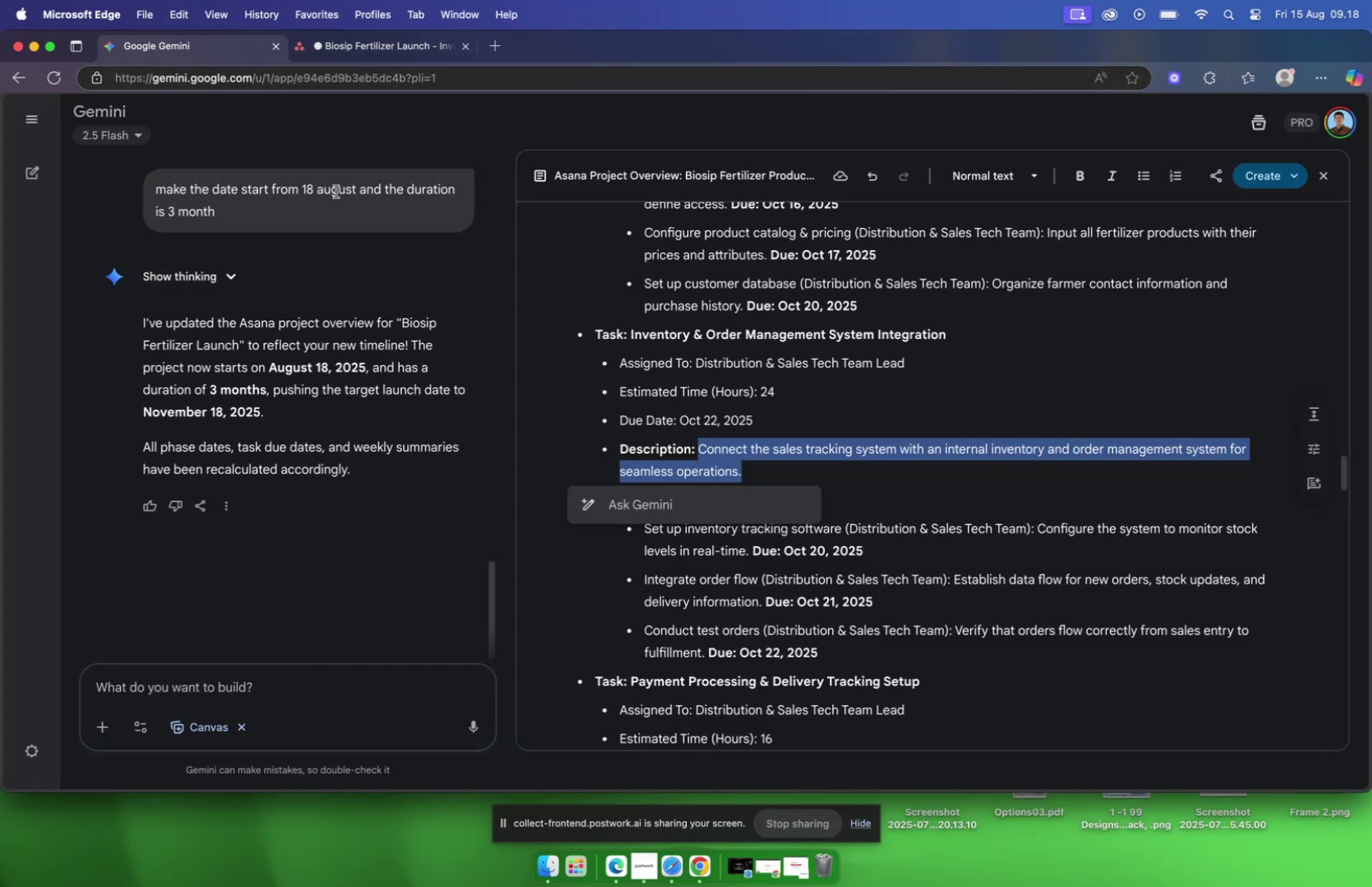 
scroll: coordinate [689, 368], scroll_direction: down, amount: 2.0
 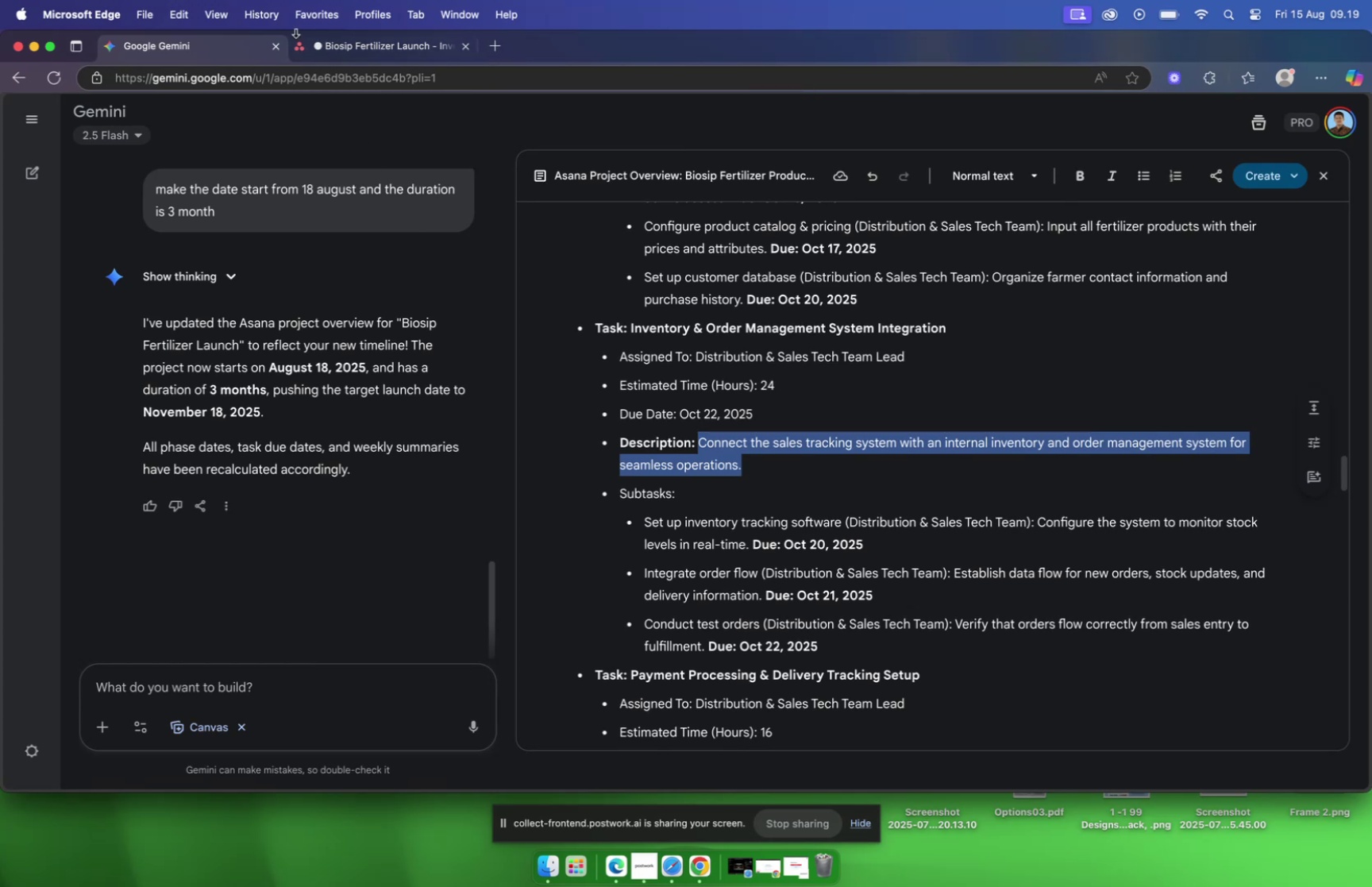 
left_click([359, 52])
 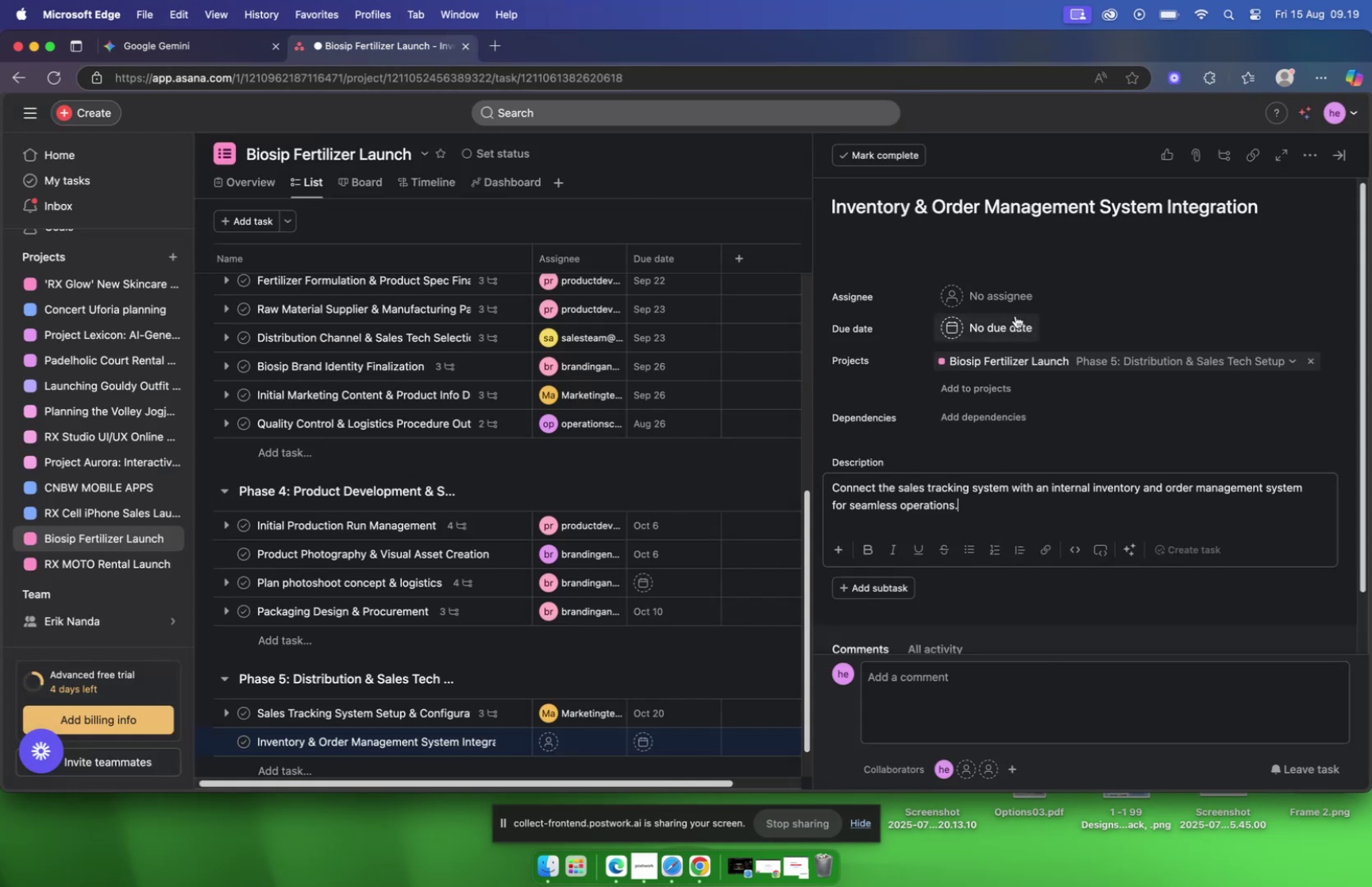 
left_click([995, 330])
 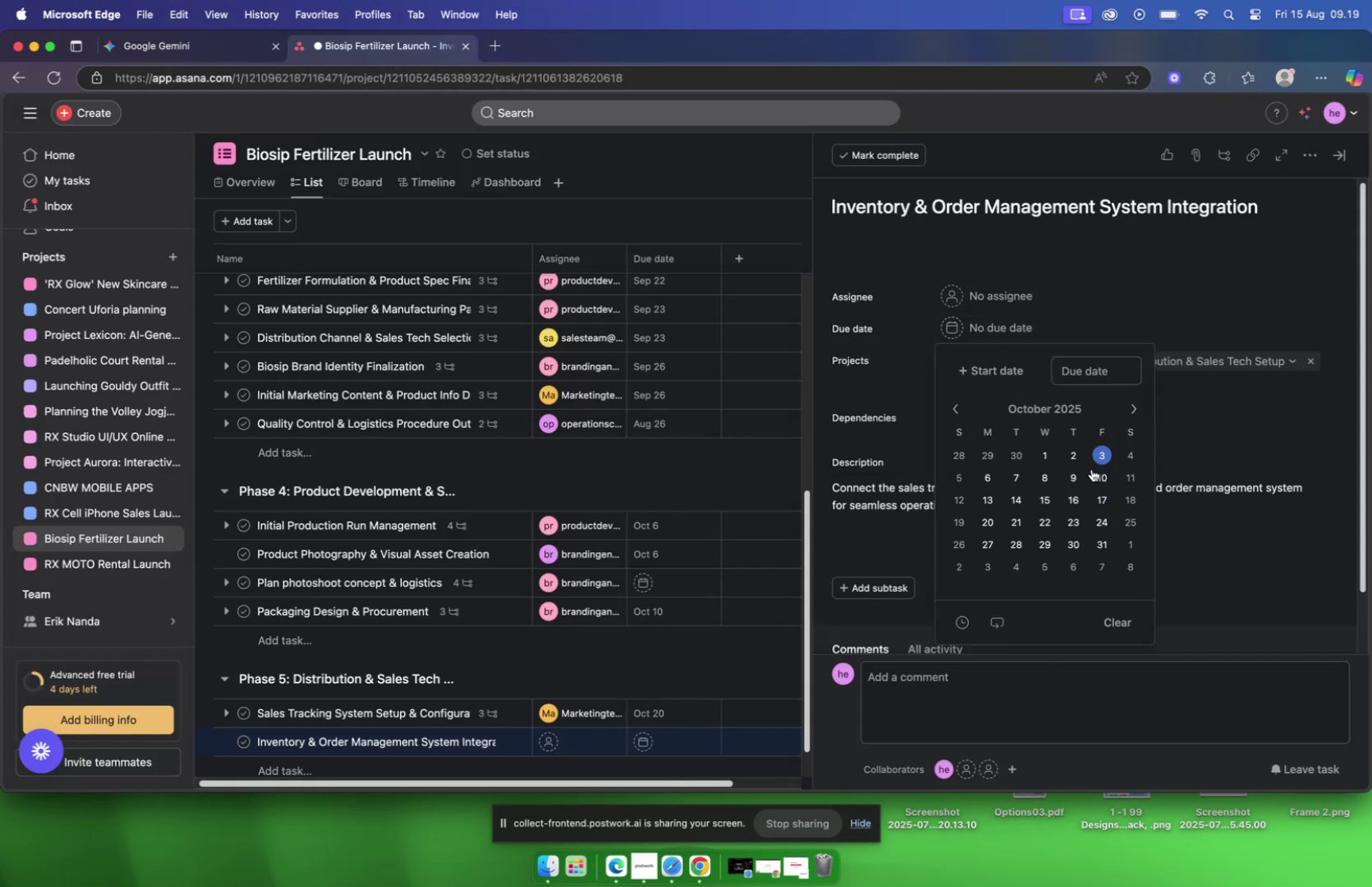 
left_click([1050, 522])
 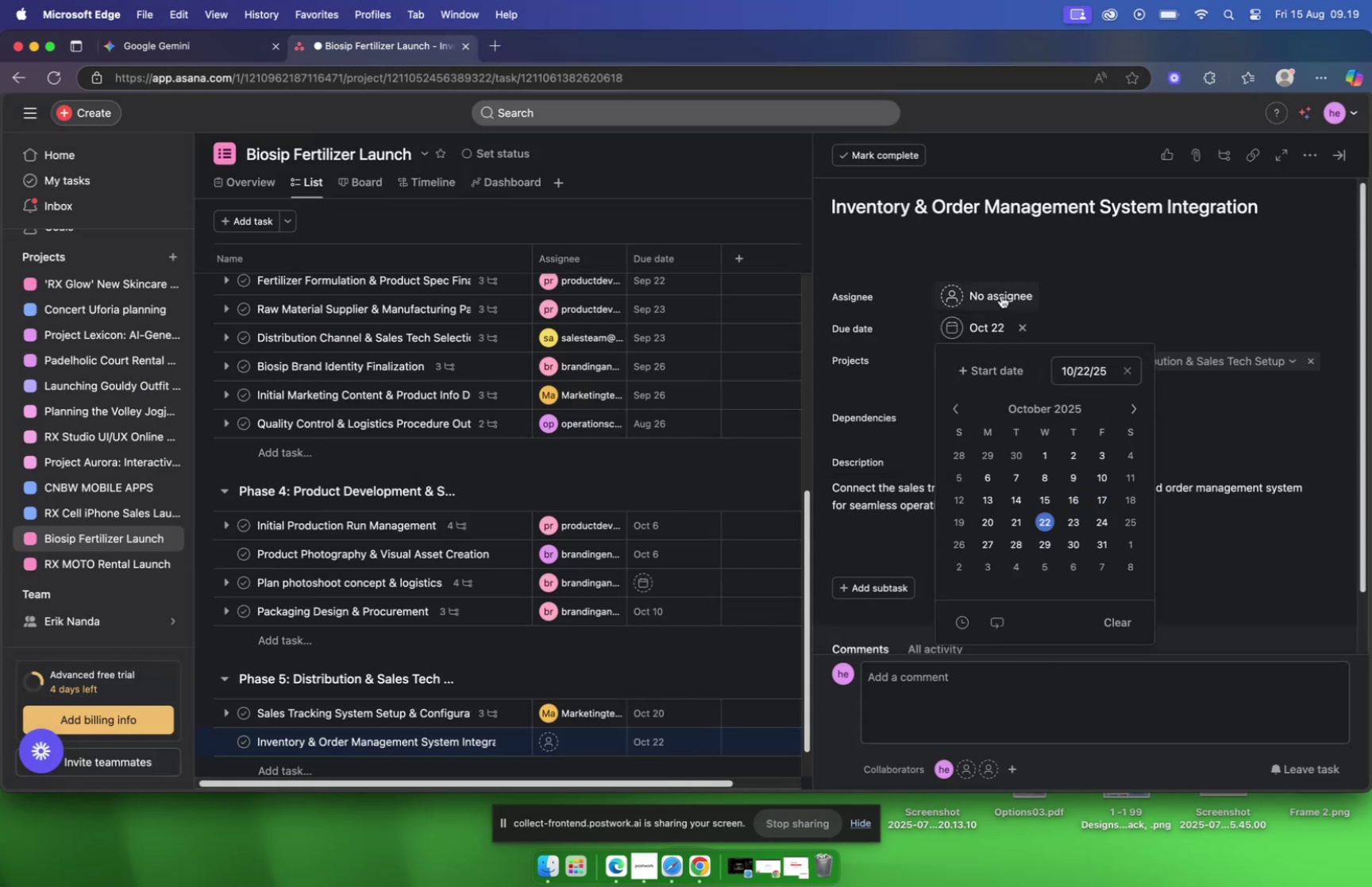 
left_click([1000, 294])
 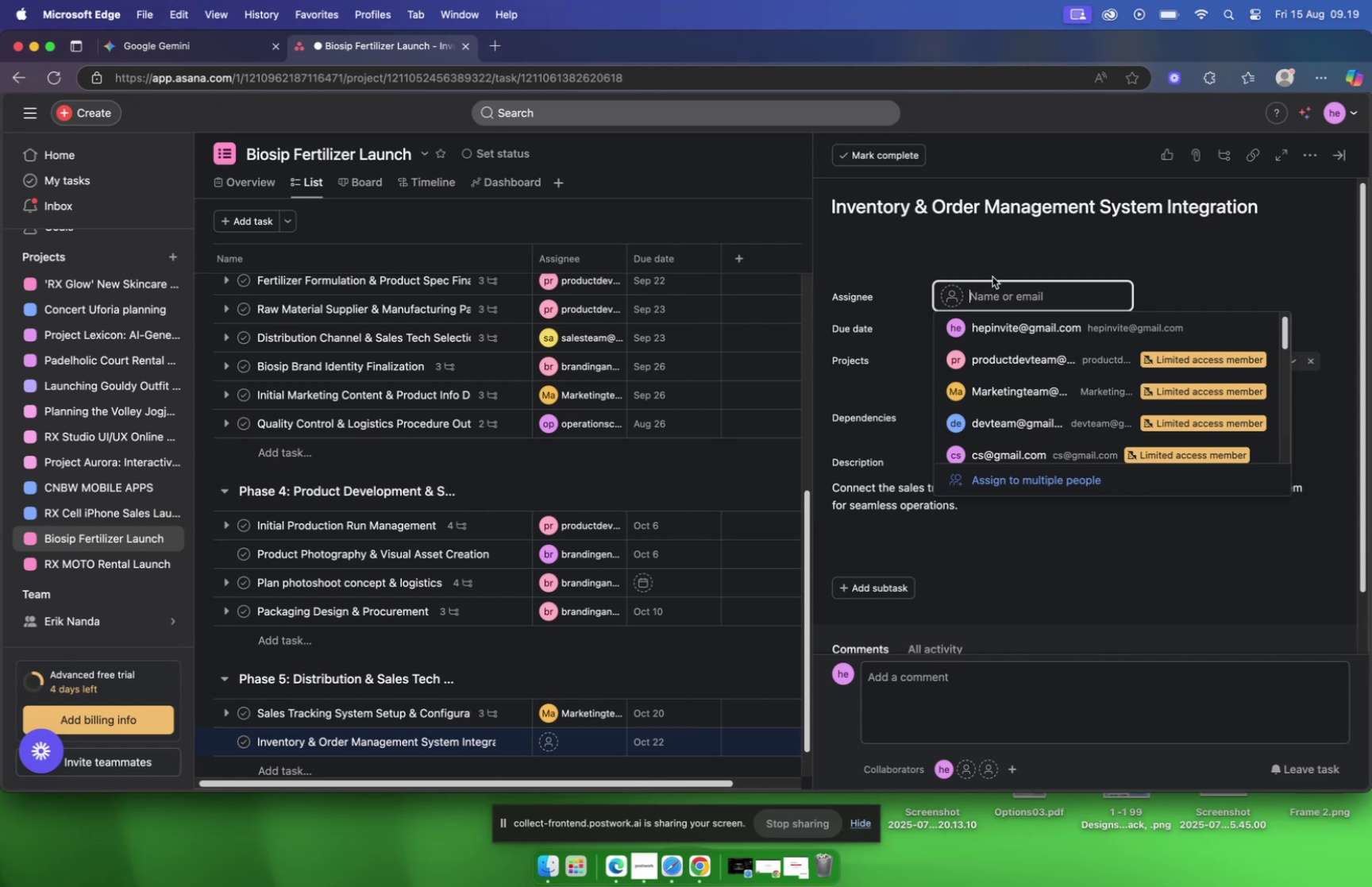 
wait(15.41)
 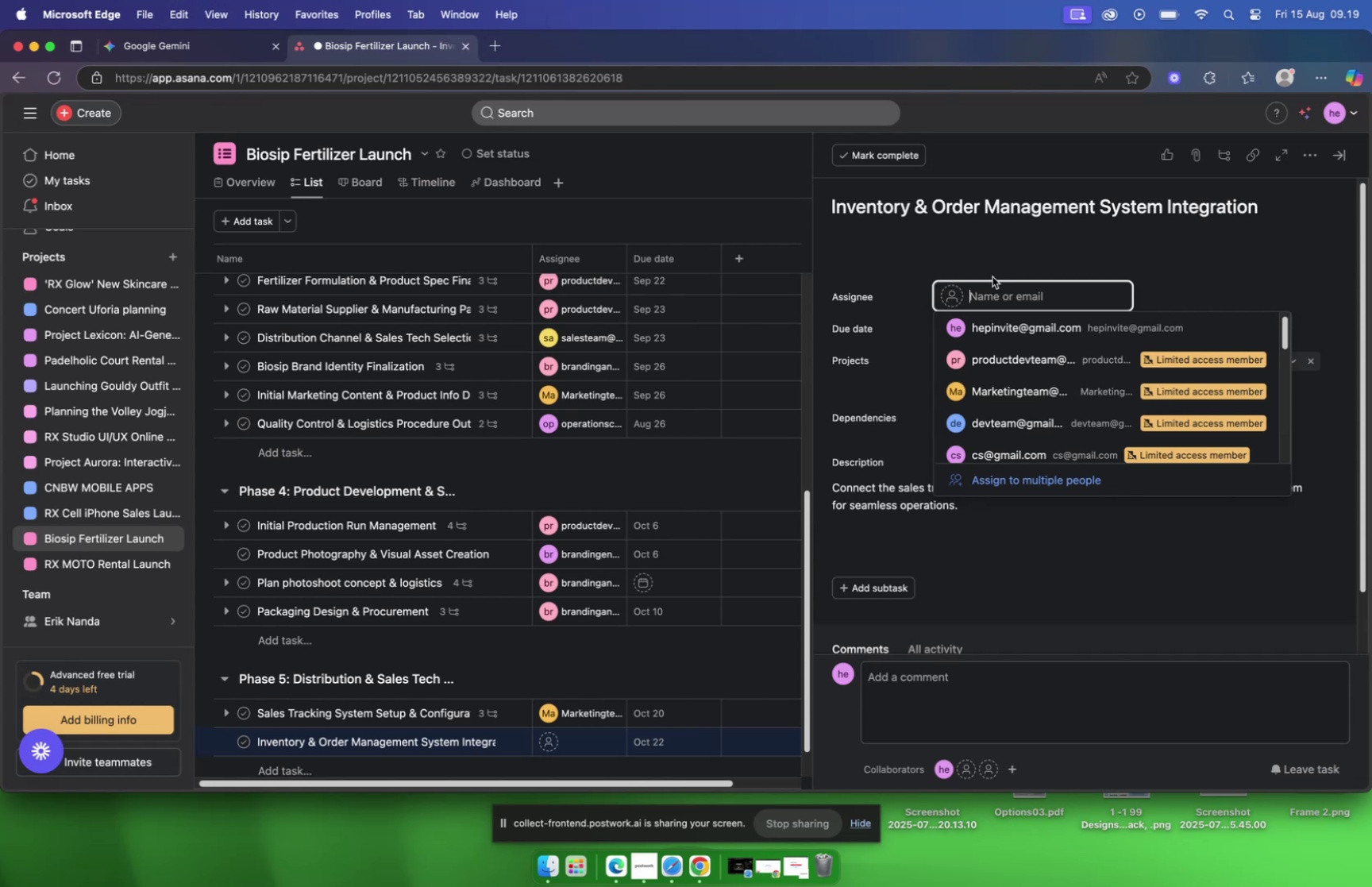 
scroll: coordinate [1047, 341], scroll_direction: down, amount: 5.0
 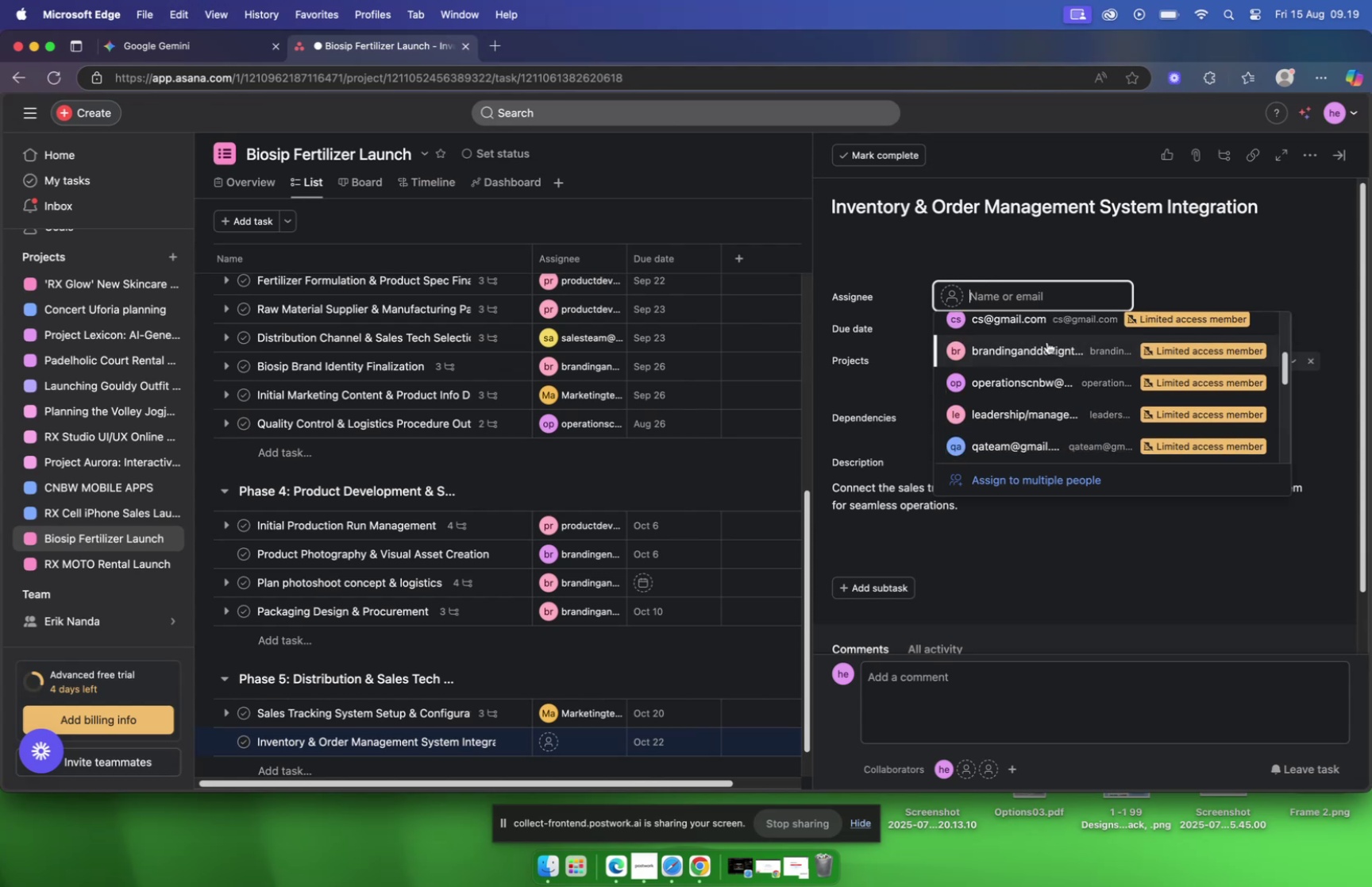 
scroll: coordinate [1047, 342], scroll_direction: up, amount: 10.0
 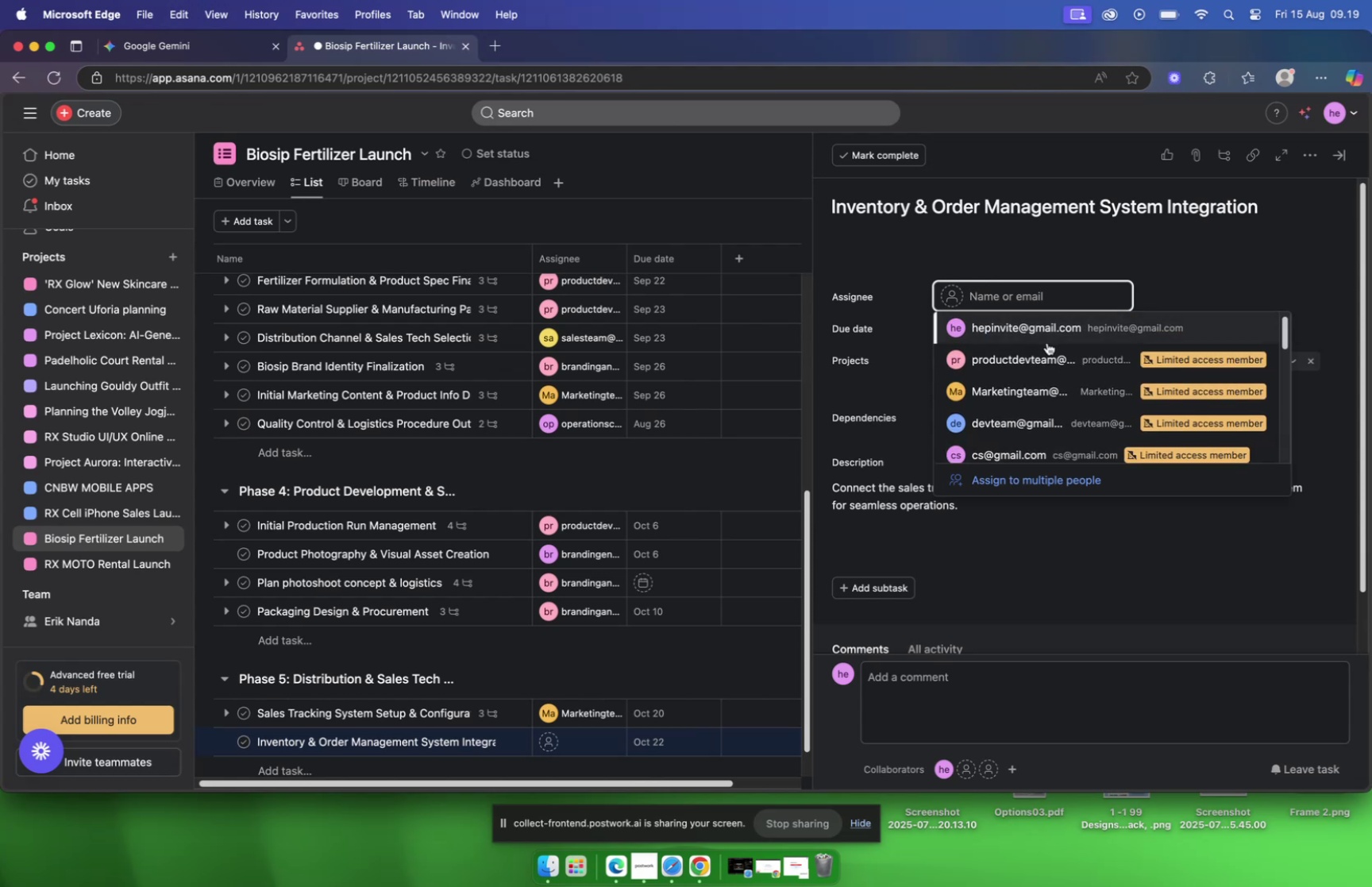 
type(sa)
 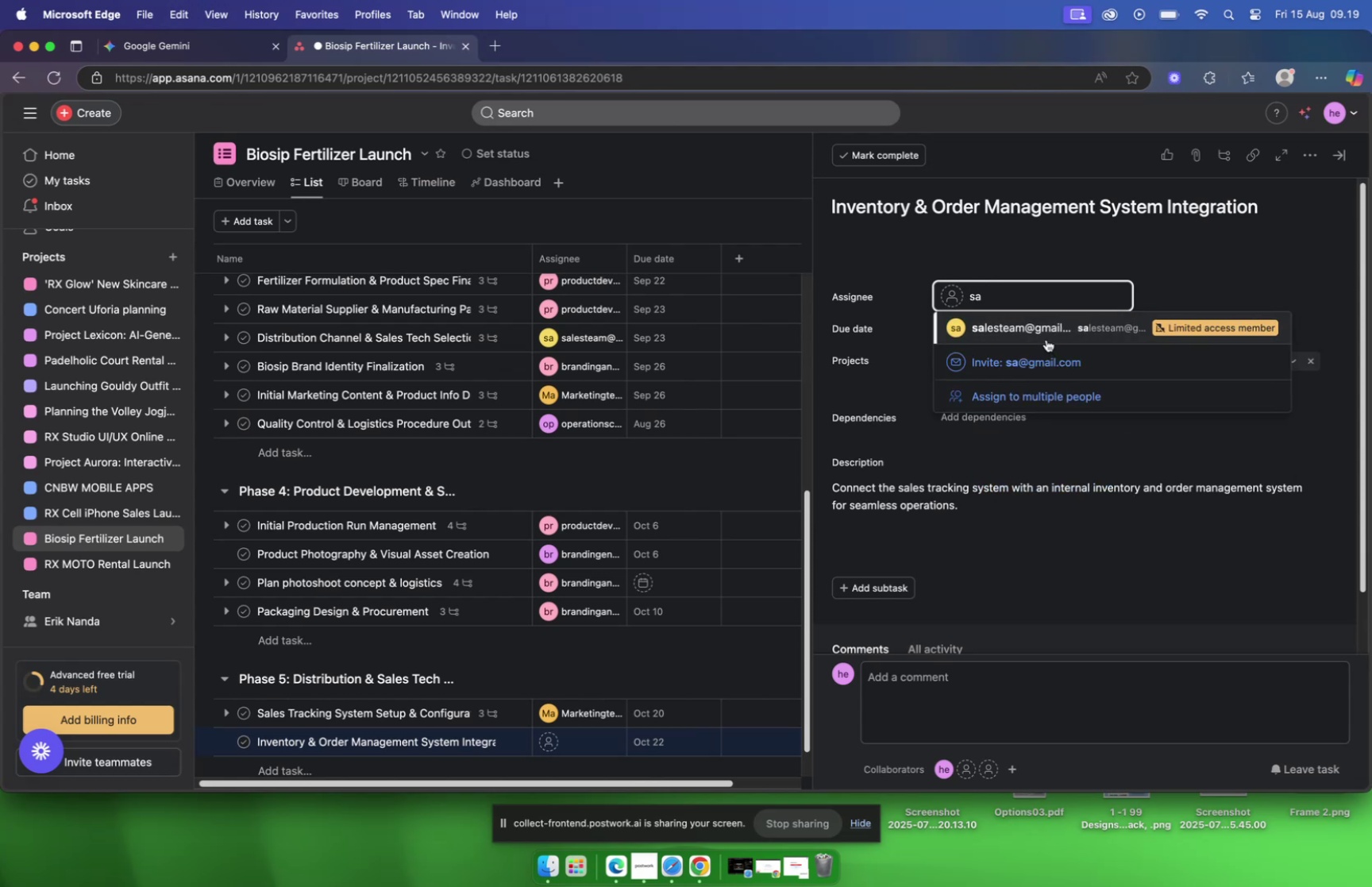 
left_click([1046, 336])
 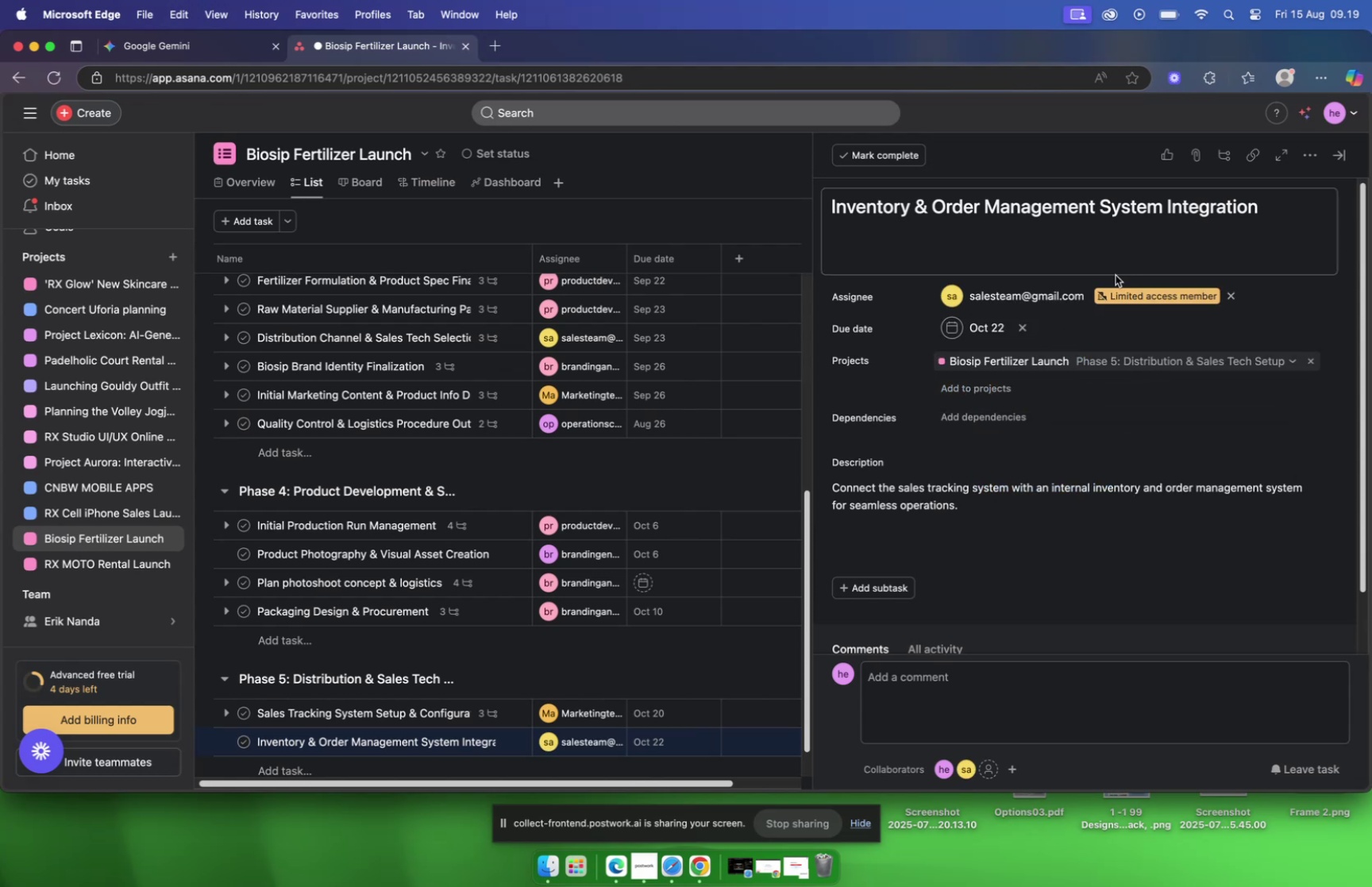 
scroll: coordinate [660, 446], scroll_direction: down, amount: 9.0
 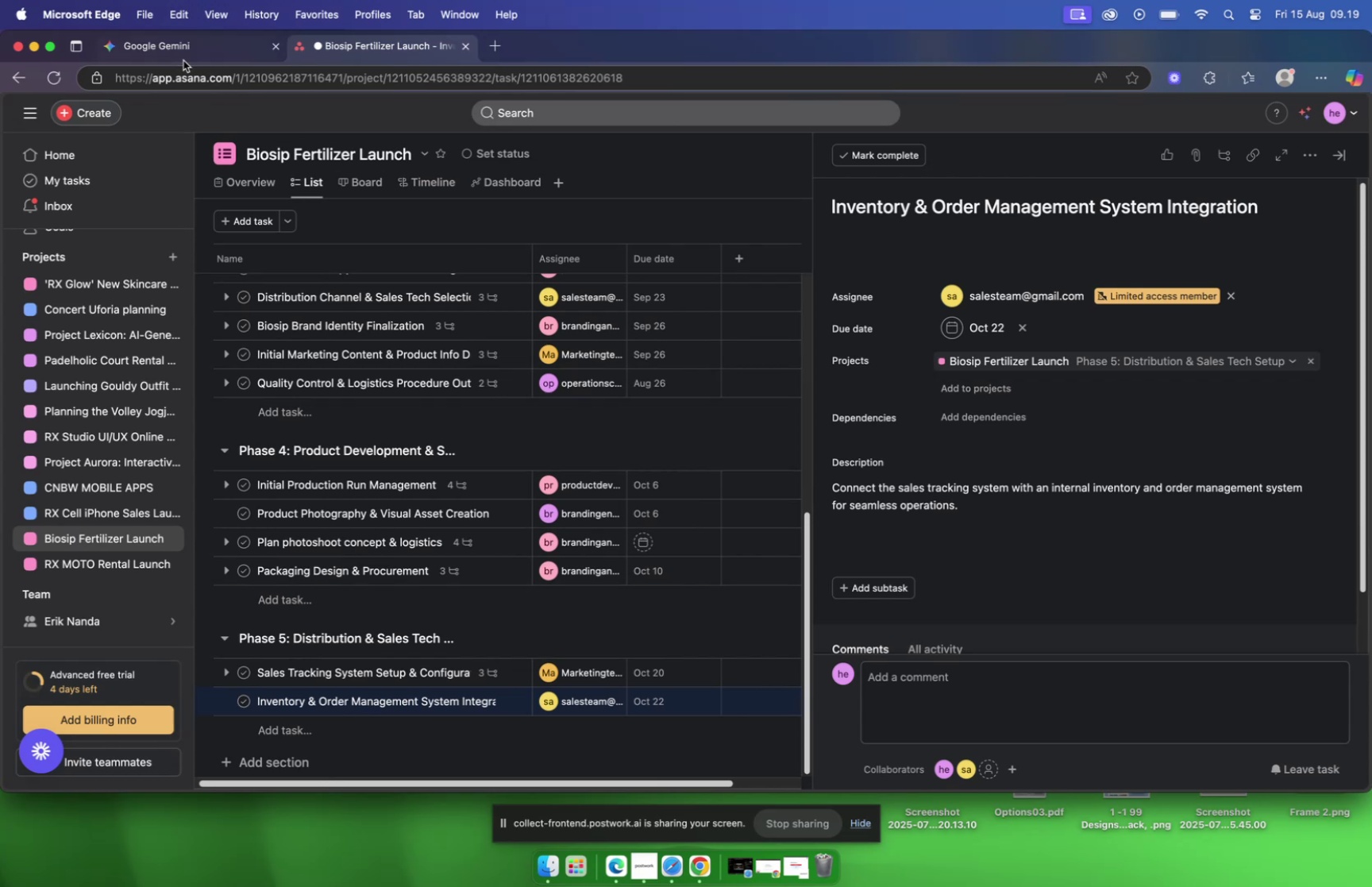 
left_click([185, 48])
 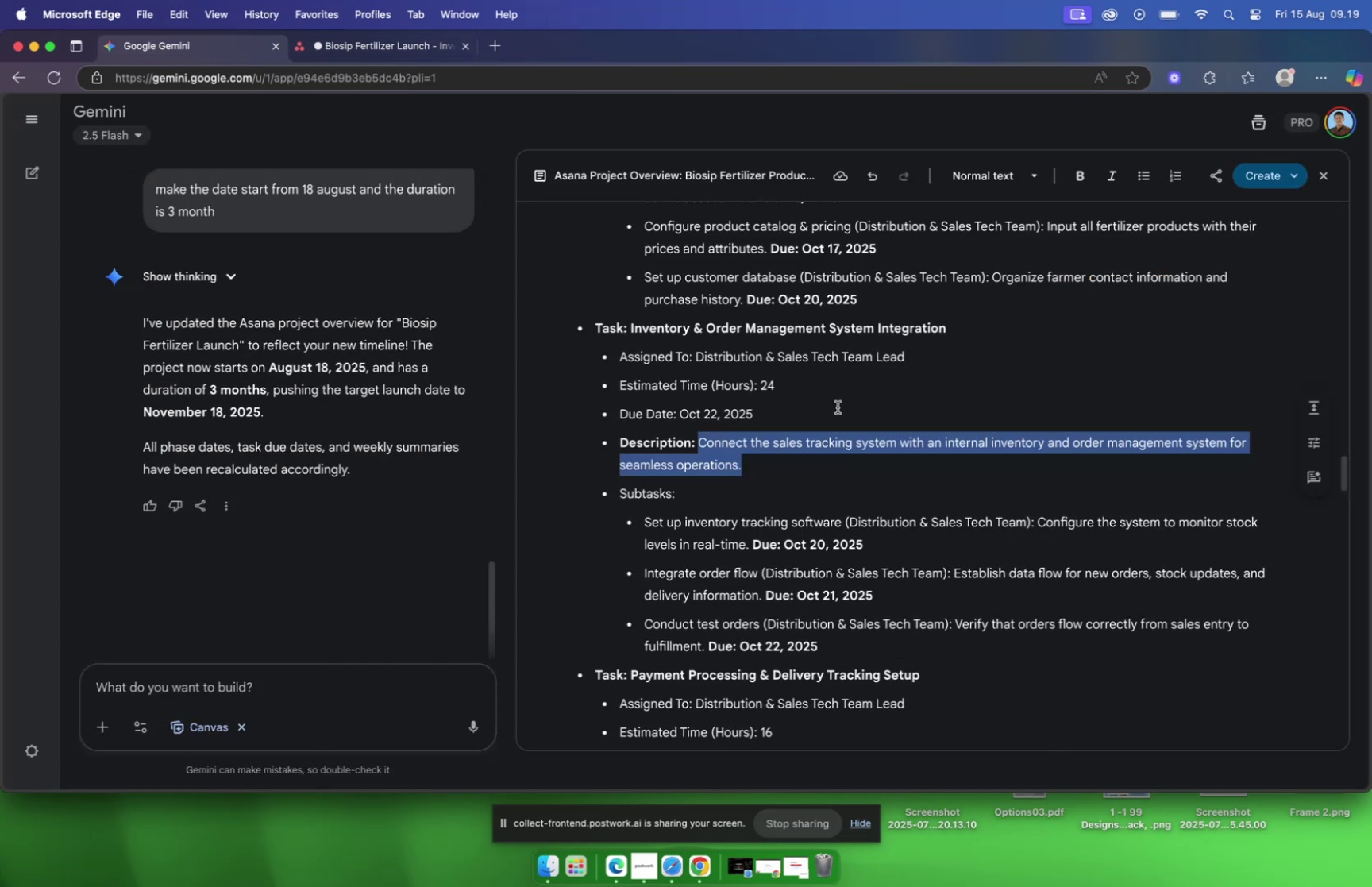 
scroll: coordinate [838, 410], scroll_direction: down, amount: 4.0
 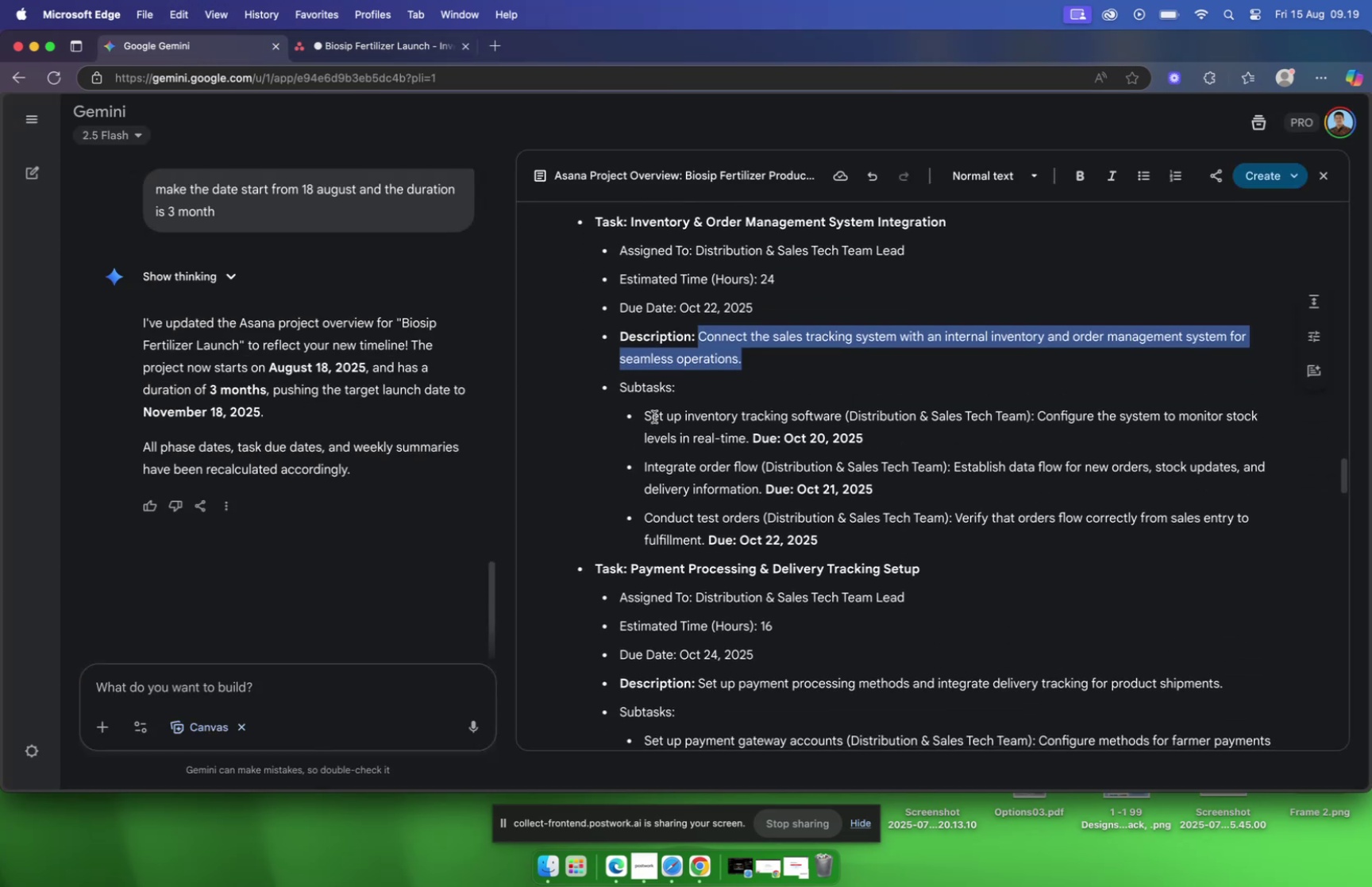 
left_click_drag(start_coordinate=[641, 413], to_coordinate=[844, 415])
 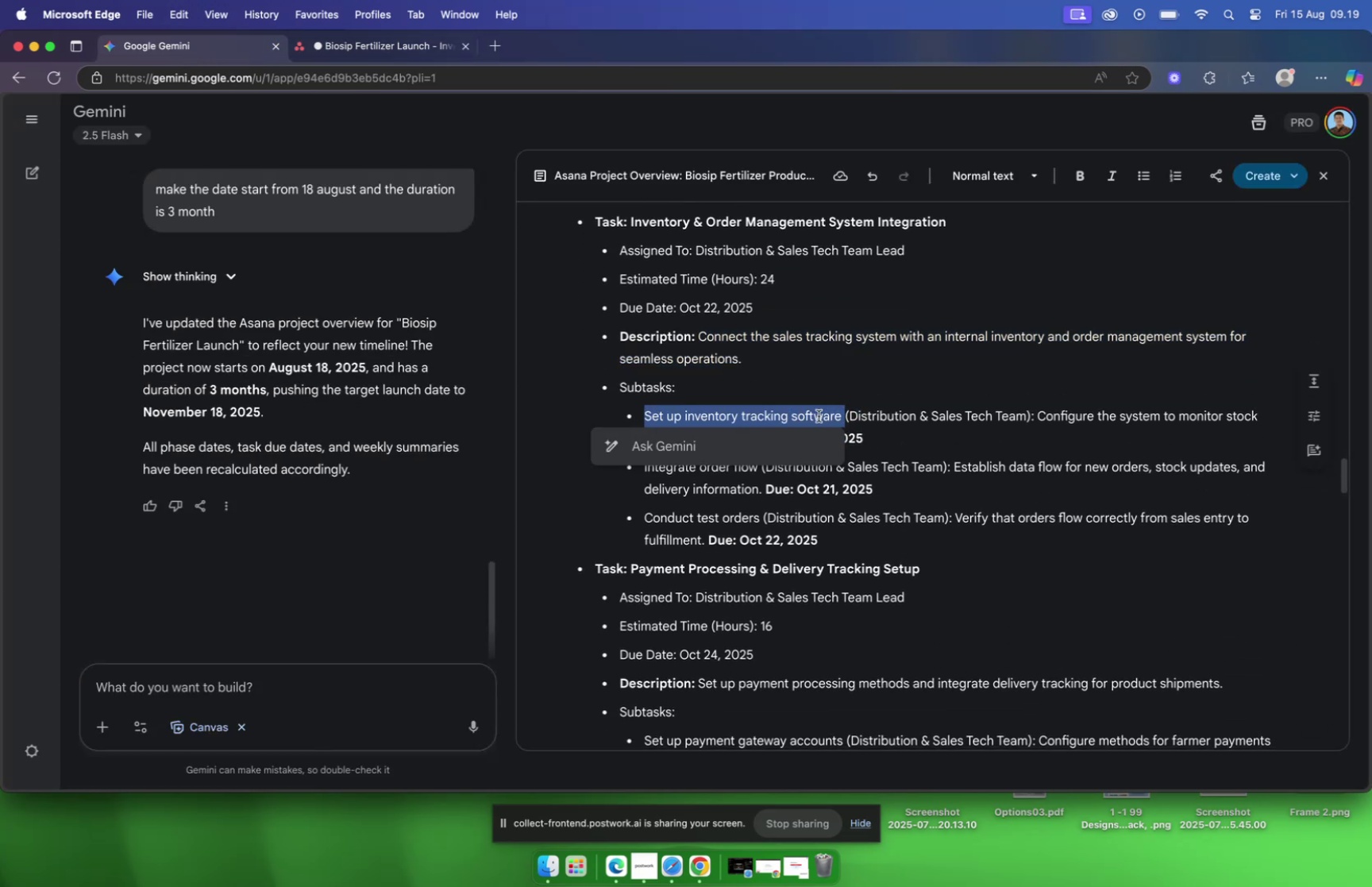 
right_click([819, 415])
 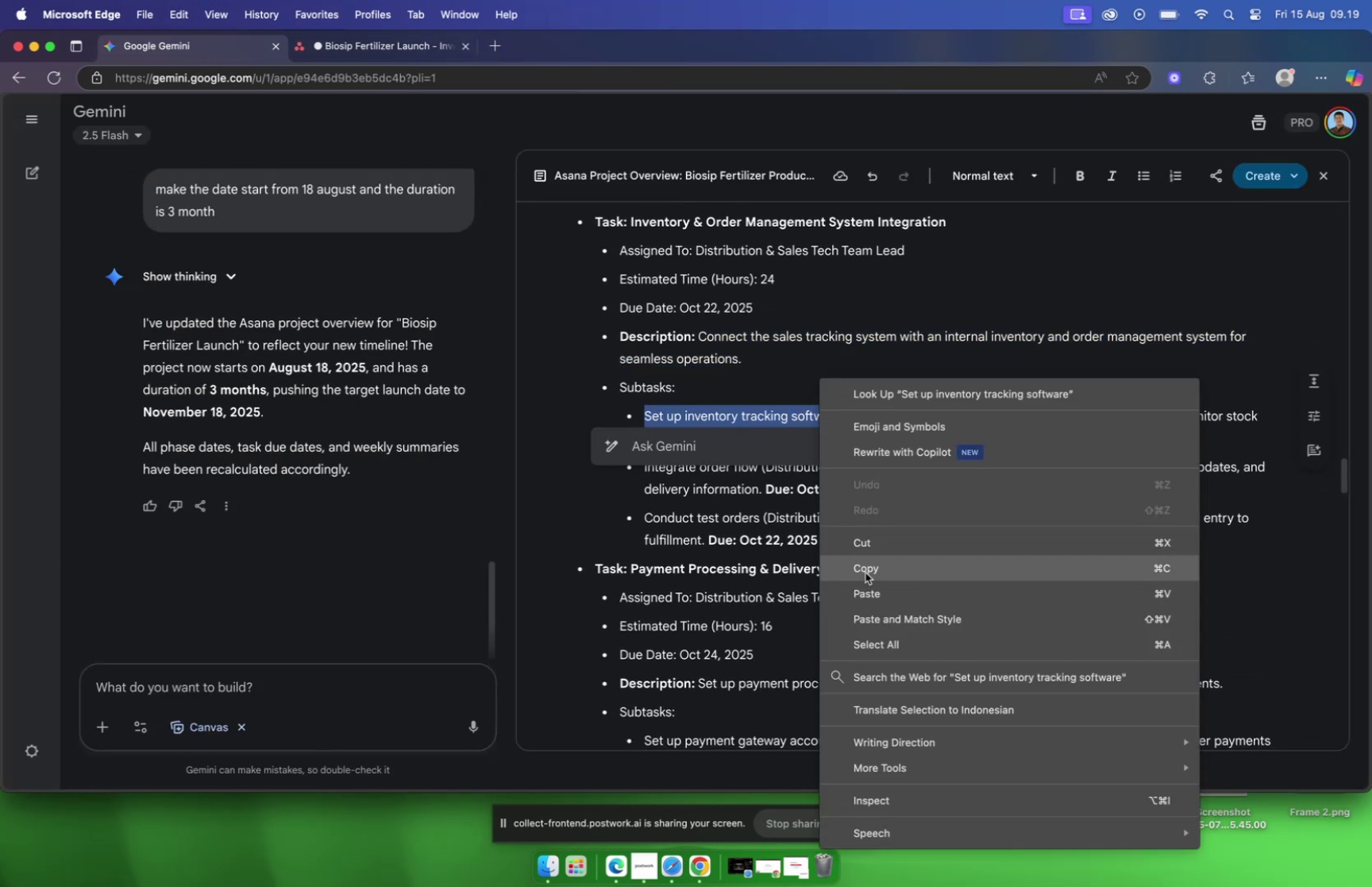 
left_click([865, 570])
 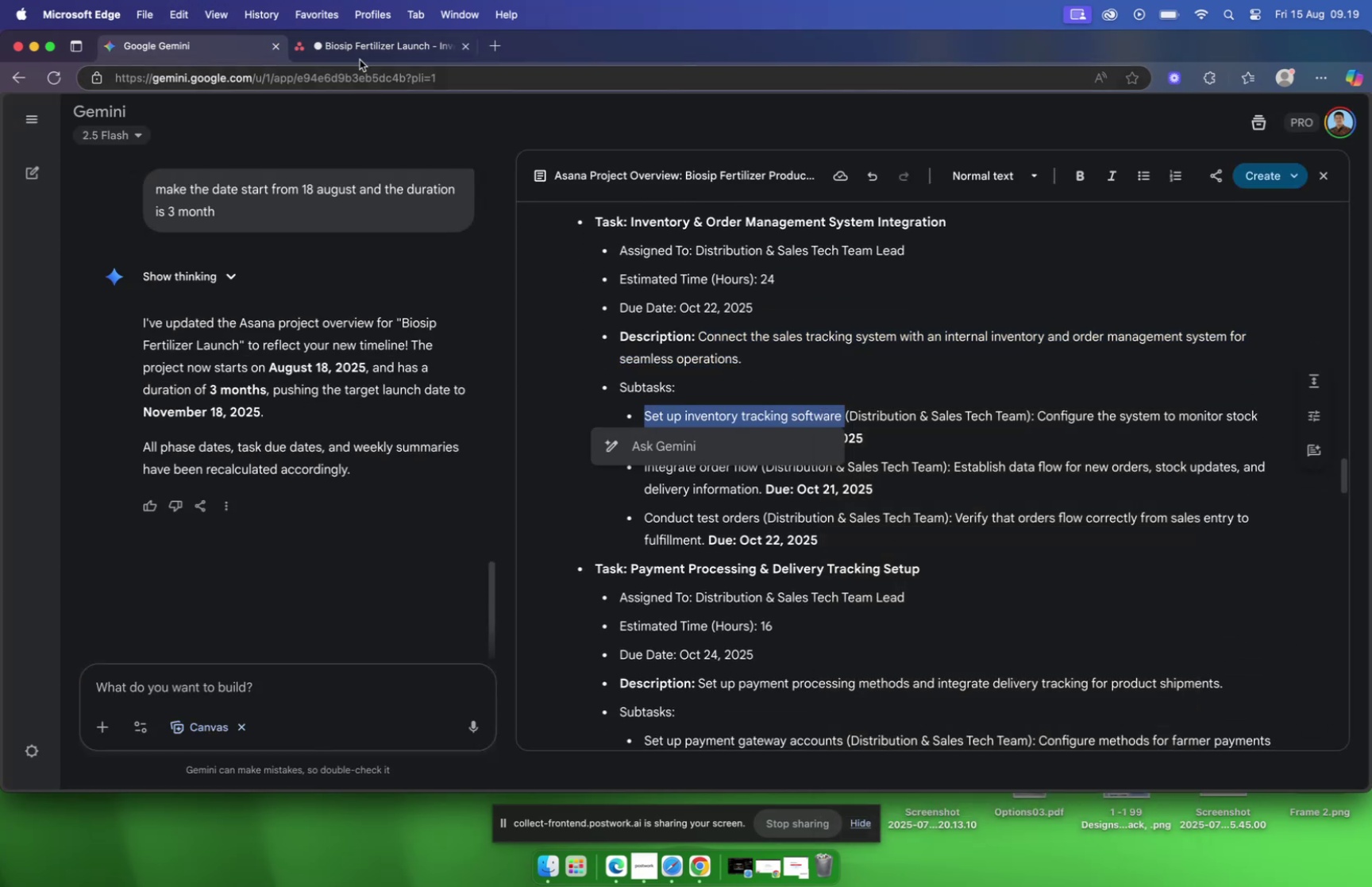 
left_click([361, 49])
 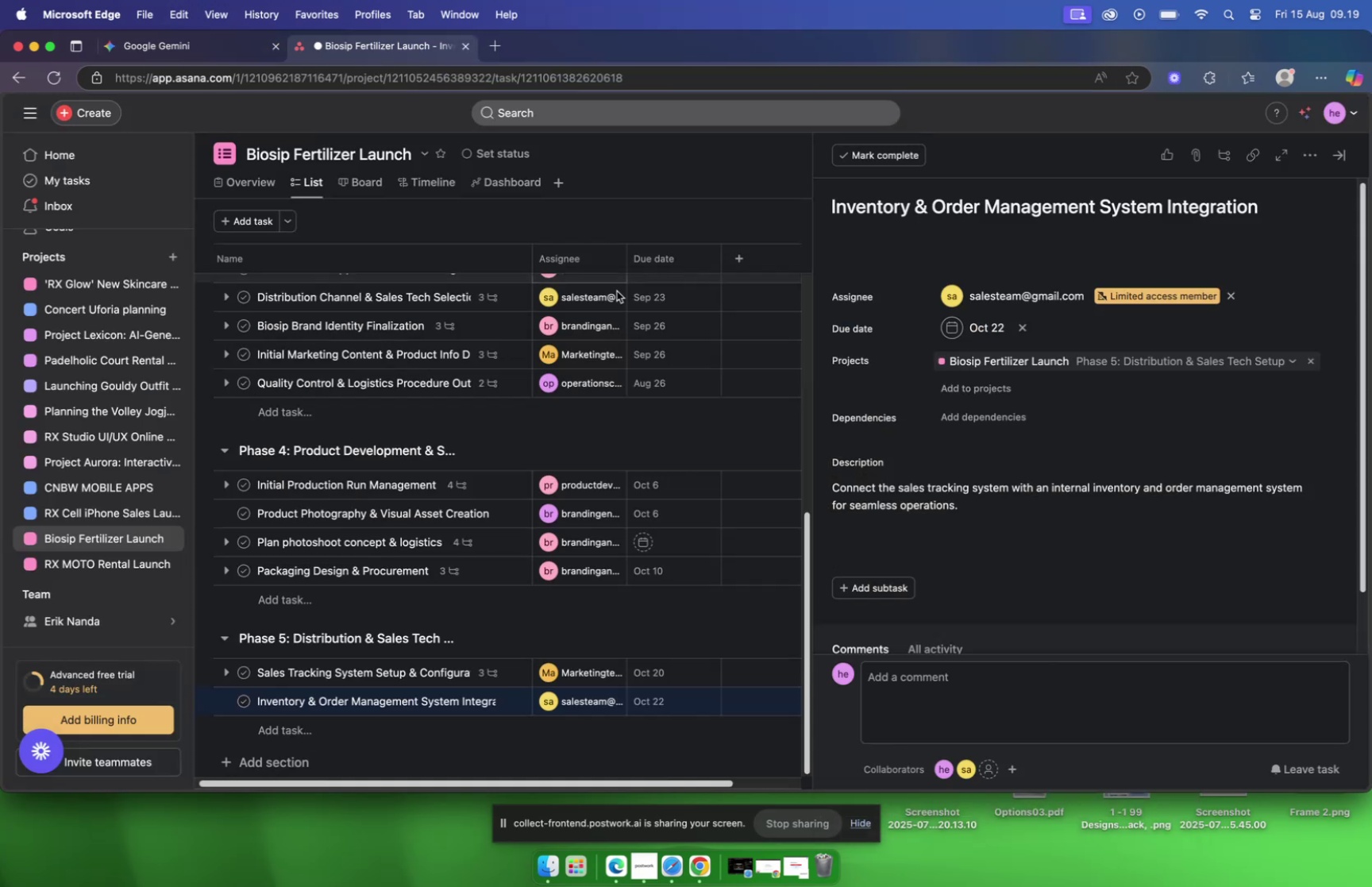 
scroll: coordinate [652, 316], scroll_direction: down, amount: 5.0
 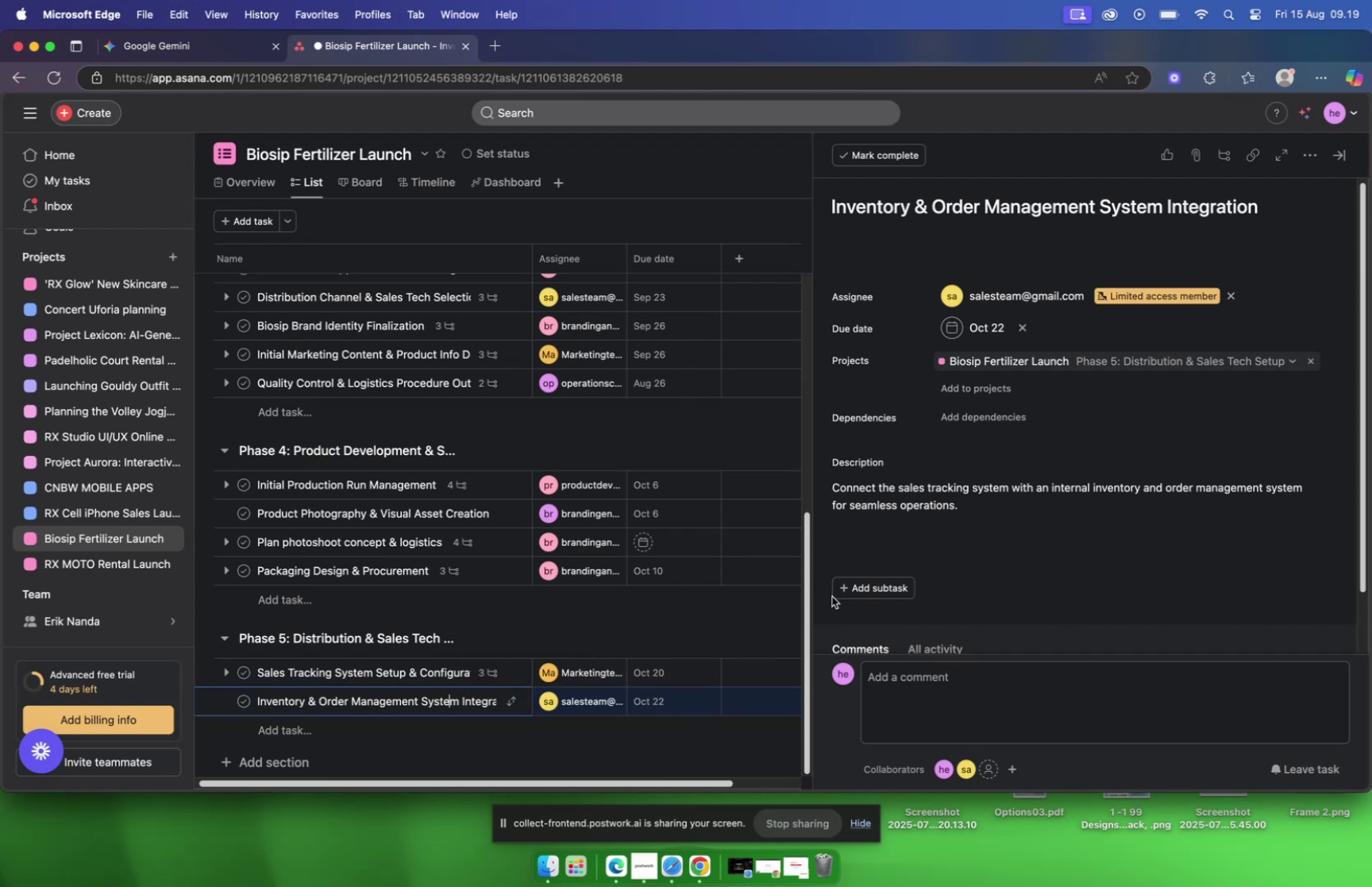 
wait(5.79)
 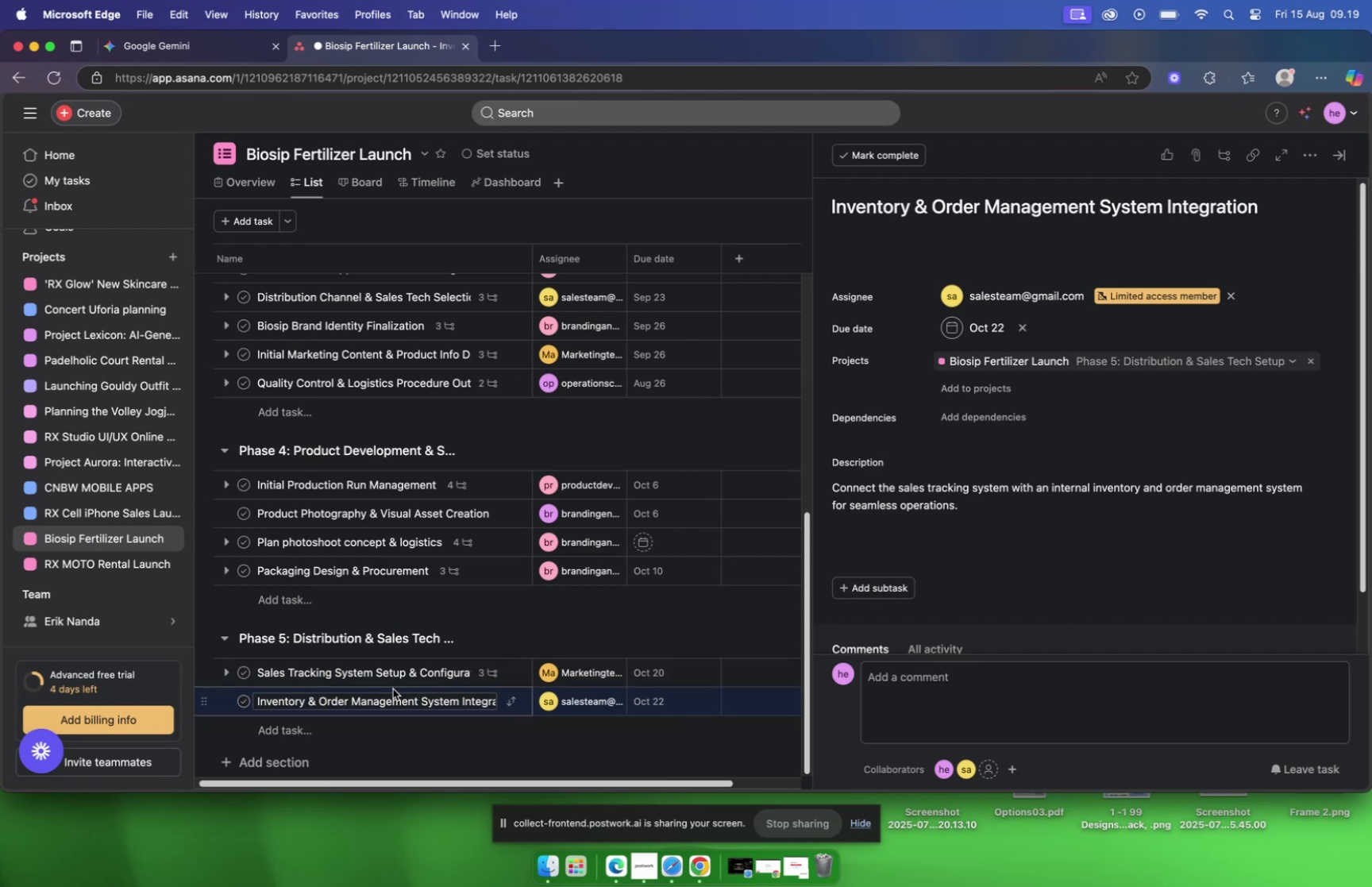 
left_click([873, 609])
 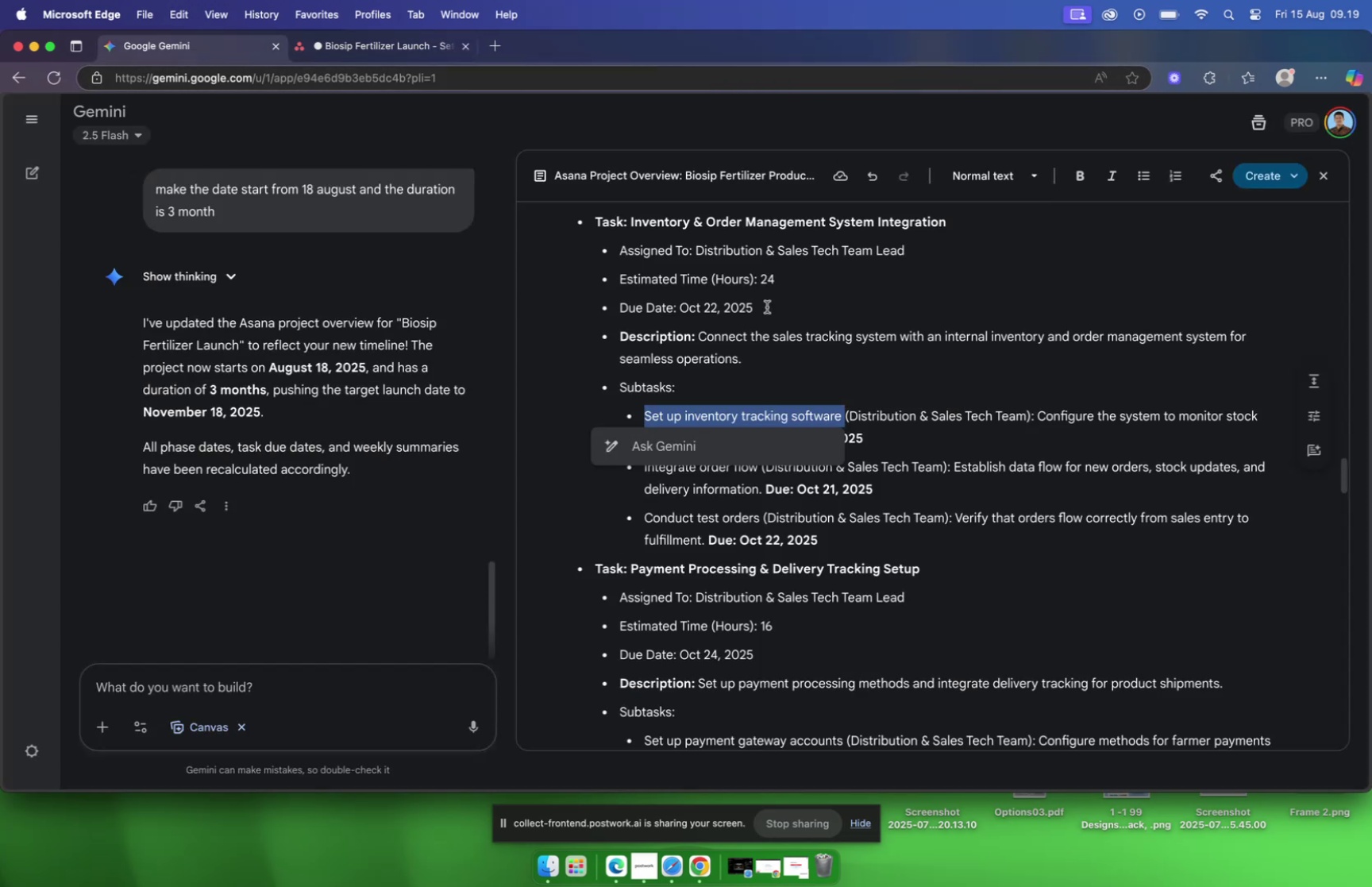 
wait(5.82)
 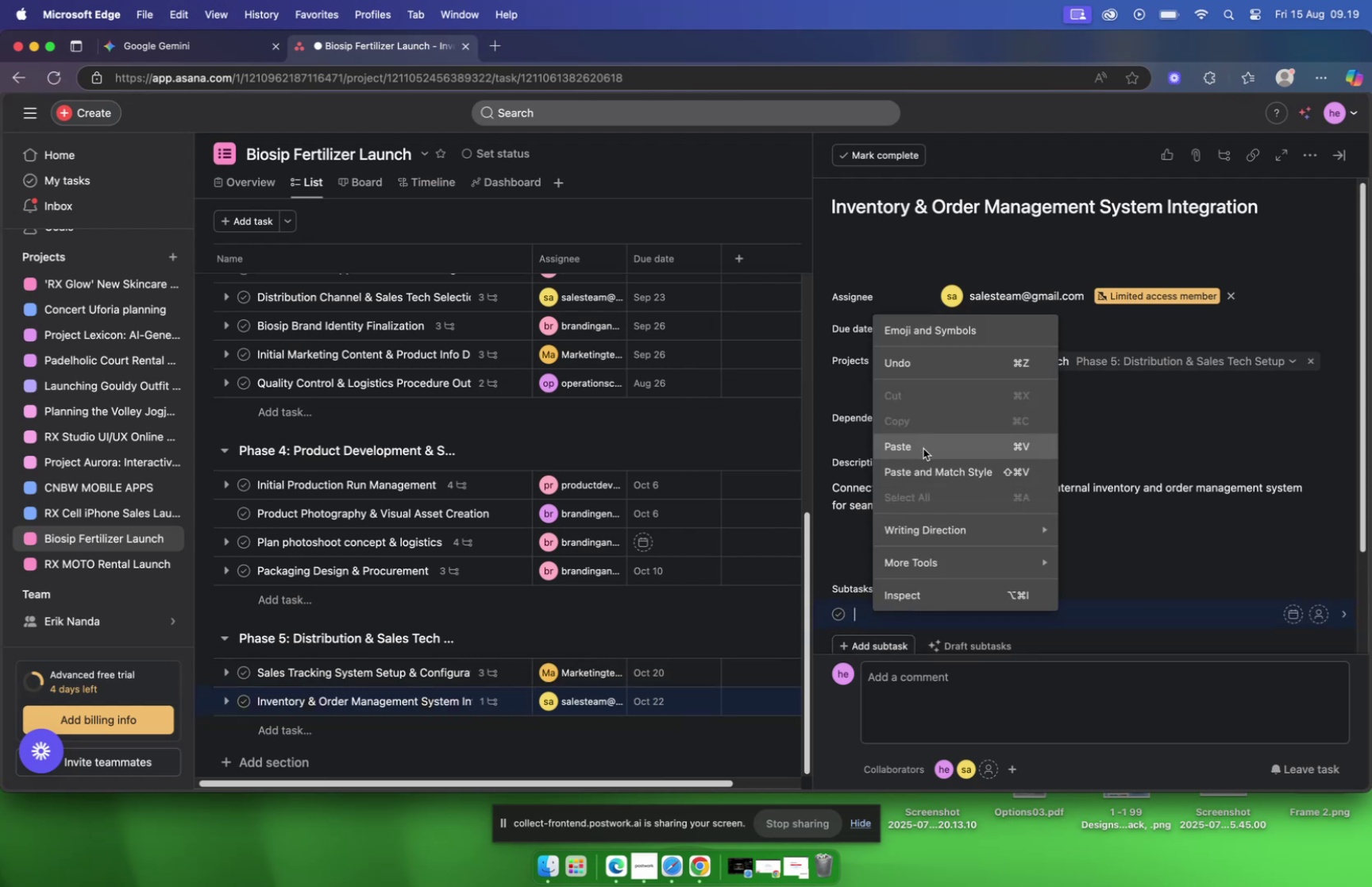 
left_click_drag(start_coordinate=[1039, 415], to_coordinate=[747, 433])
 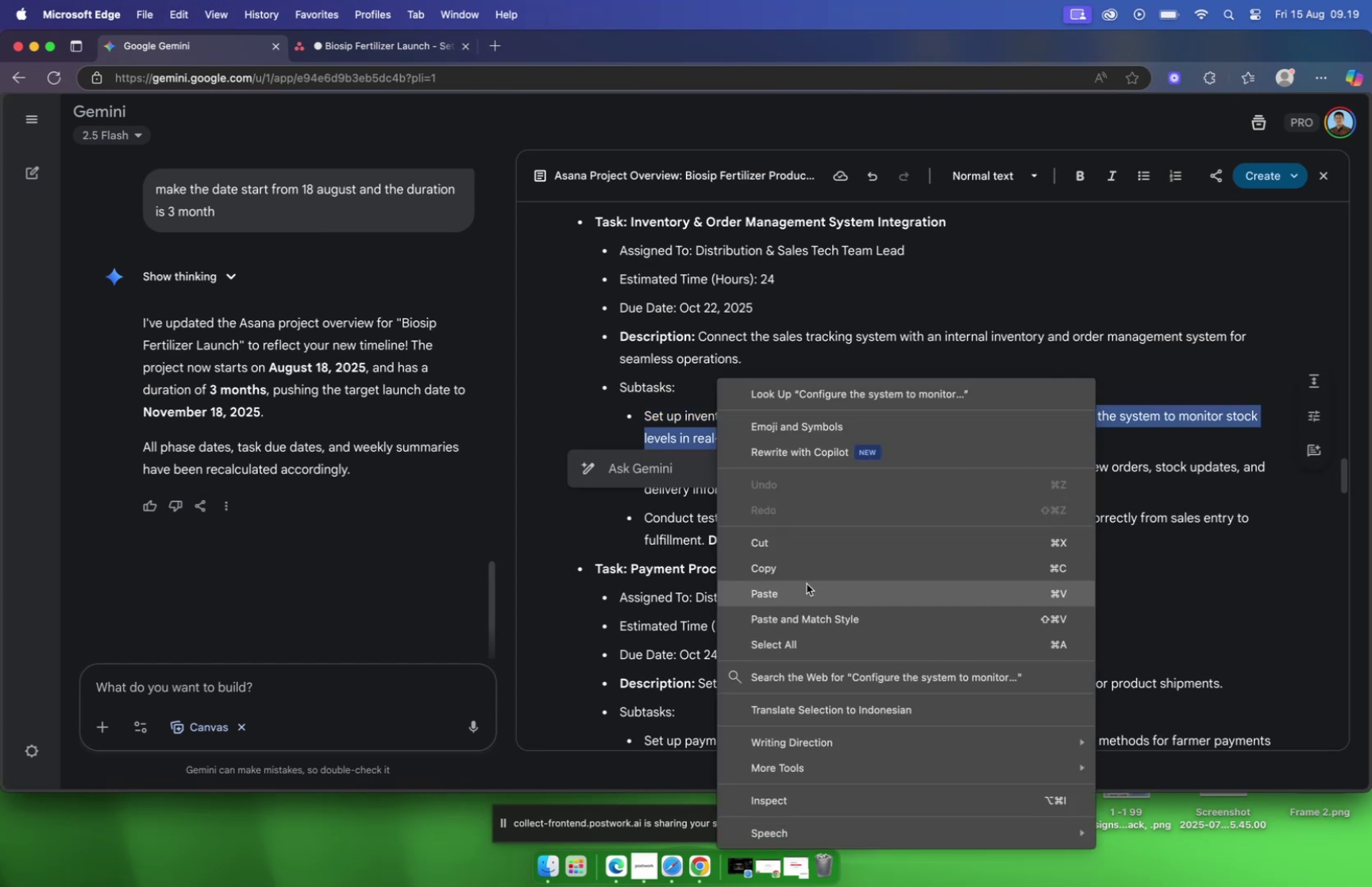 
left_click([803, 571])
 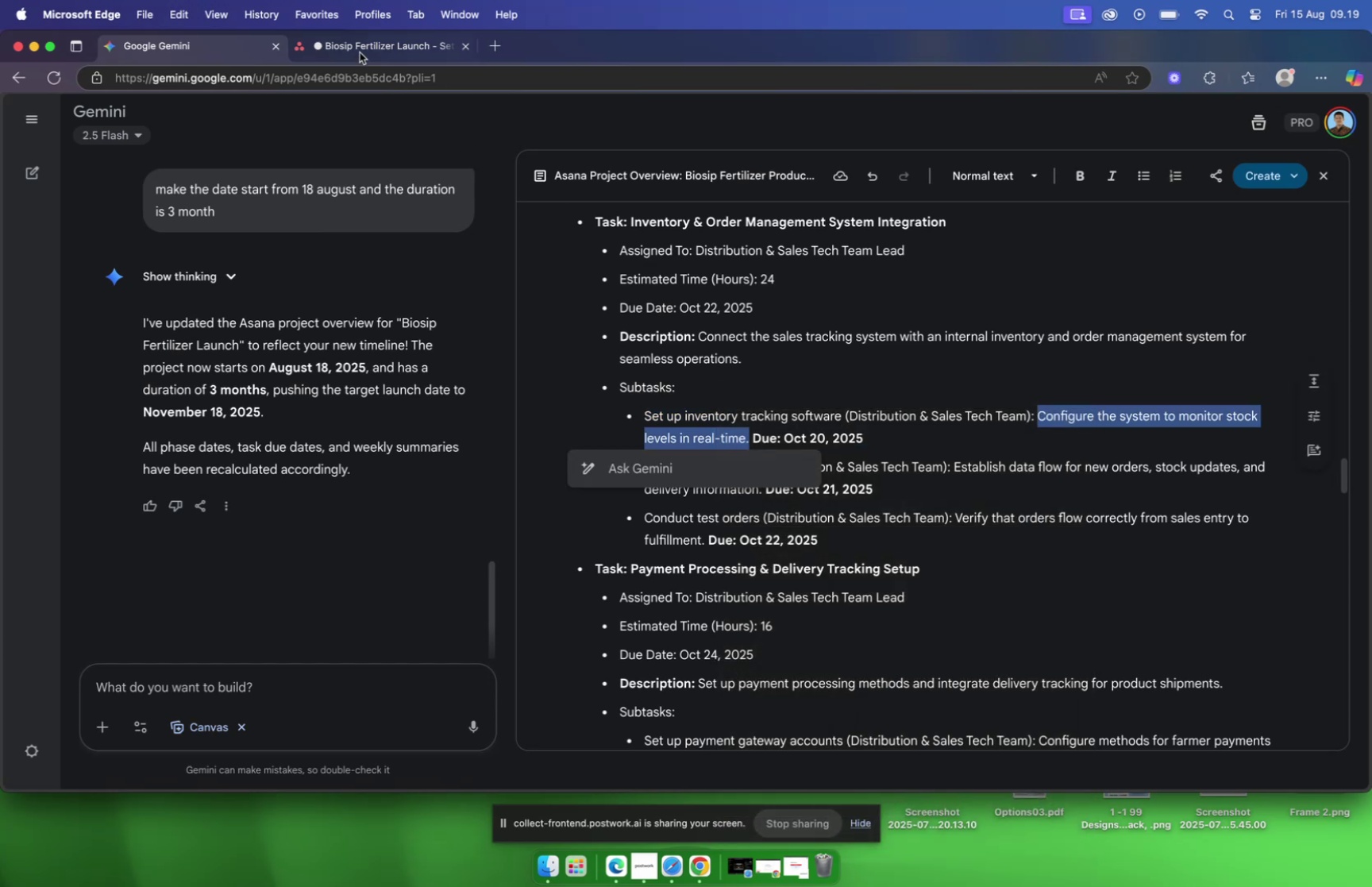 
left_click([360, 51])
 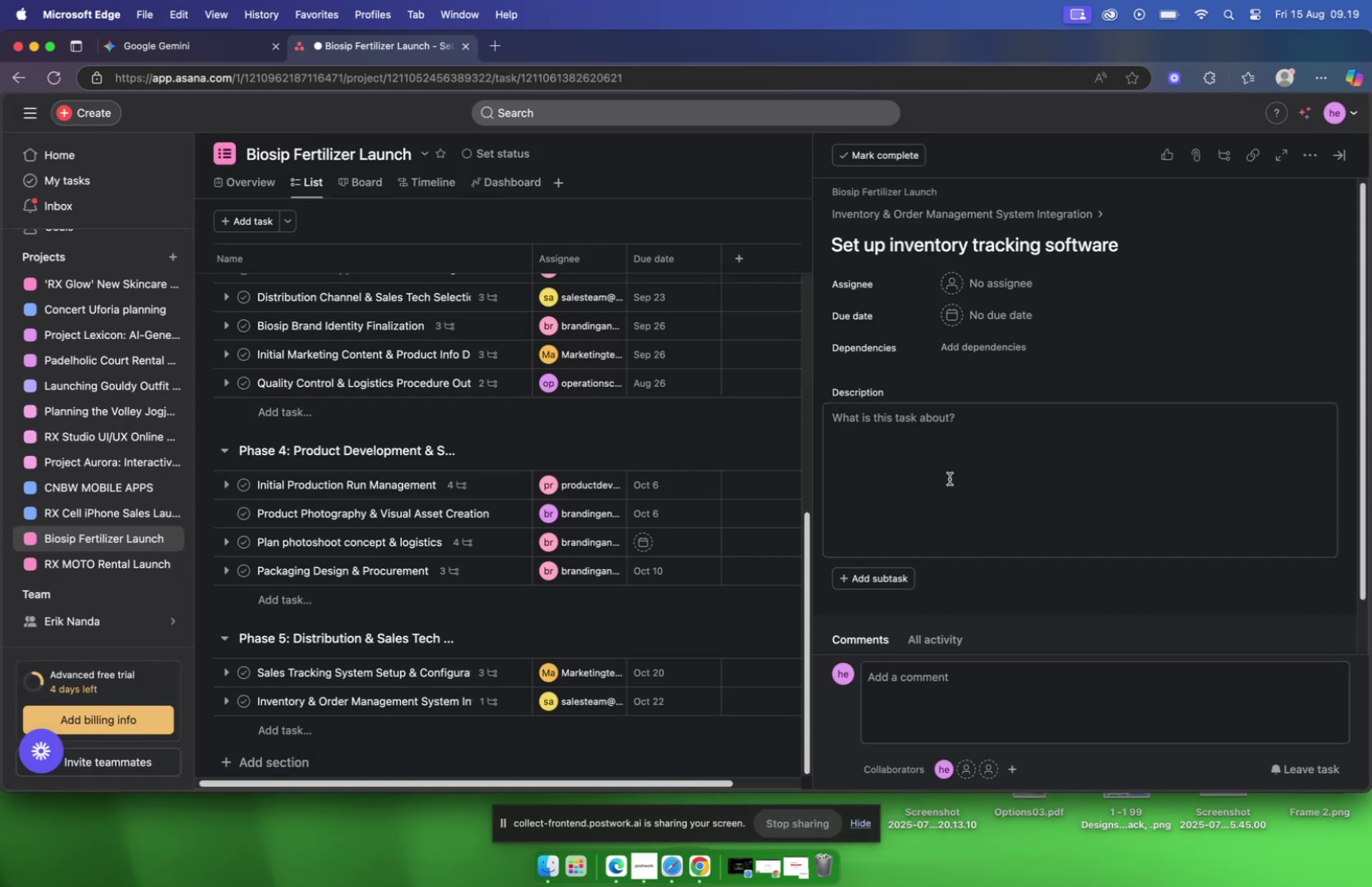 
left_click([911, 440])
 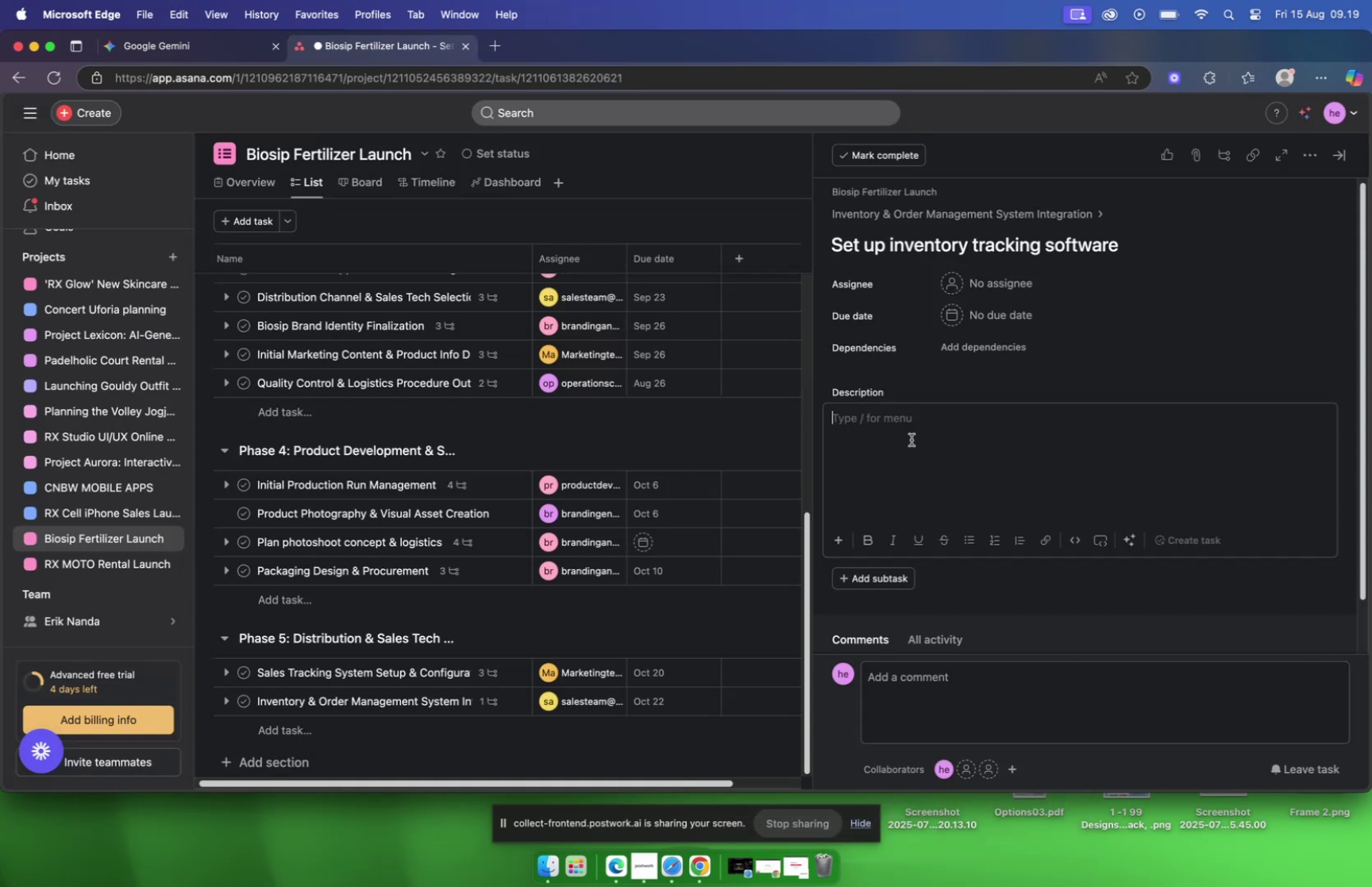 
right_click([911, 439])
 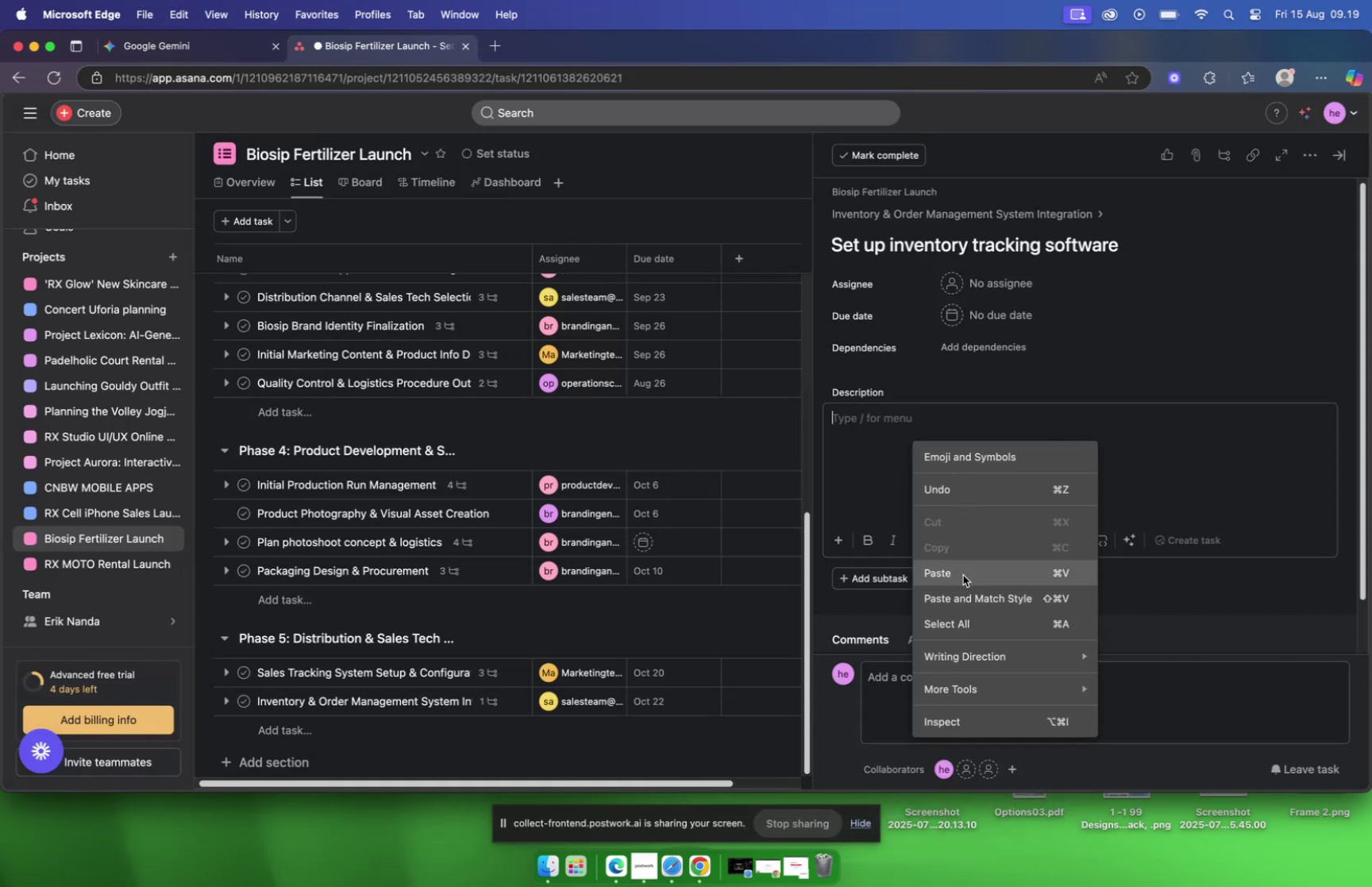 
left_click([963, 574])
 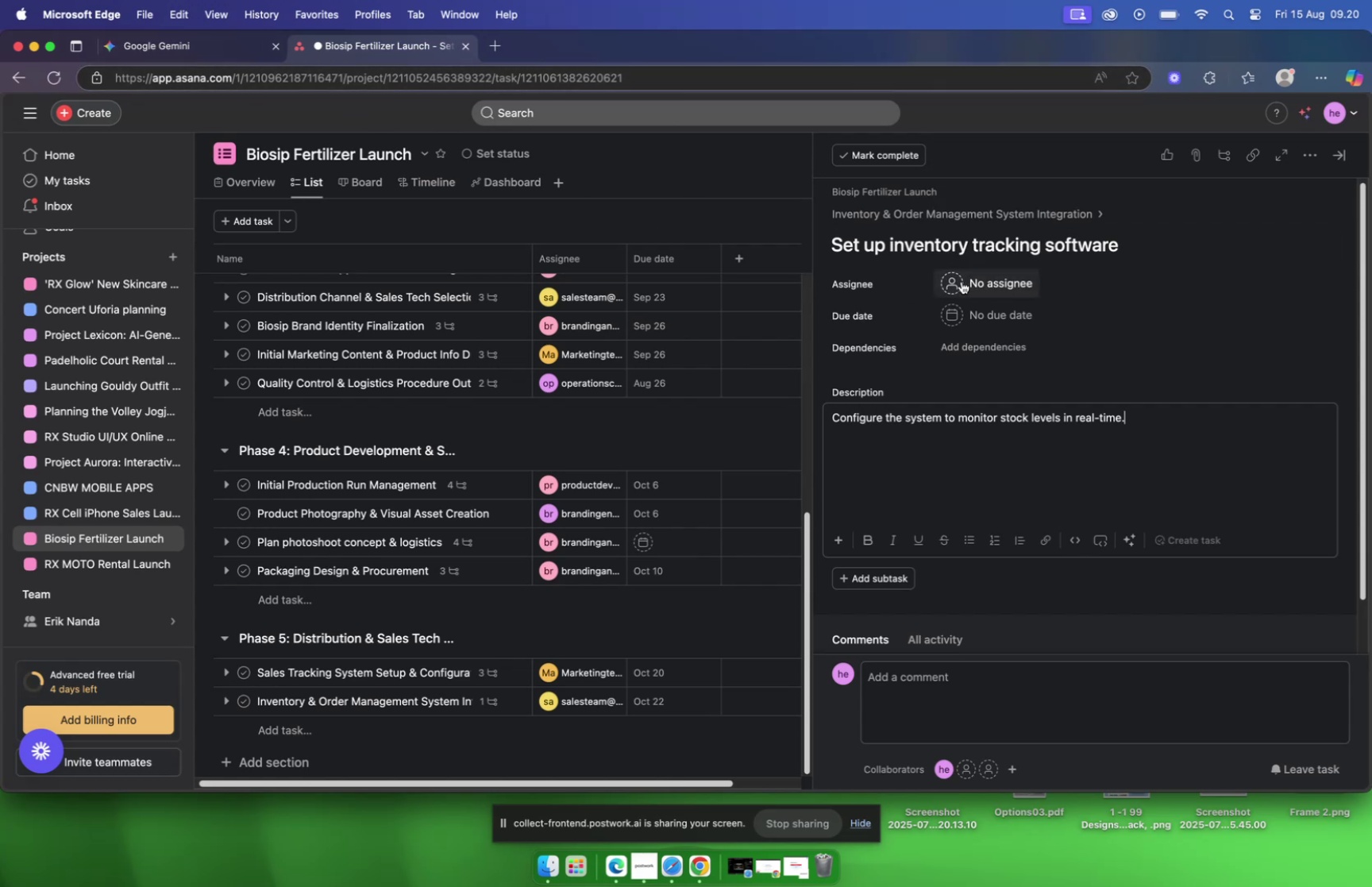 
wait(7.69)
 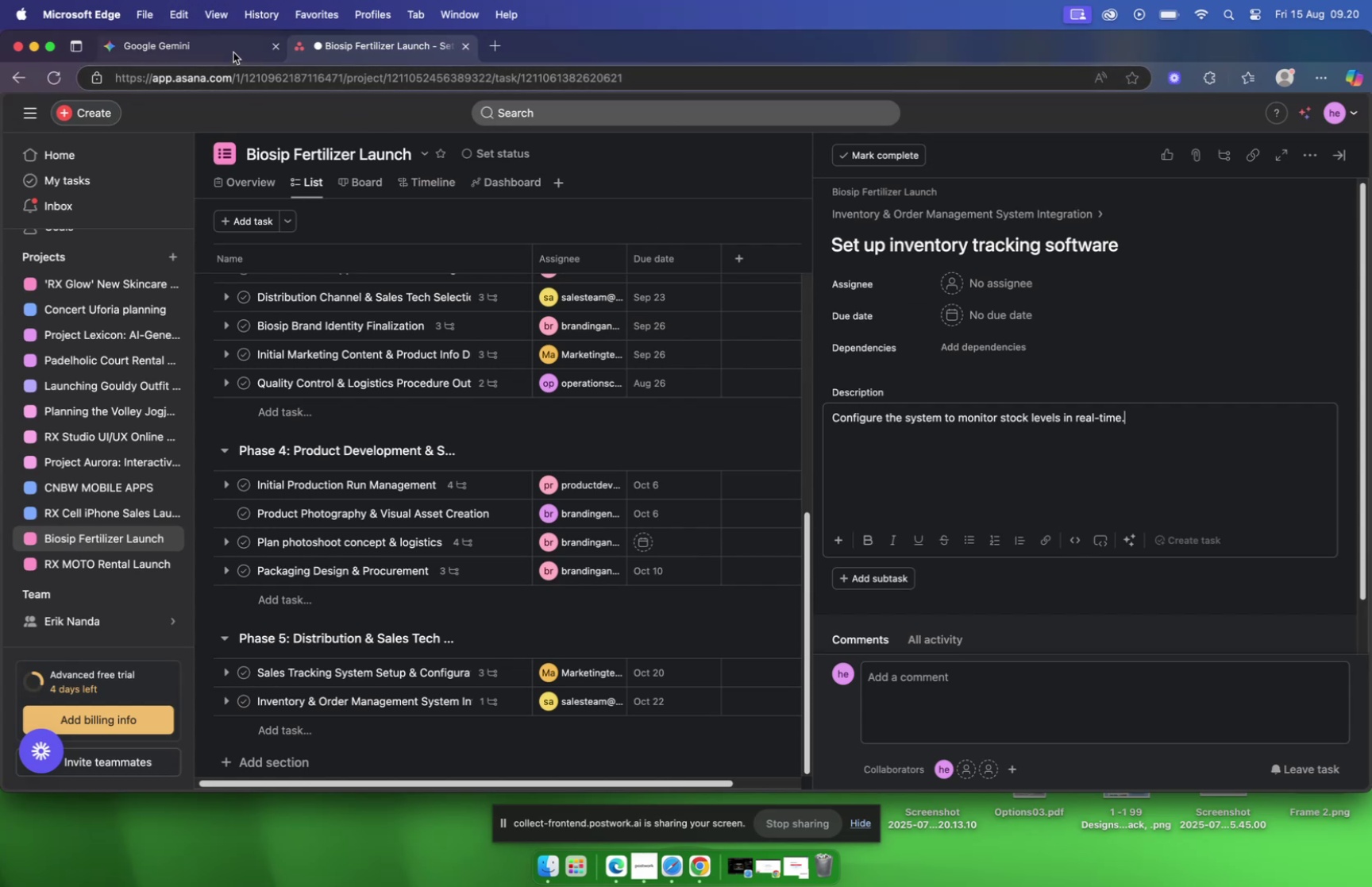 
mouse_move([1080, 313])
 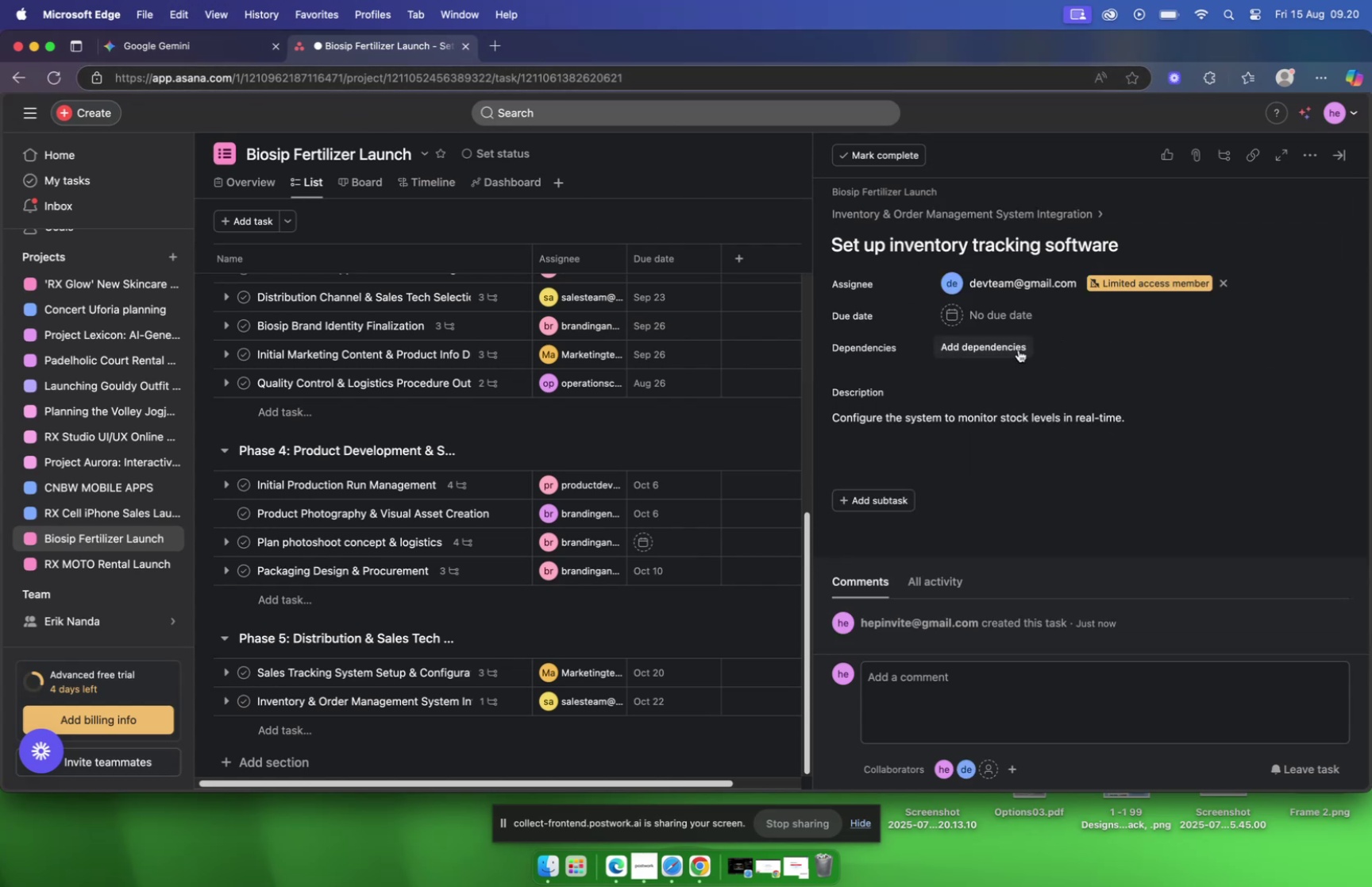 
mouse_move([957, 316])
 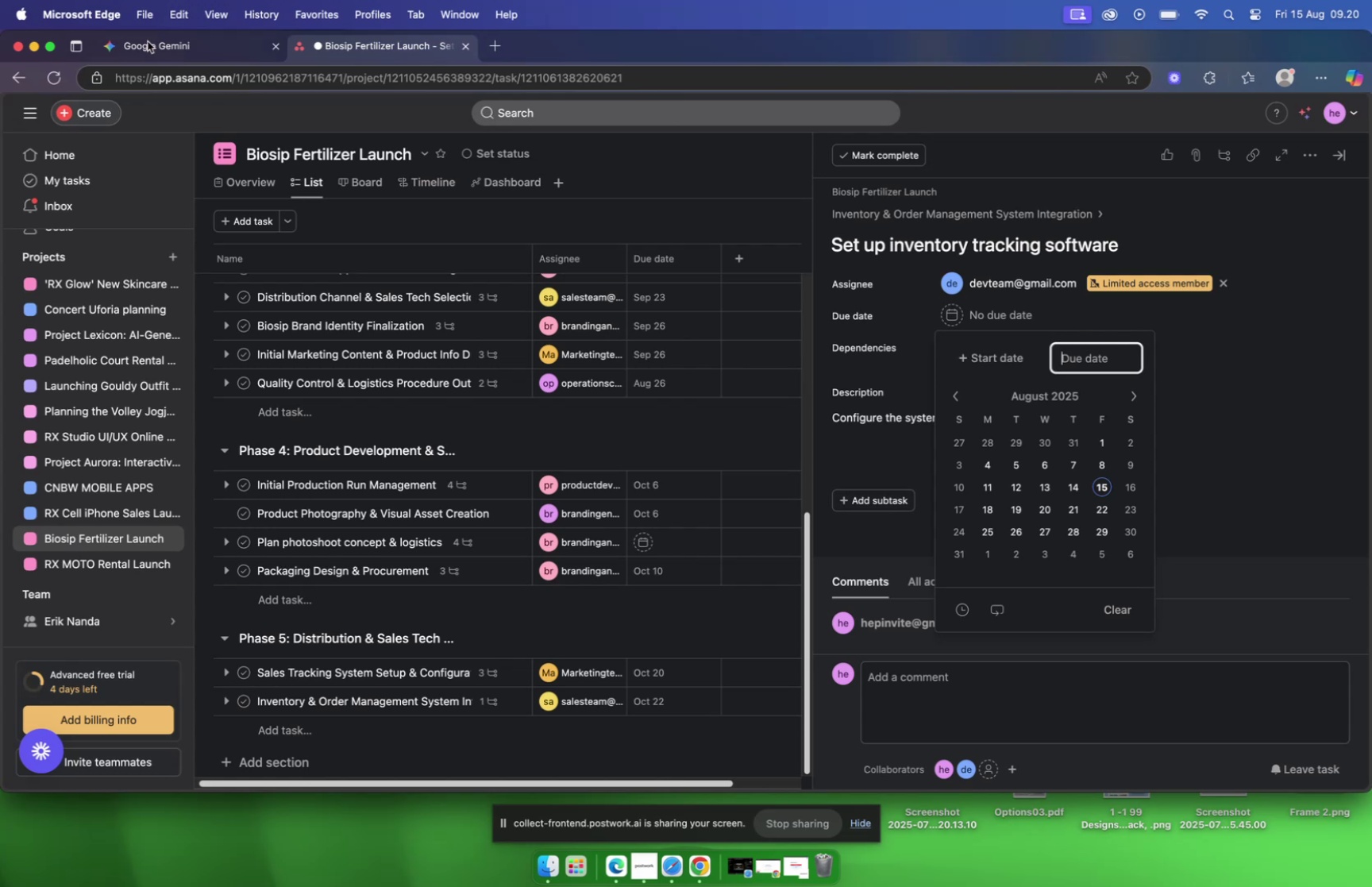 
left_click([158, 48])
 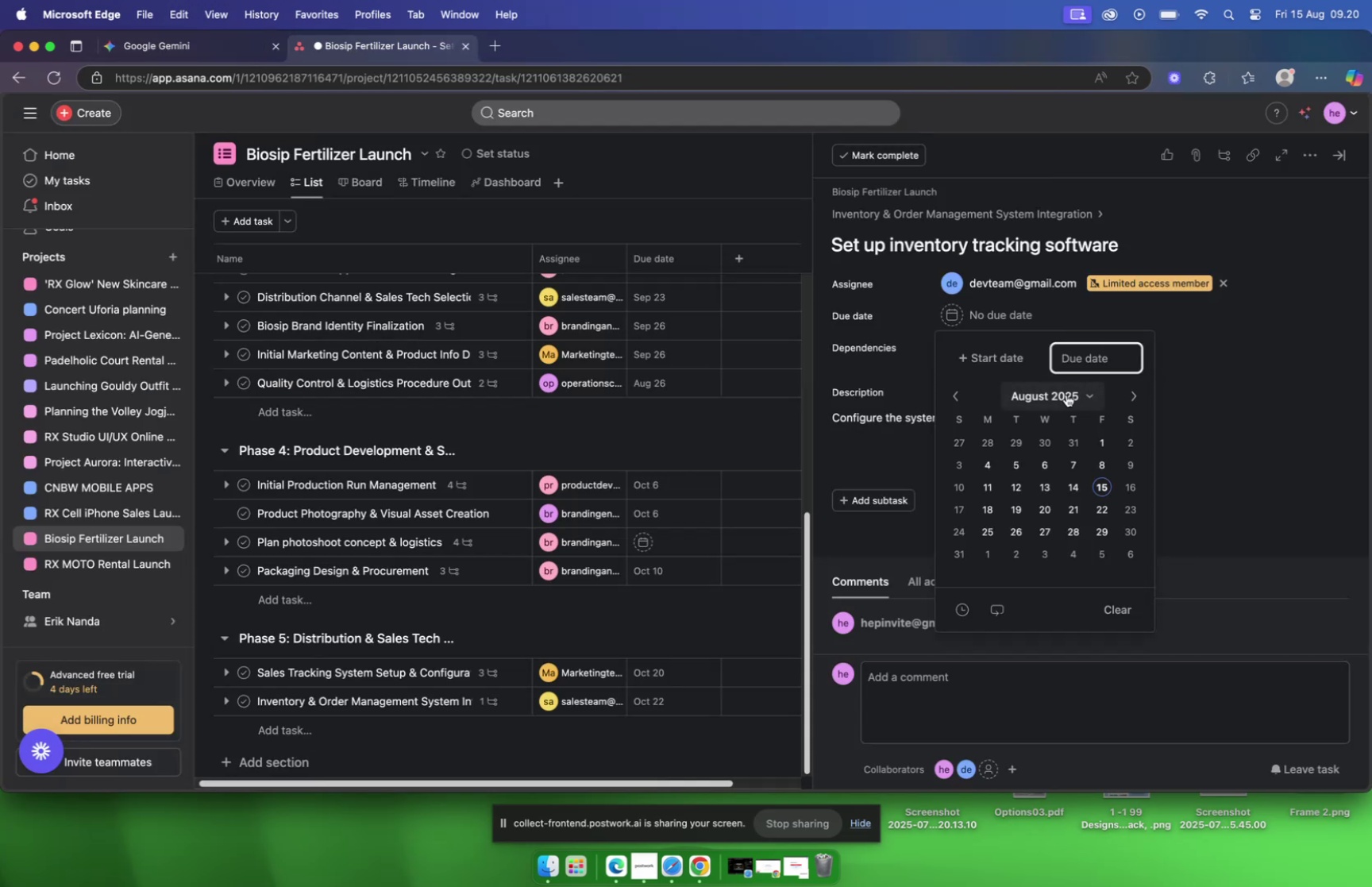 
double_click([1132, 399])
 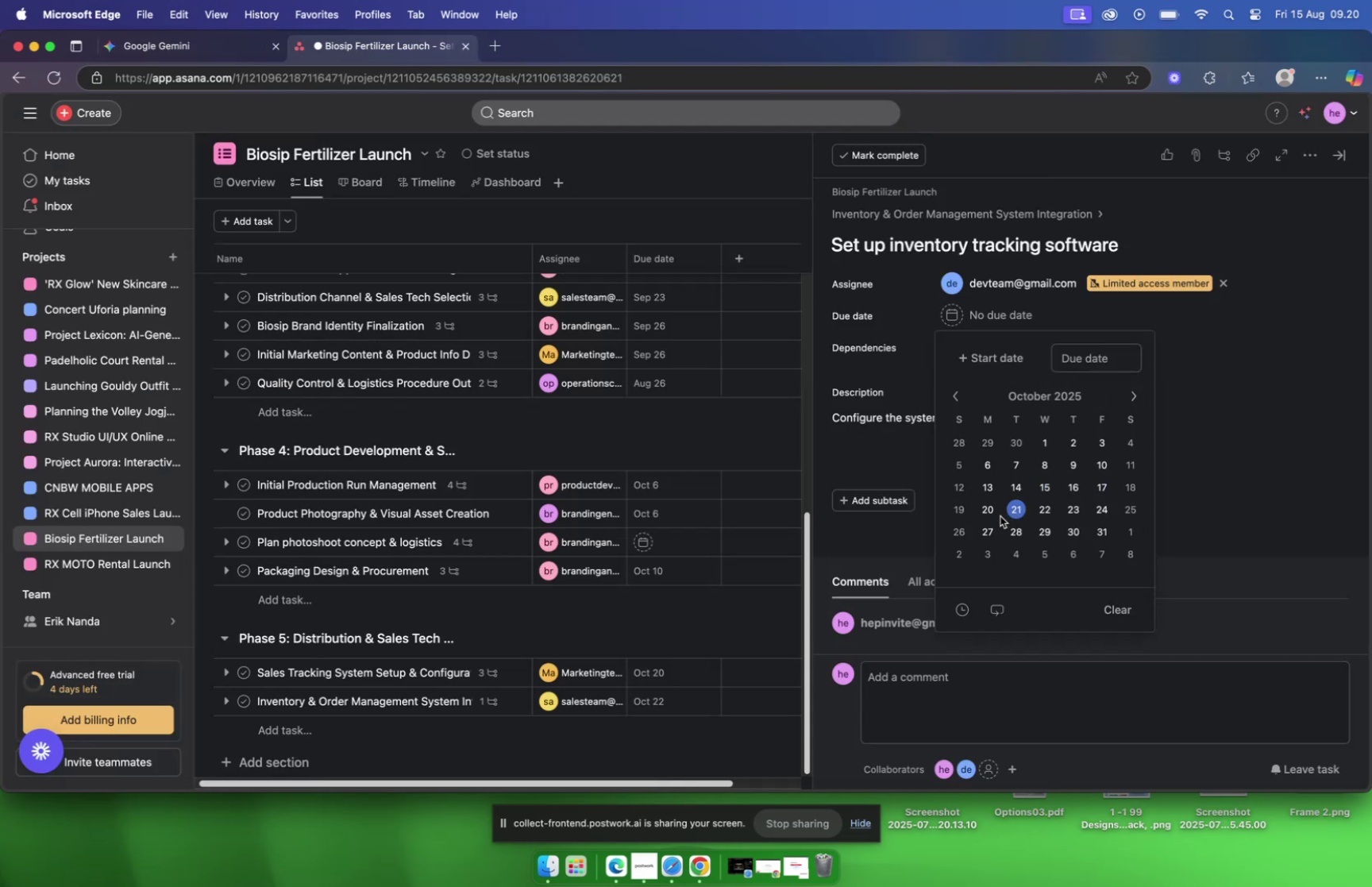 
left_click([986, 512])
 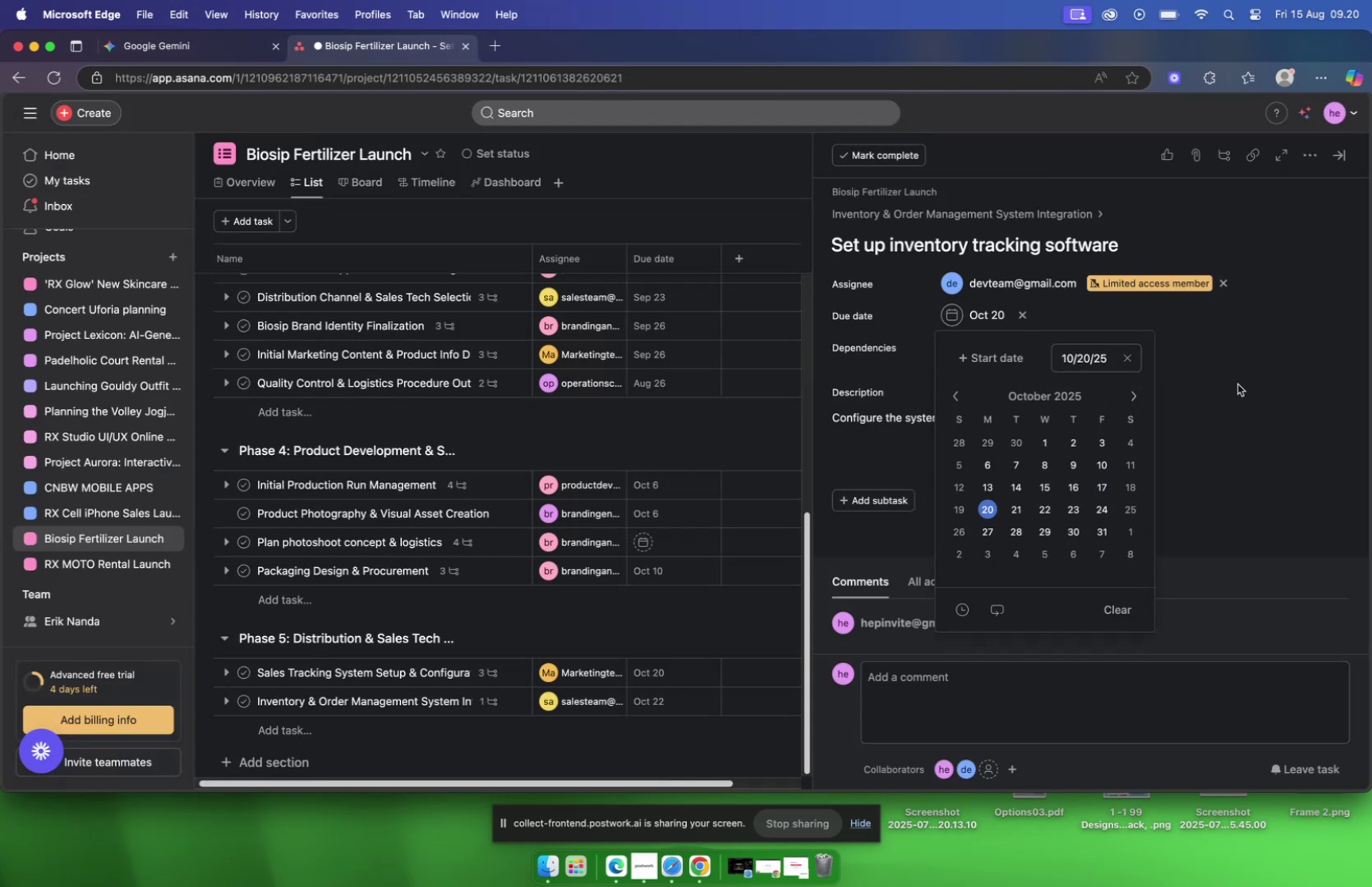 
left_click([1238, 383])
 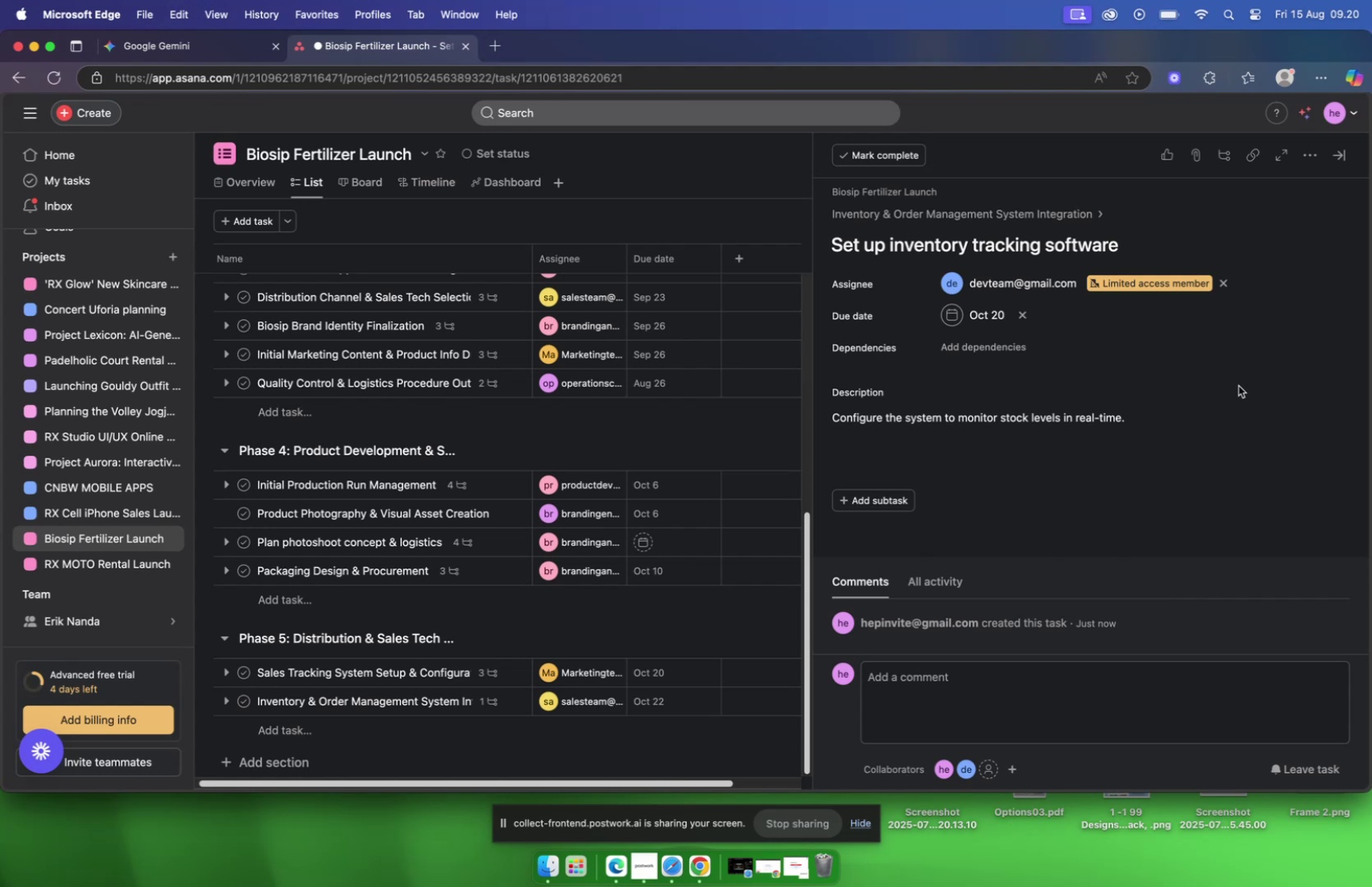 
wait(15.95)
 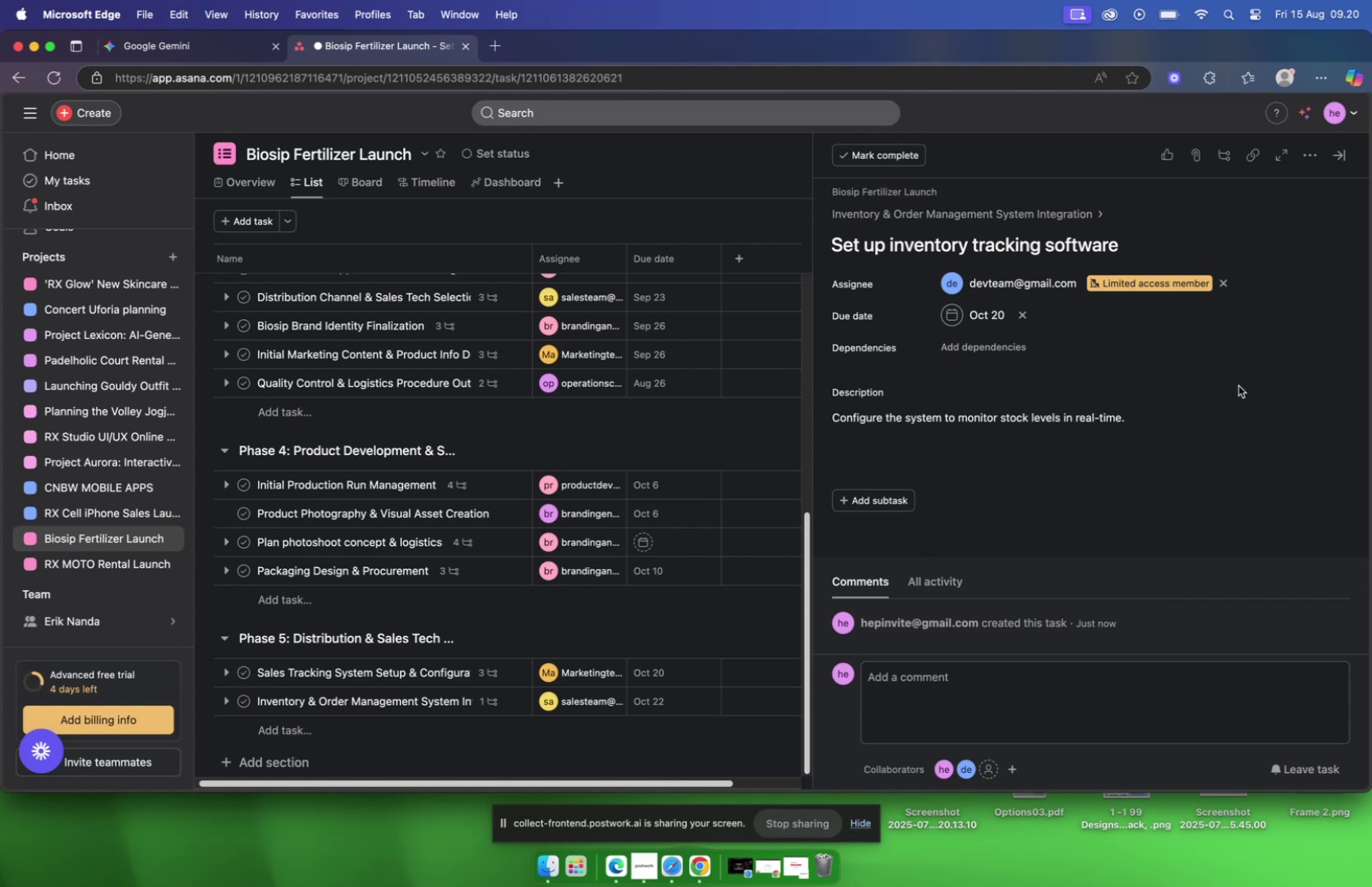 
left_click([1165, 461])
 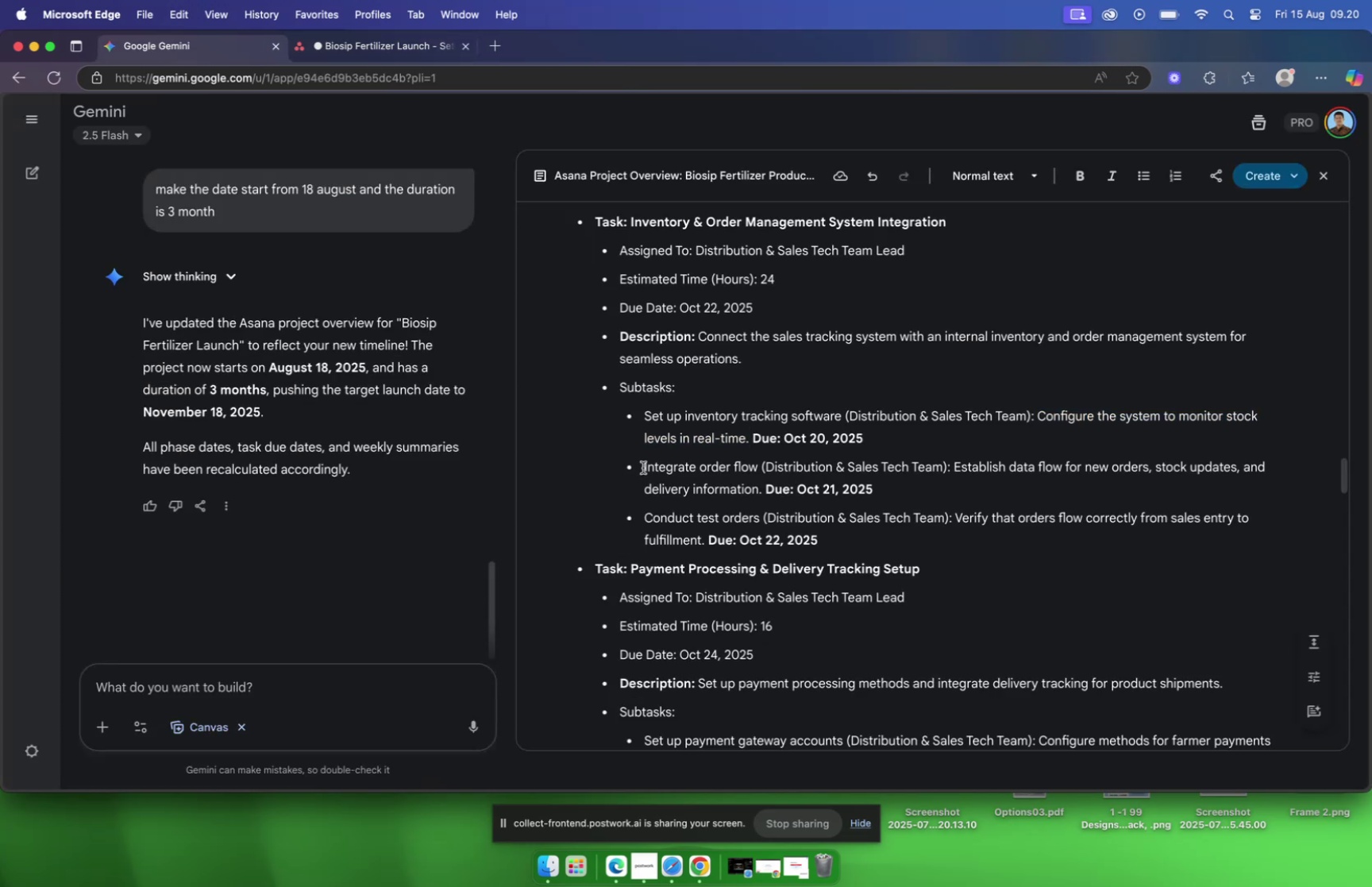 
left_click_drag(start_coordinate=[643, 467], to_coordinate=[761, 469])
 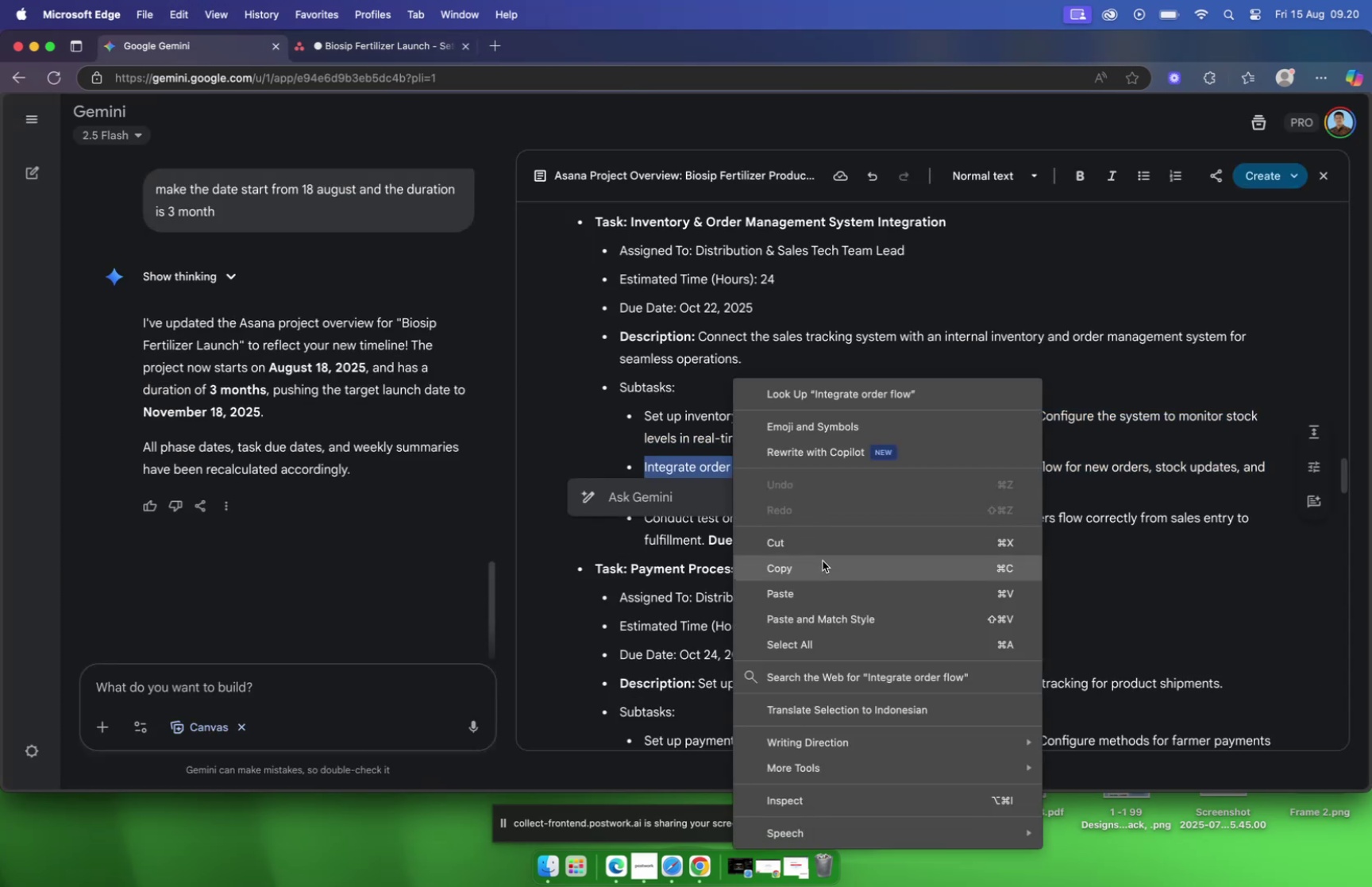 
left_click([820, 571])
 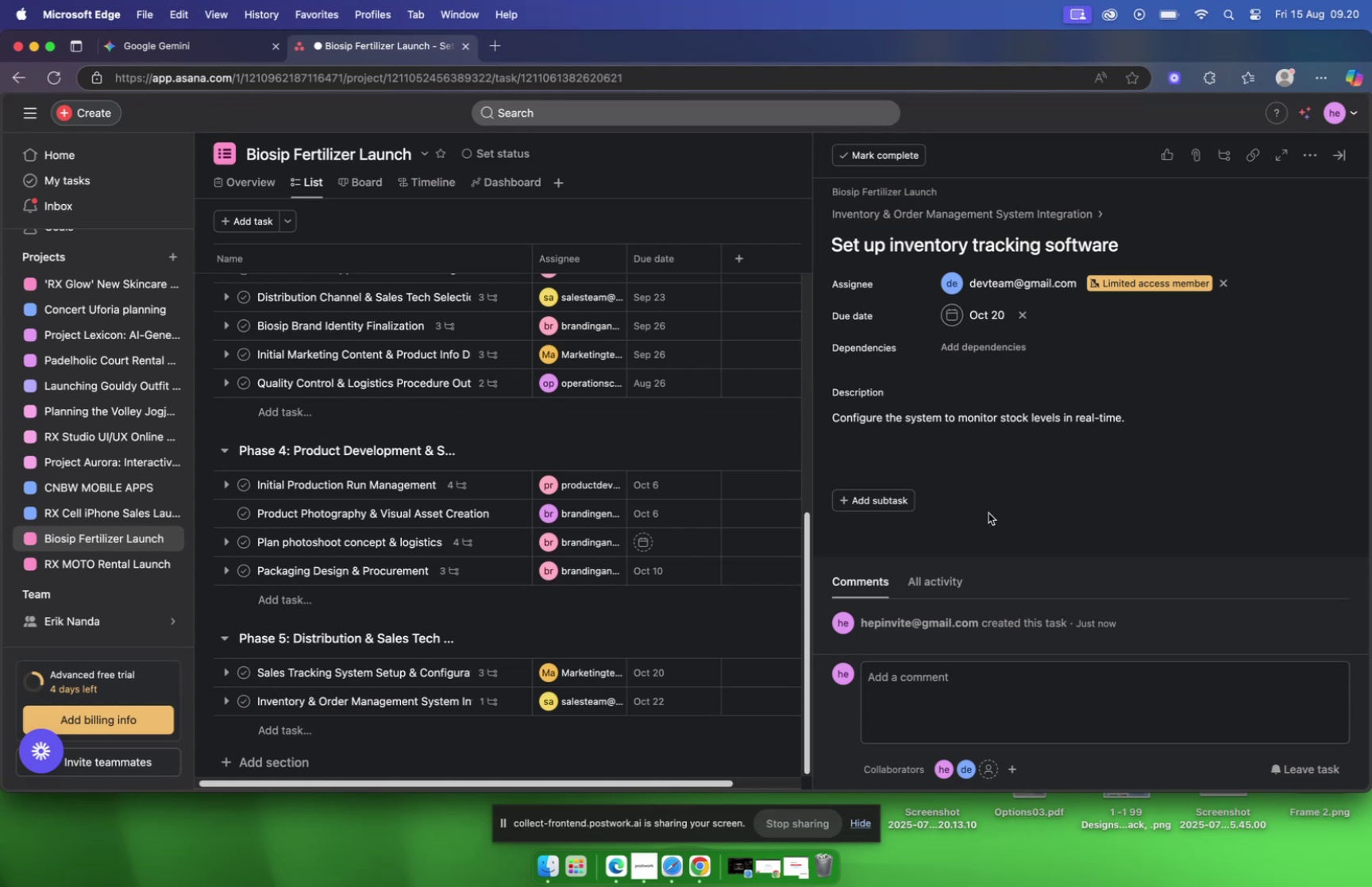 
left_click([922, 220])
 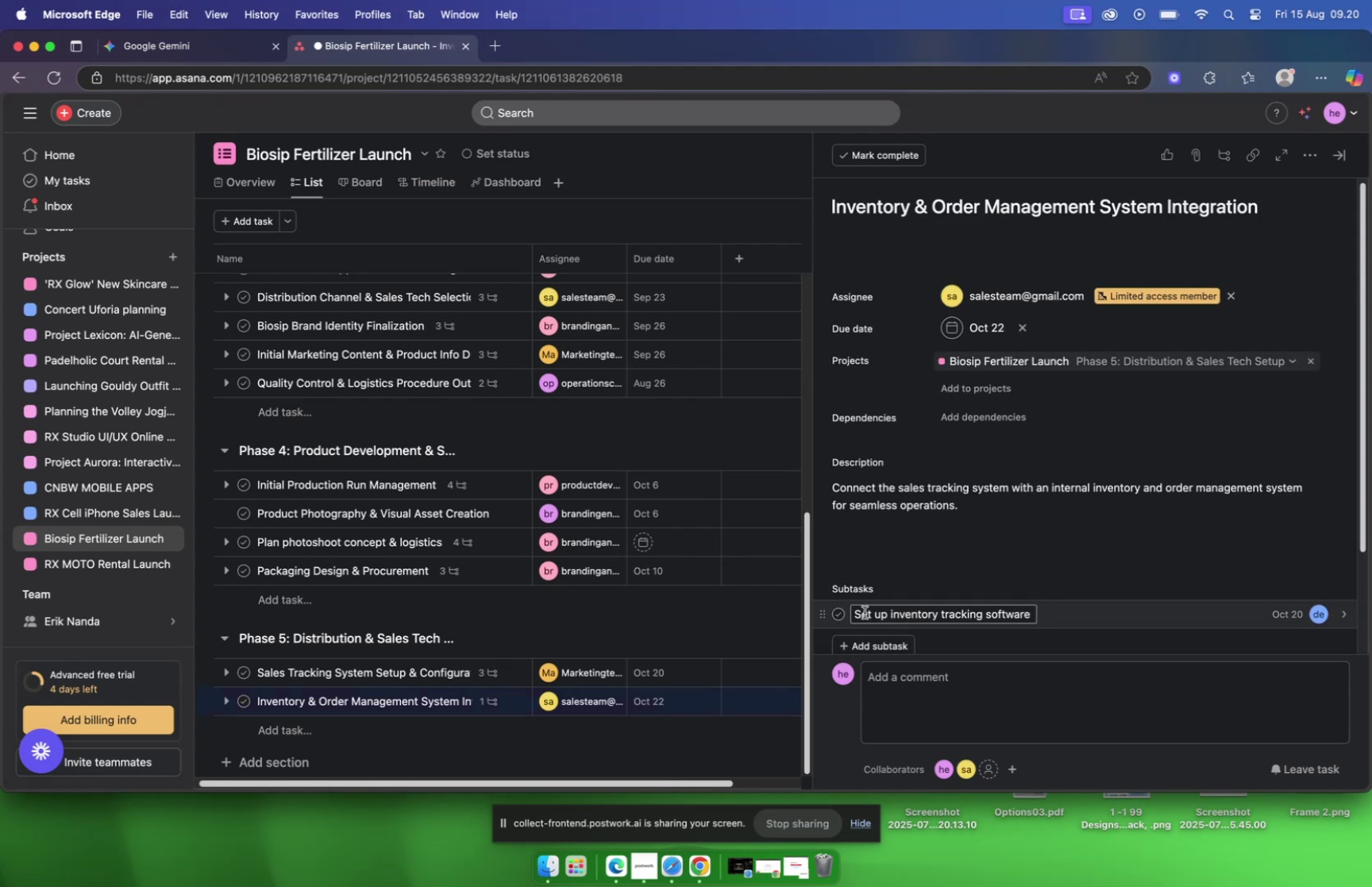 
scroll: coordinate [917, 577], scroll_direction: down, amount: 5.0
 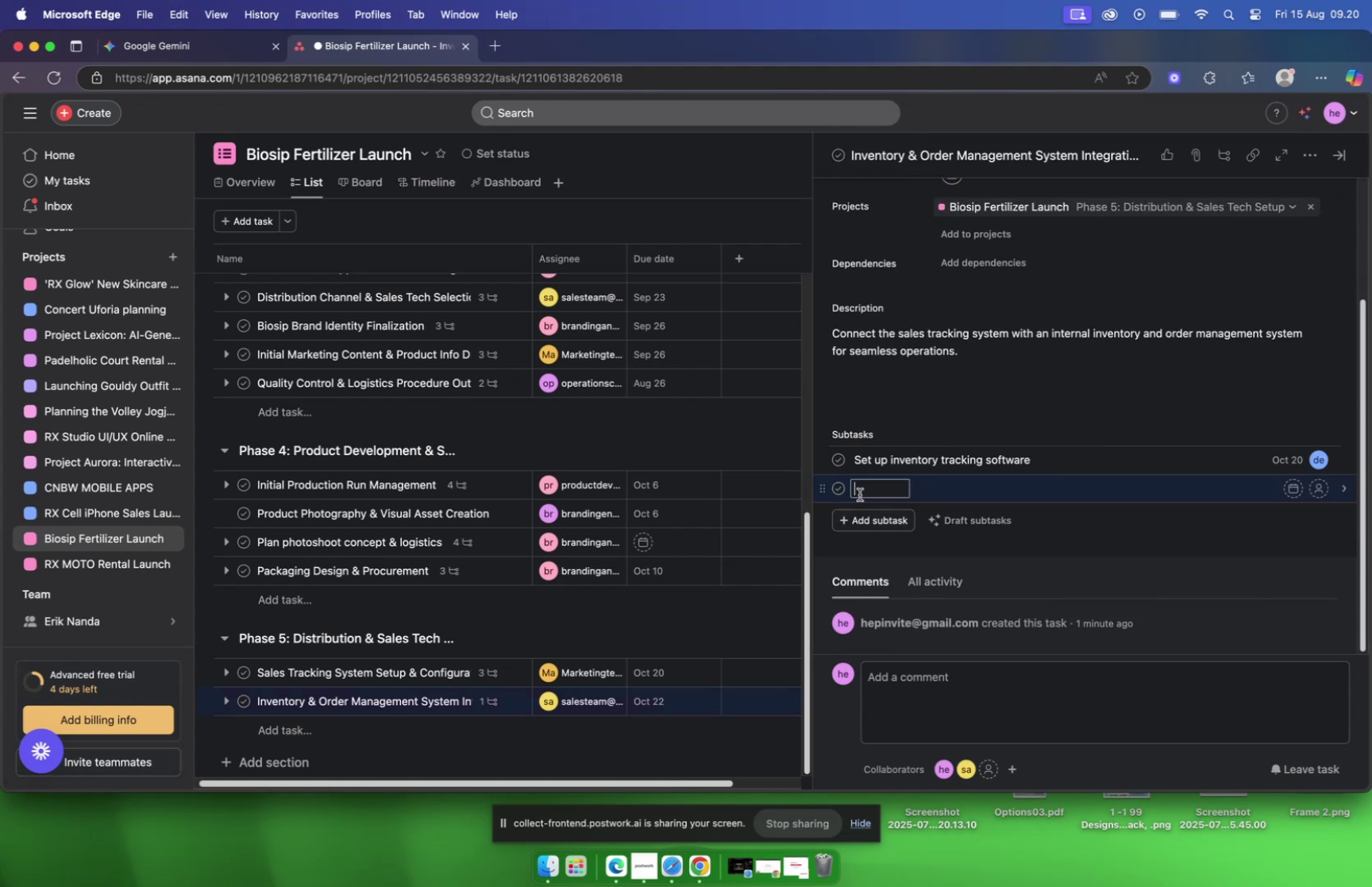 
left_click([861, 489])
 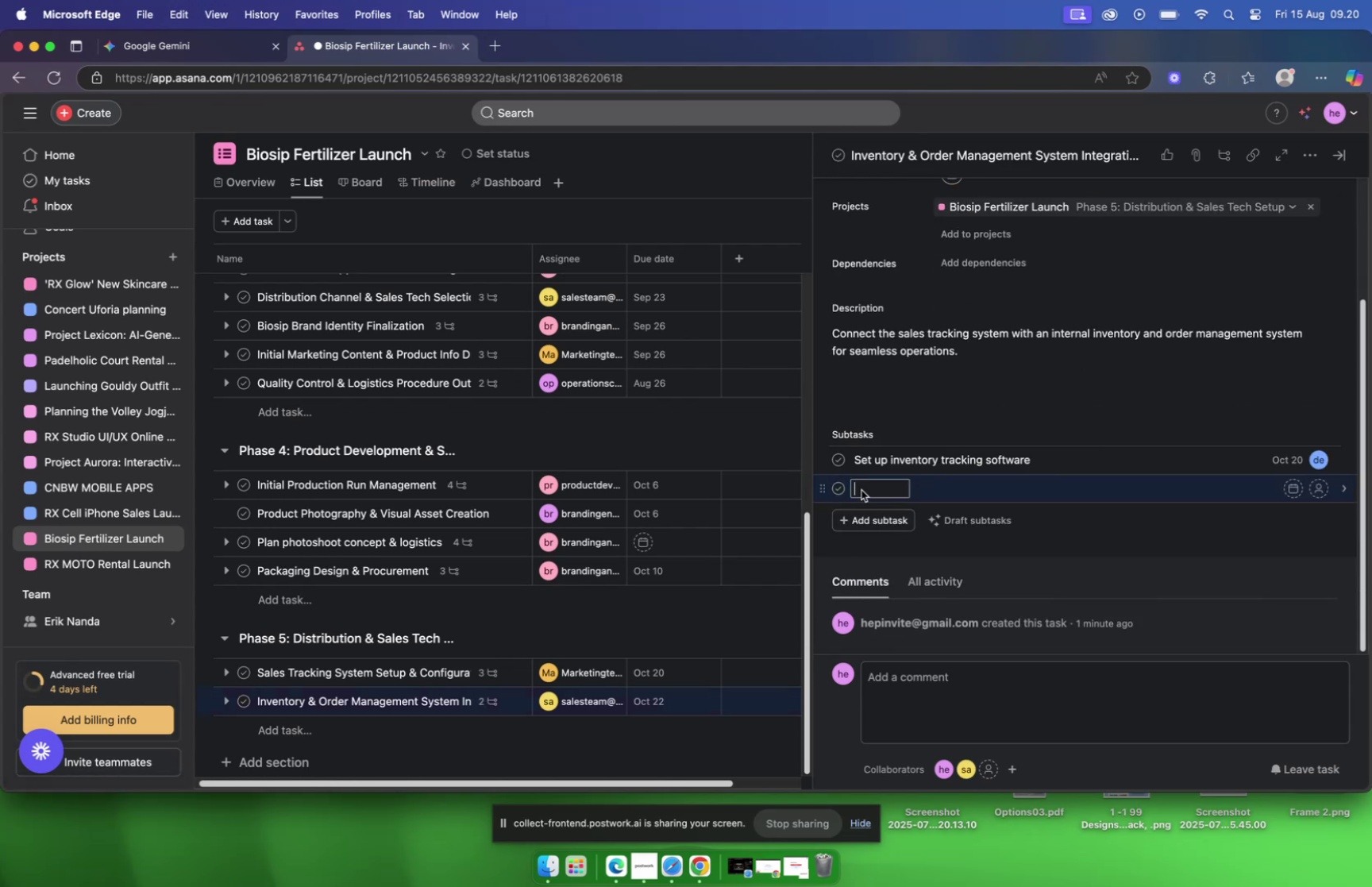 
right_click([861, 489])
 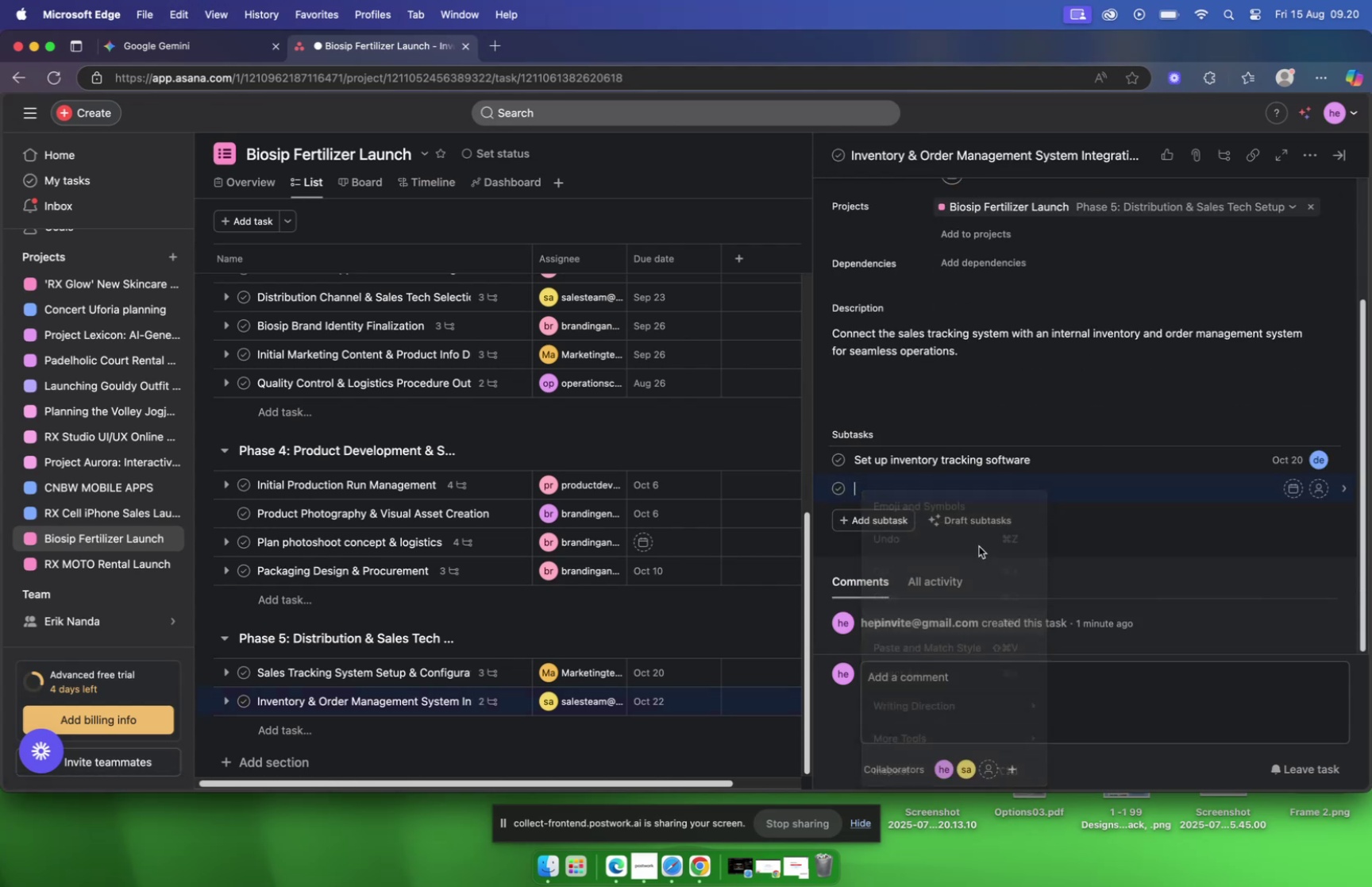 
left_click([1044, 485])
 